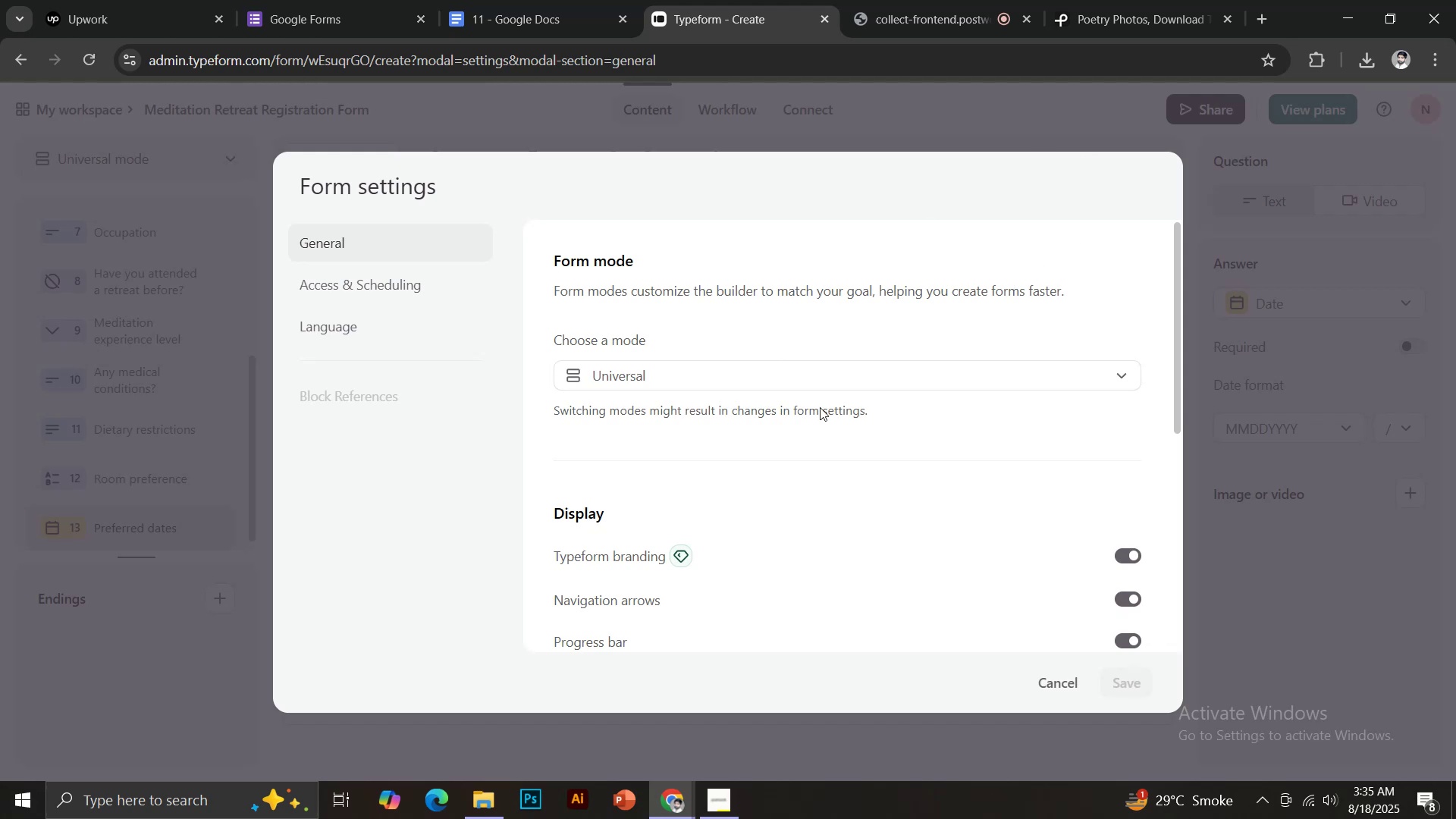 
scroll: coordinate [1077, 551], scroll_direction: down, amount: 3.0
 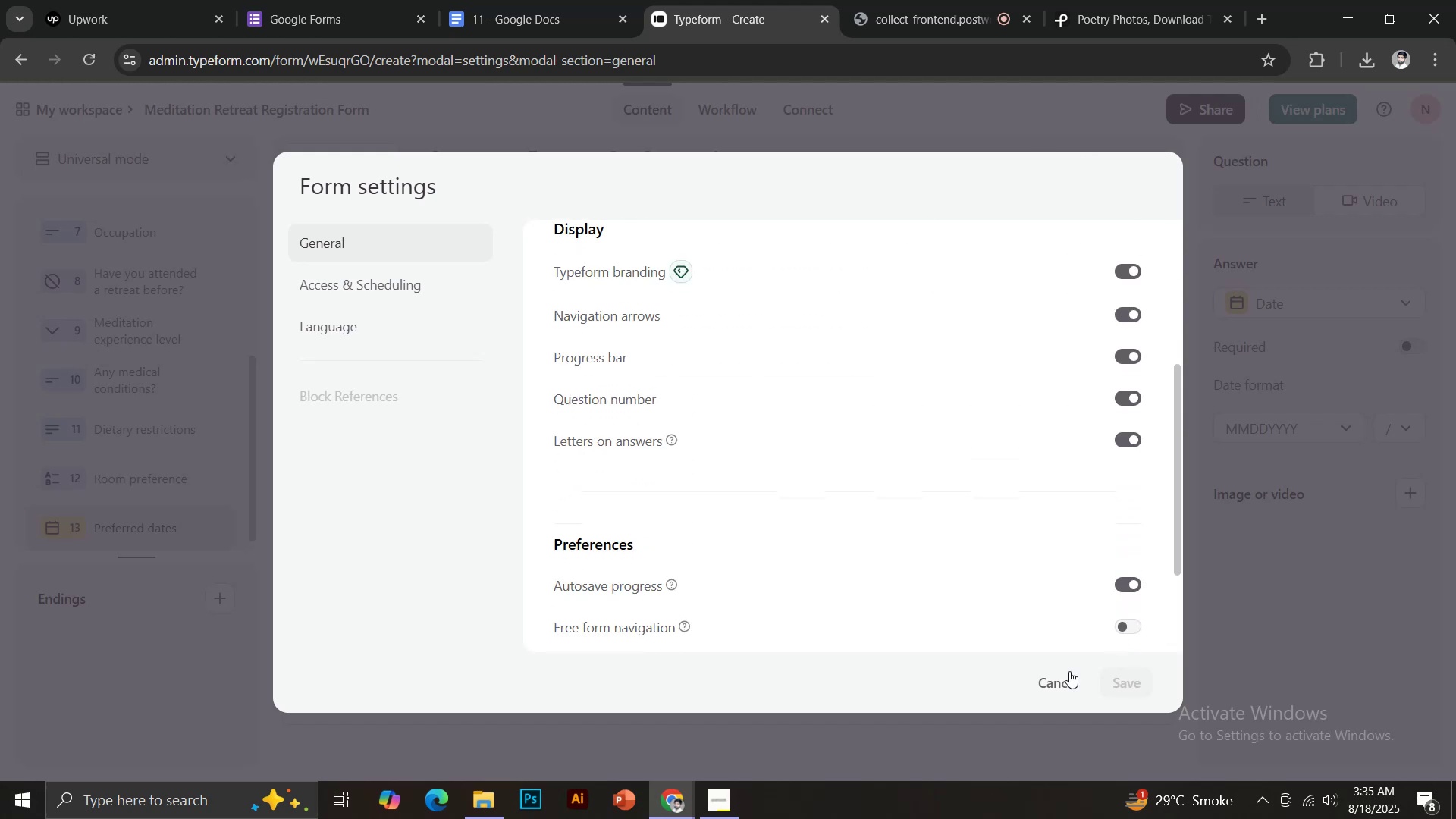 
left_click([1069, 680])
 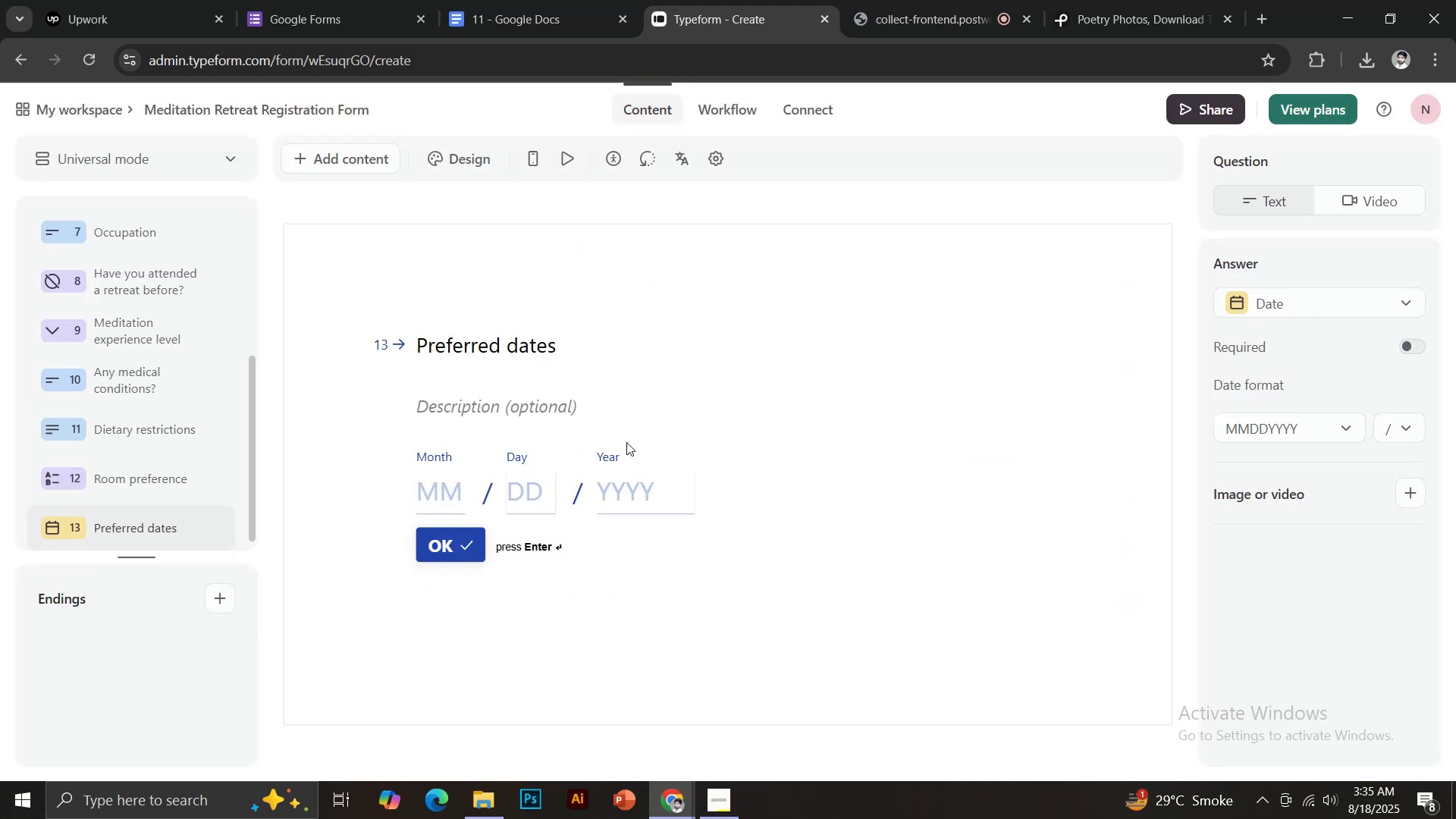 
scroll: coordinate [532, 273], scroll_direction: up, amount: 1.0
 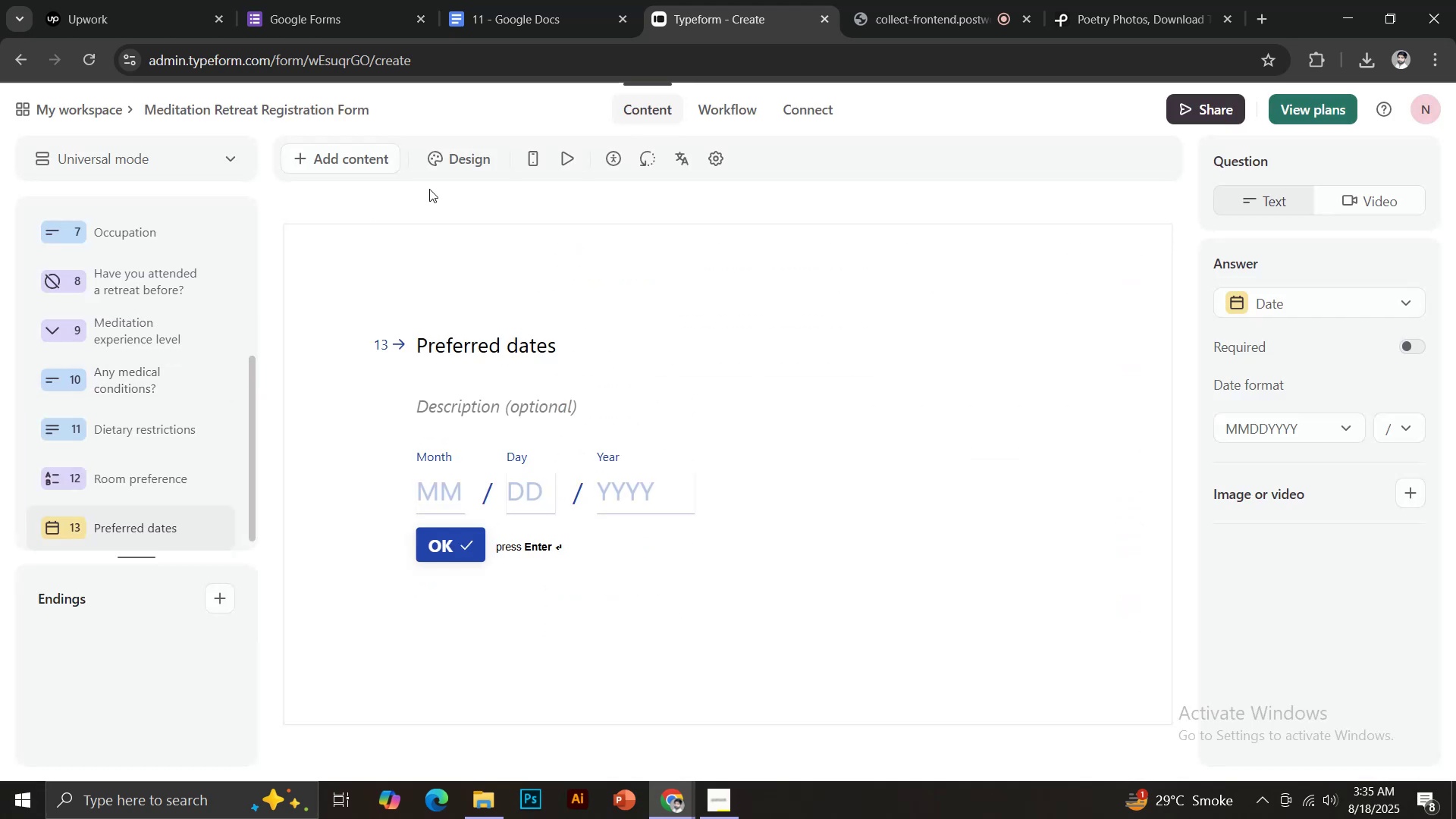 
left_click([457, 155])
 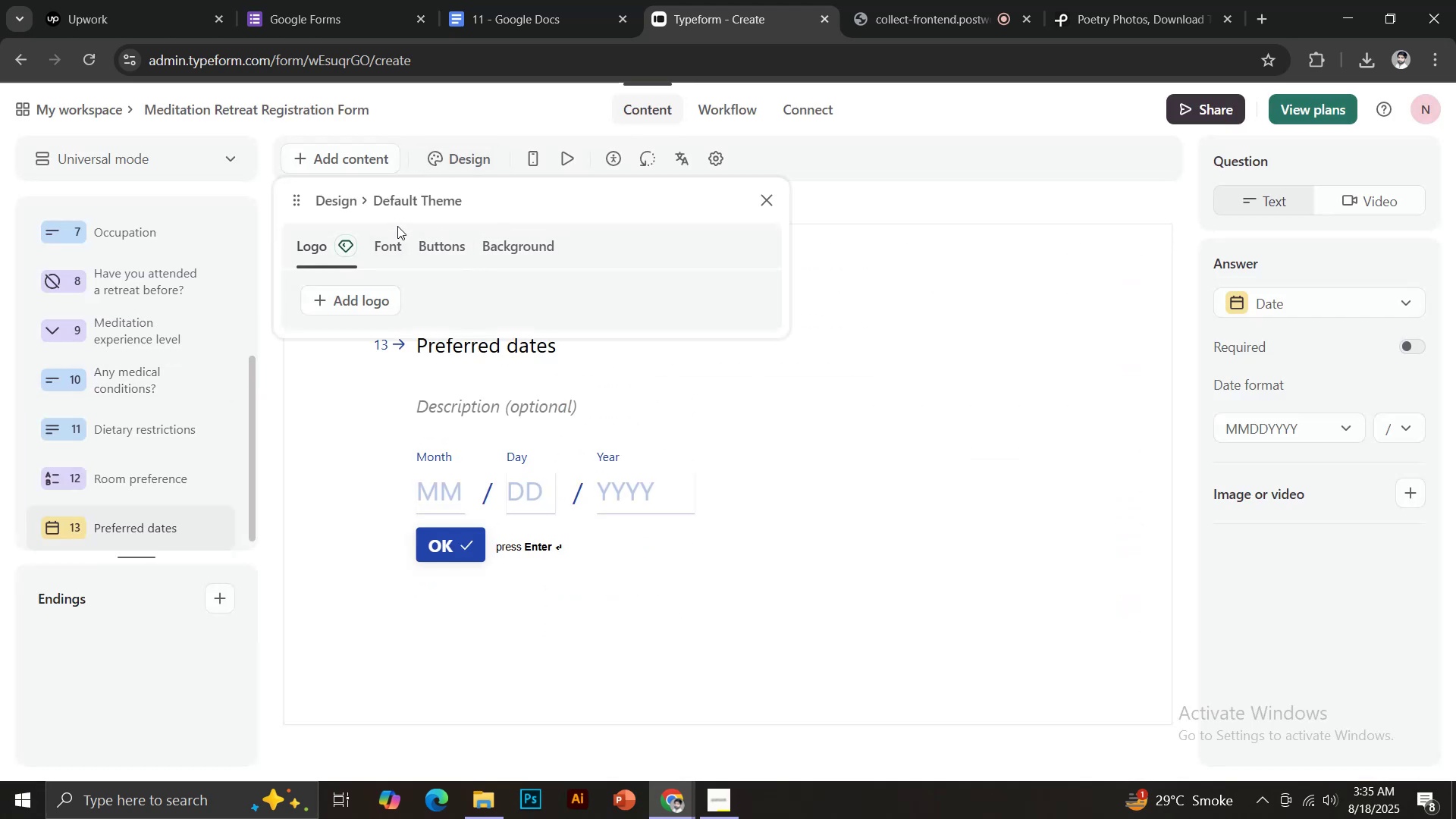 
scroll: coordinate [400, 293], scroll_direction: down, amount: 1.0
 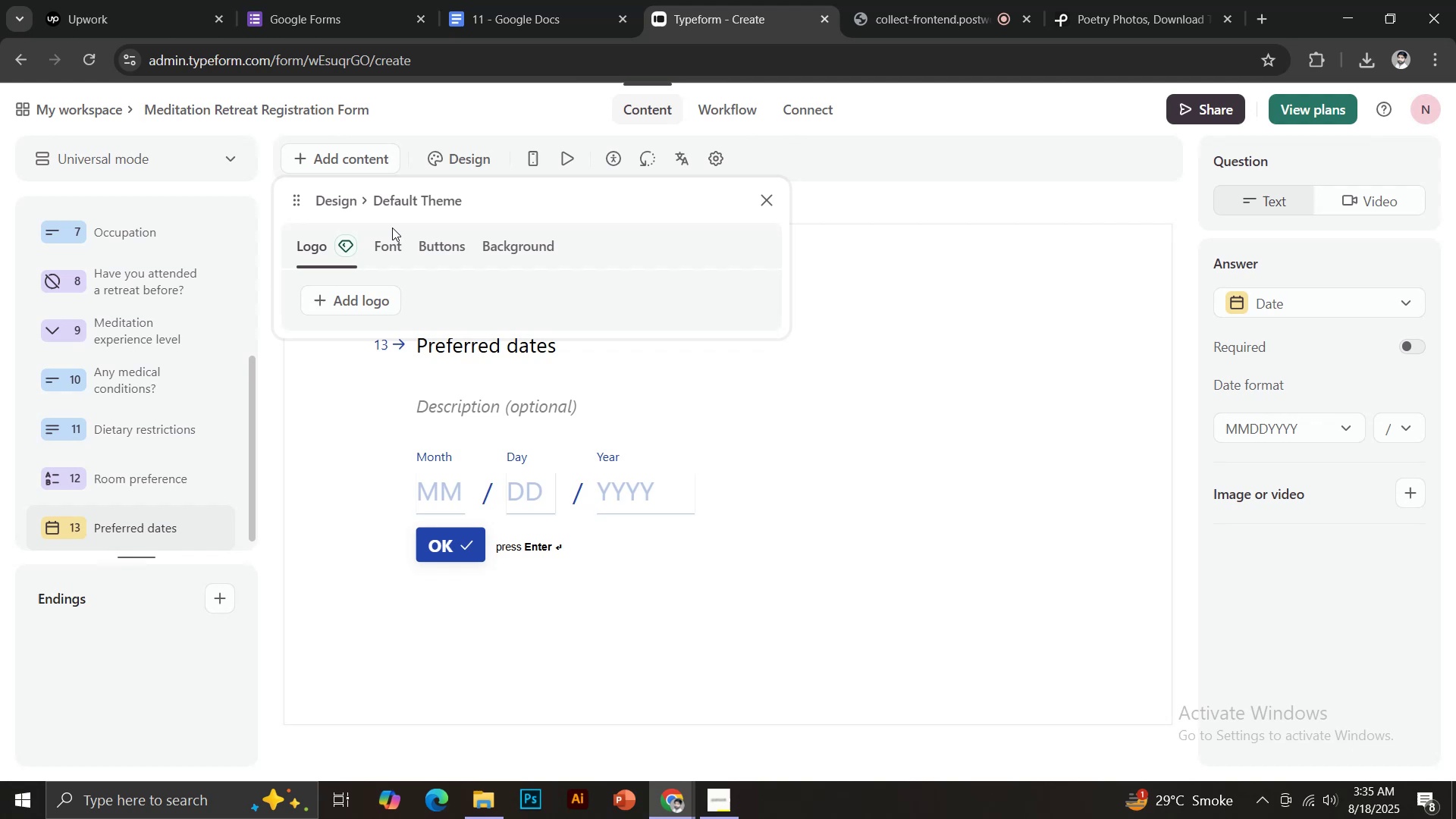 
left_click([421, 248])
 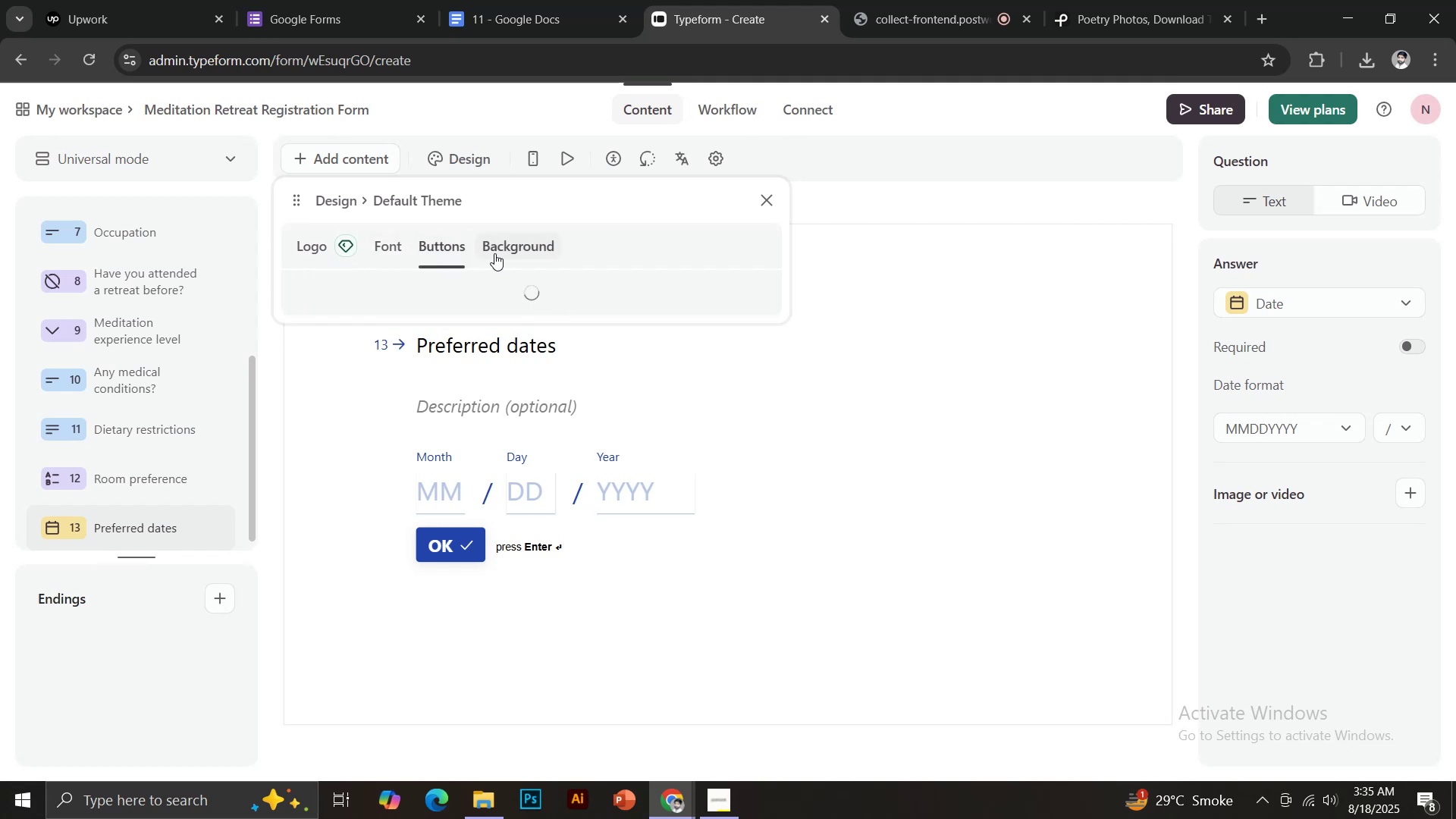 
left_click([494, 253])
 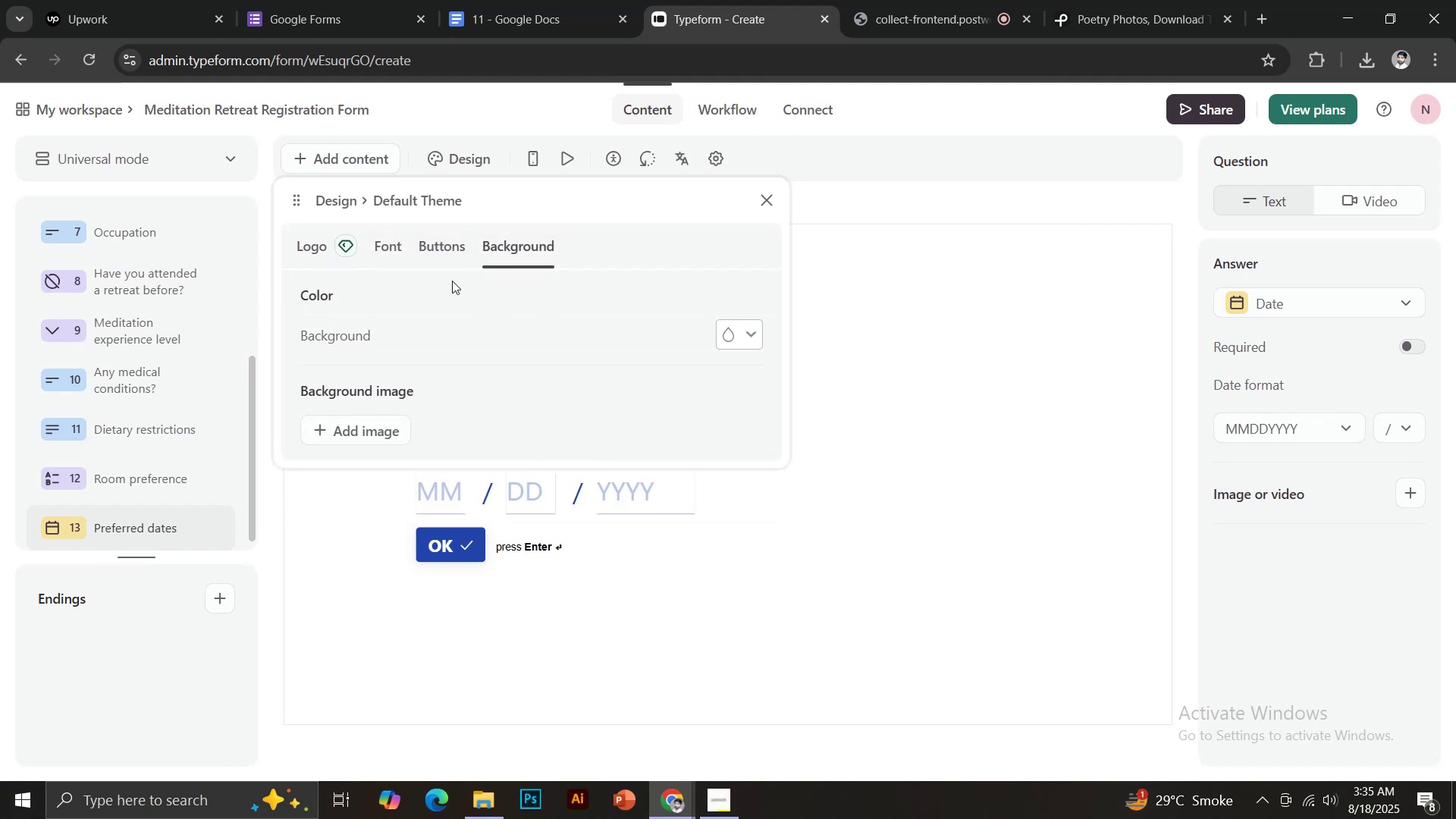 
left_click([436, 251])
 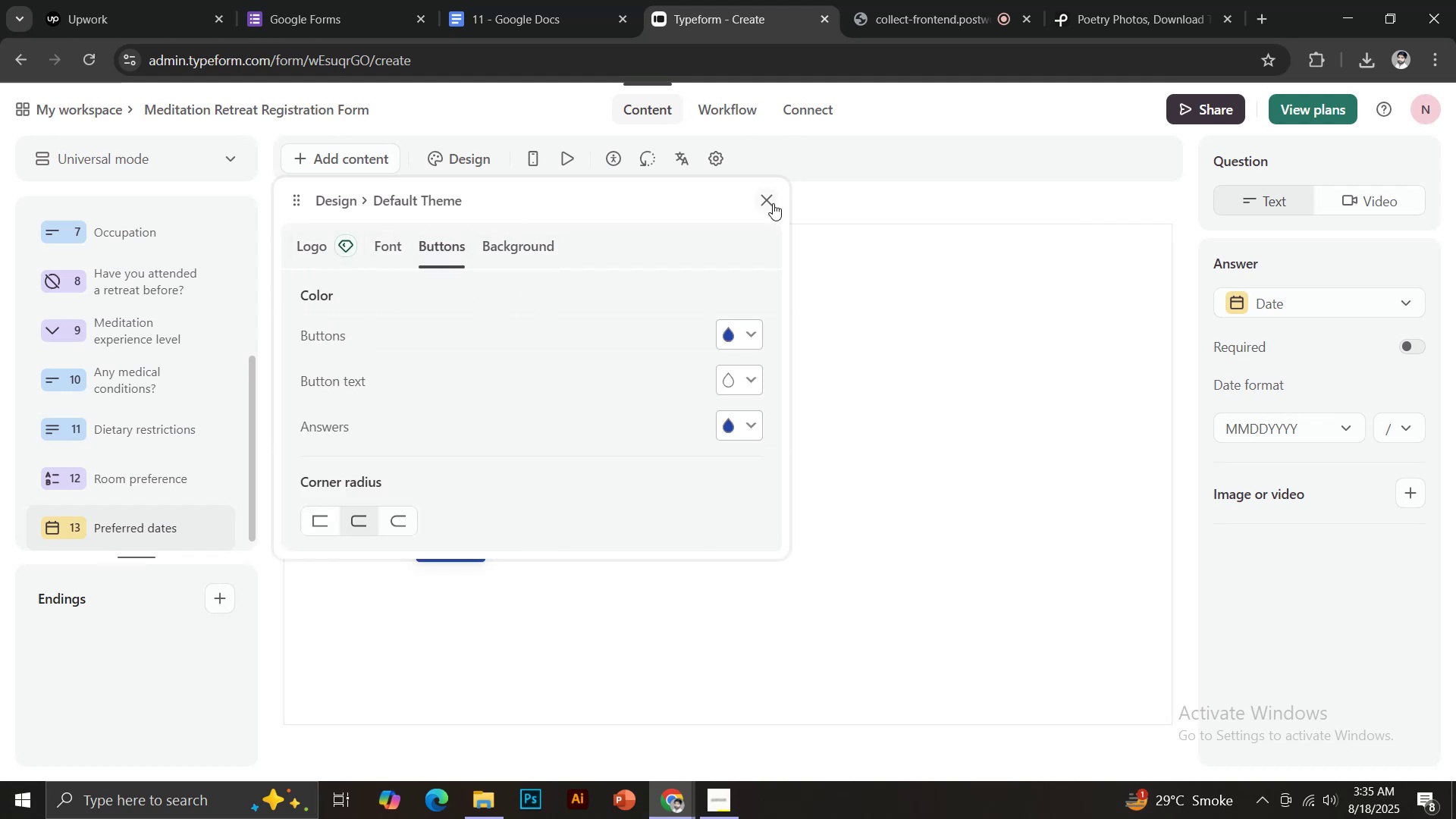 
scroll: coordinate [287, 345], scroll_direction: up, amount: 12.0
 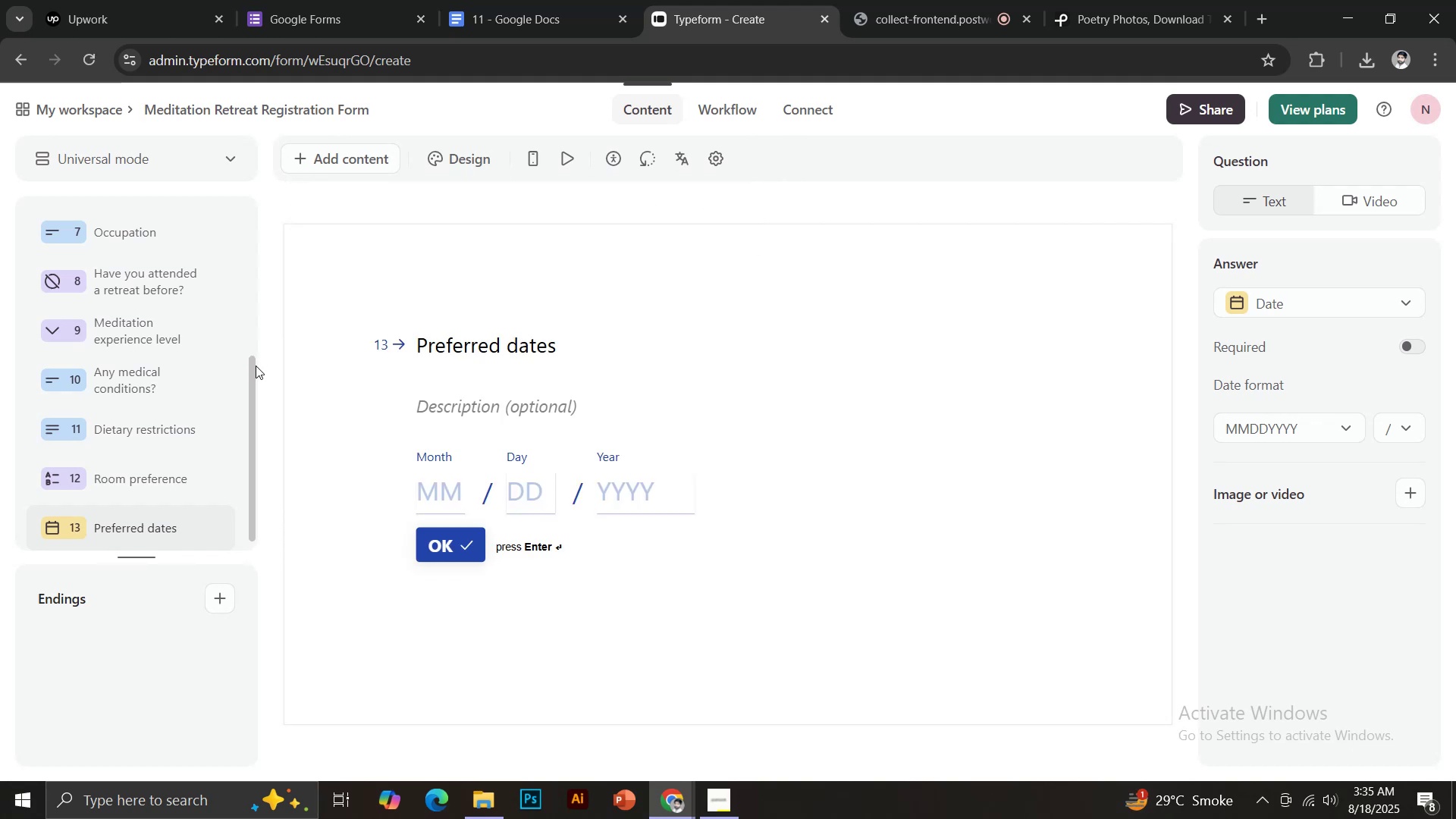 
left_click([256, 366])
 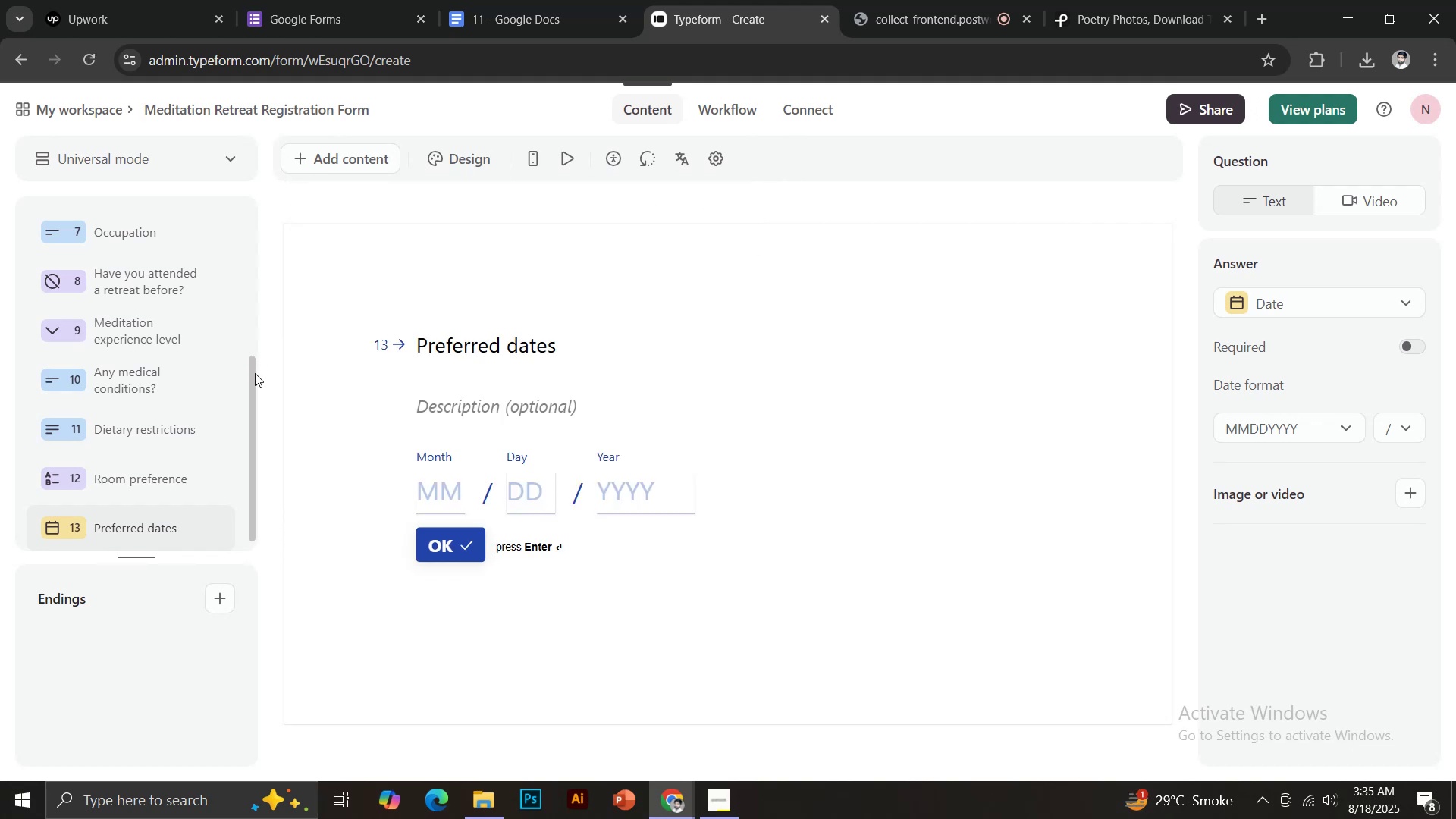 
left_click_drag(start_coordinate=[255, 373], to_coordinate=[246, 198])
 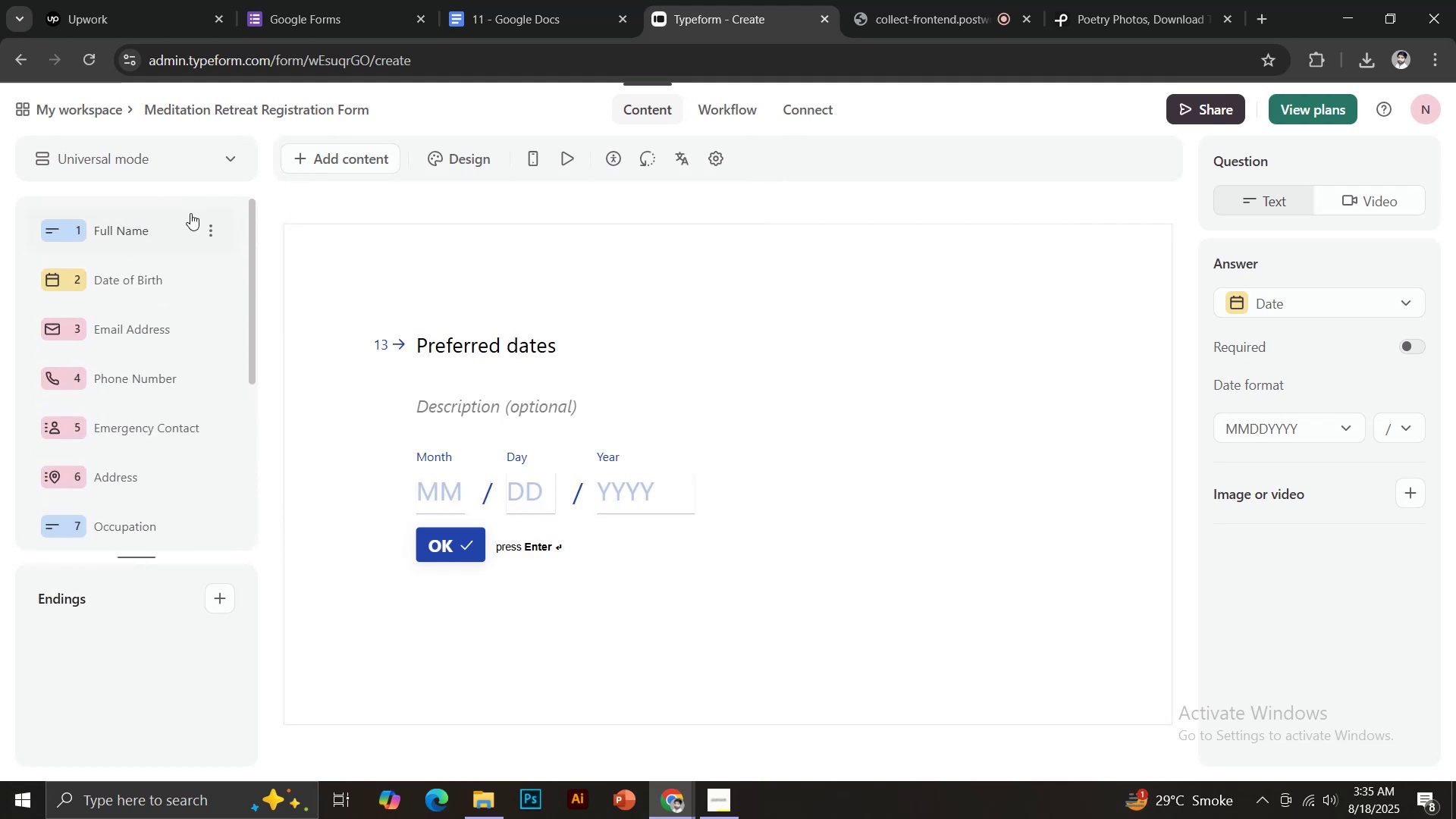 
left_click([177, 218])
 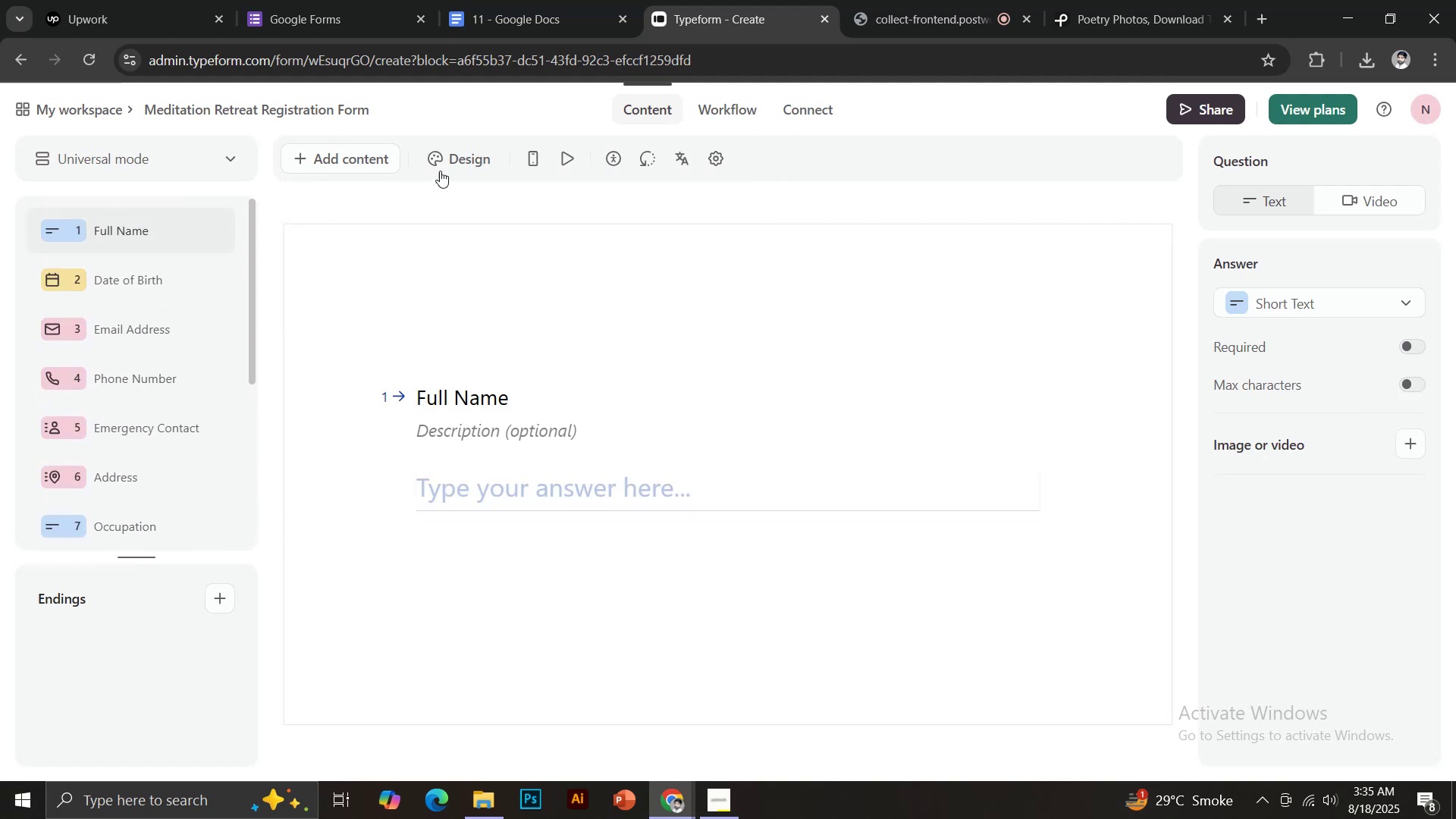 
left_click([440, 168])
 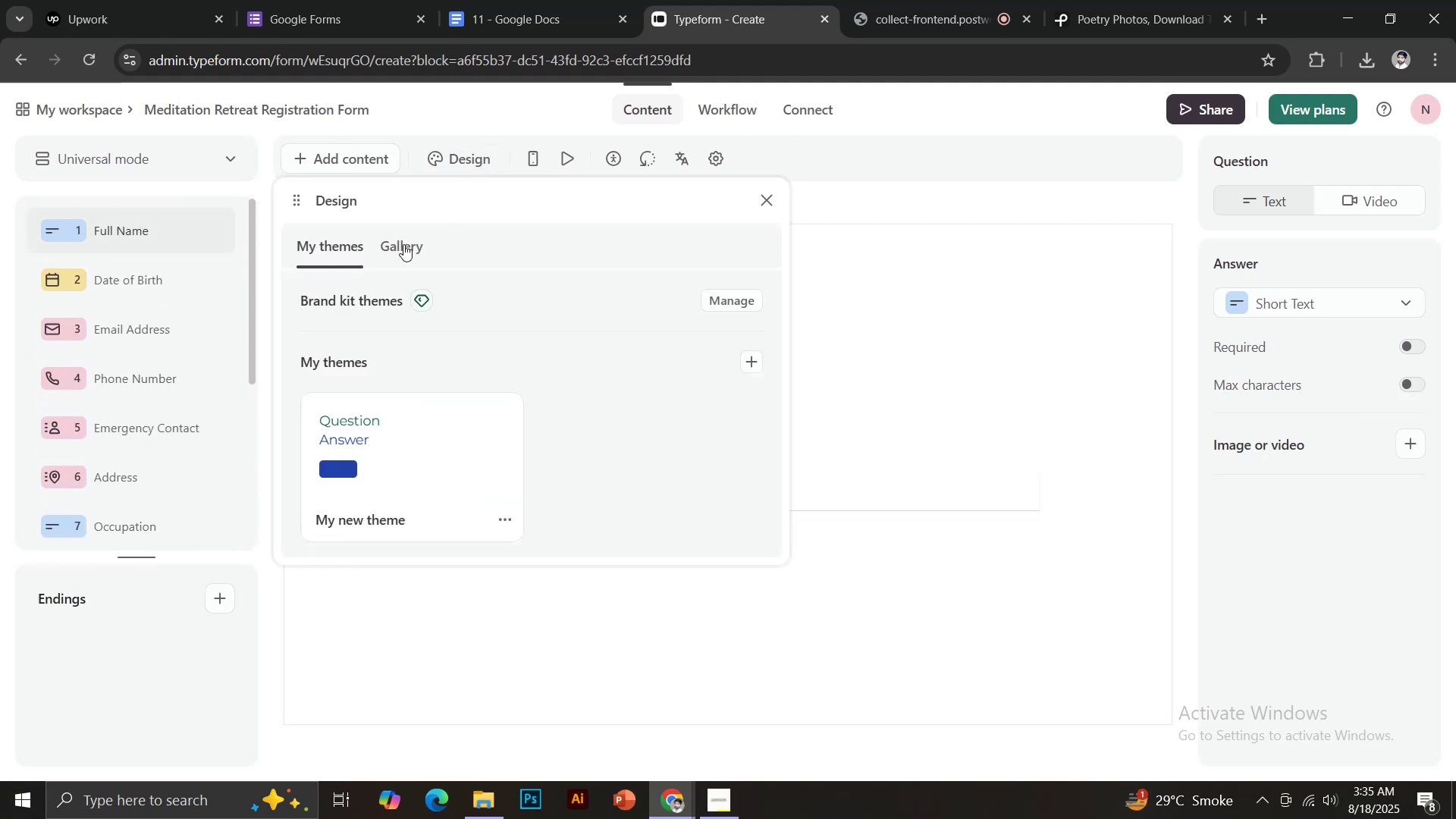 
left_click([398, 249])
 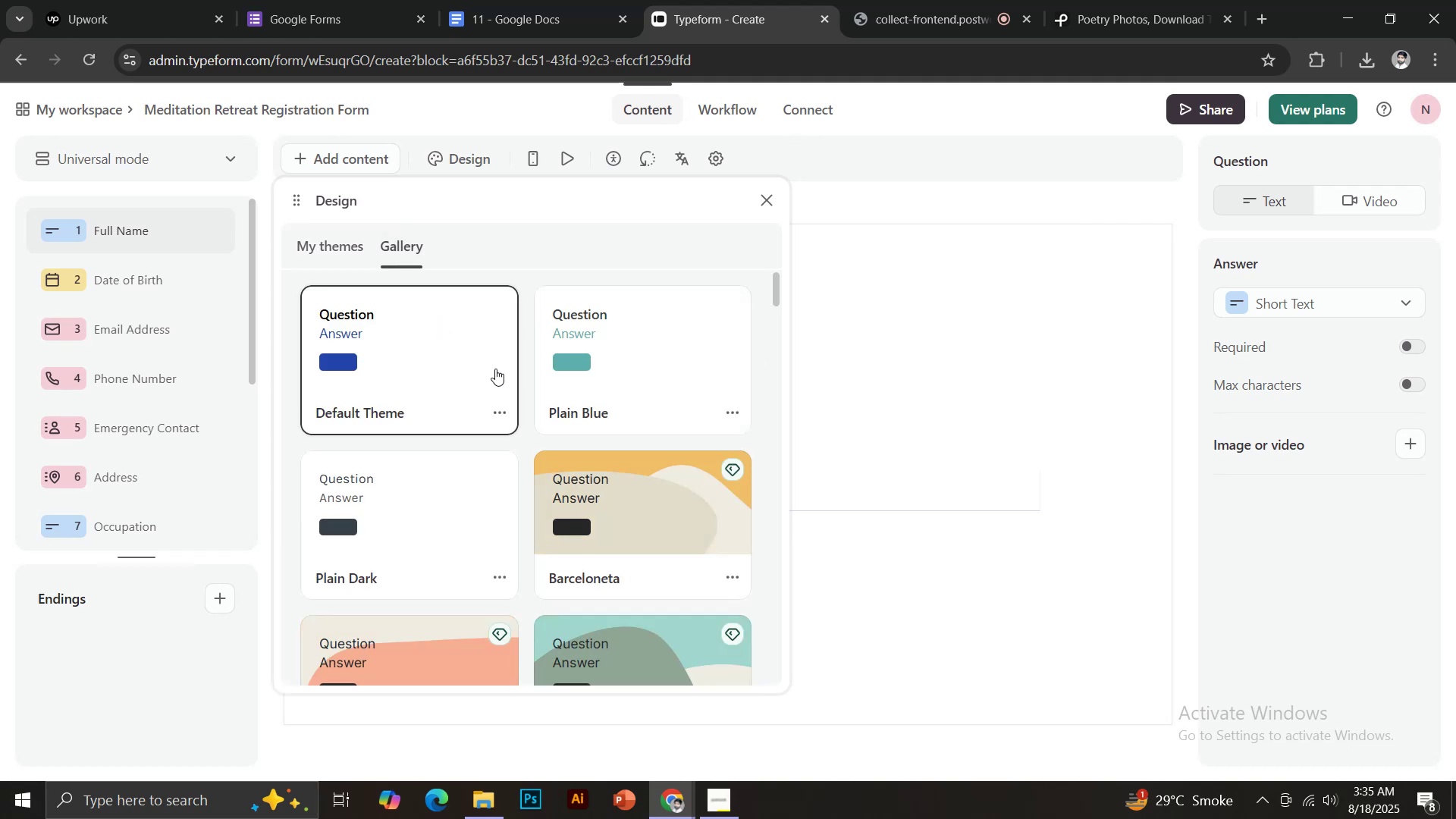 
scroll: coordinate [624, 465], scroll_direction: down, amount: 16.0
 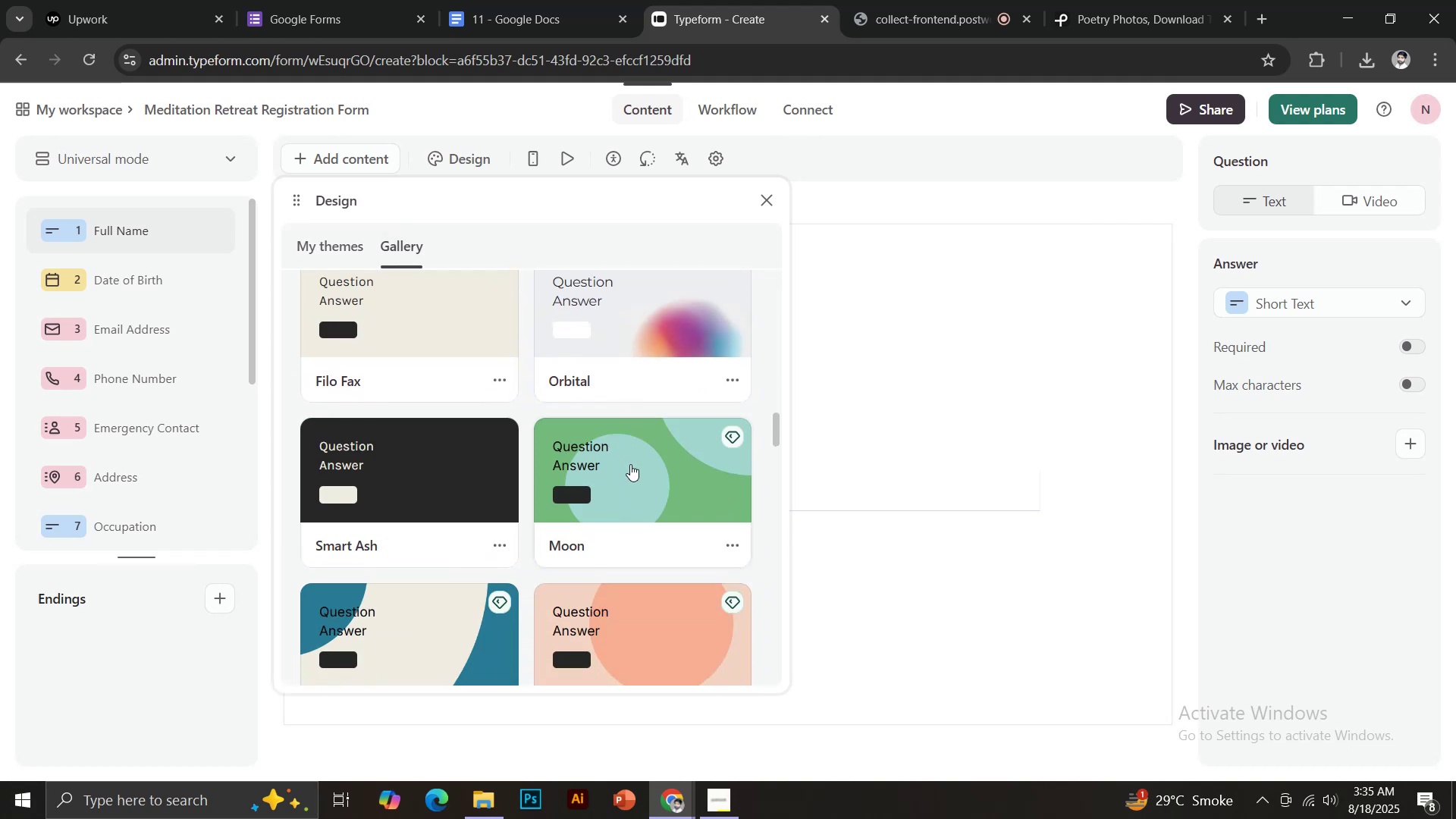 
scroll: coordinate [631, 446], scroll_direction: up, amount: 1.0
 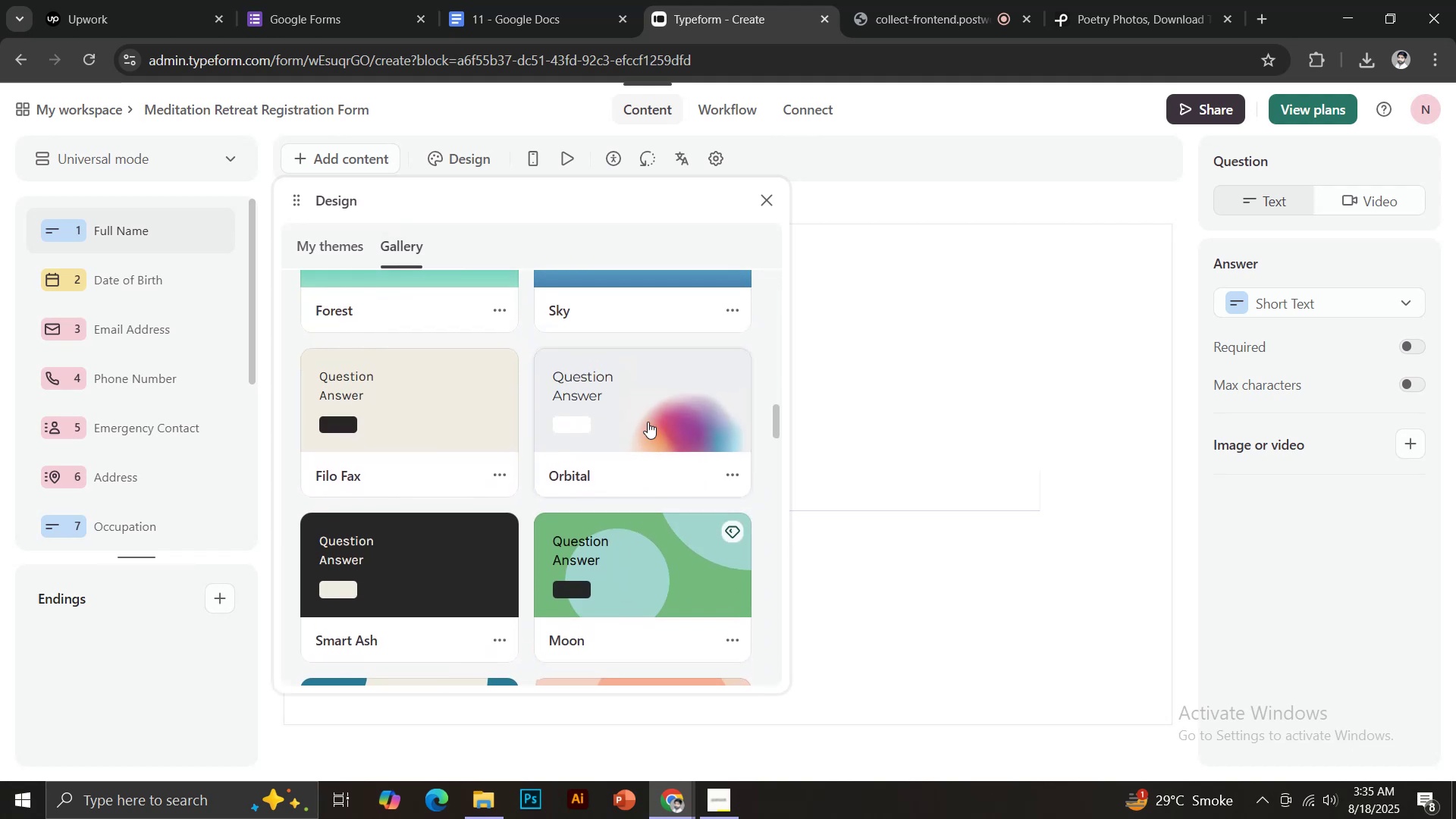 
left_click([654, 382])
 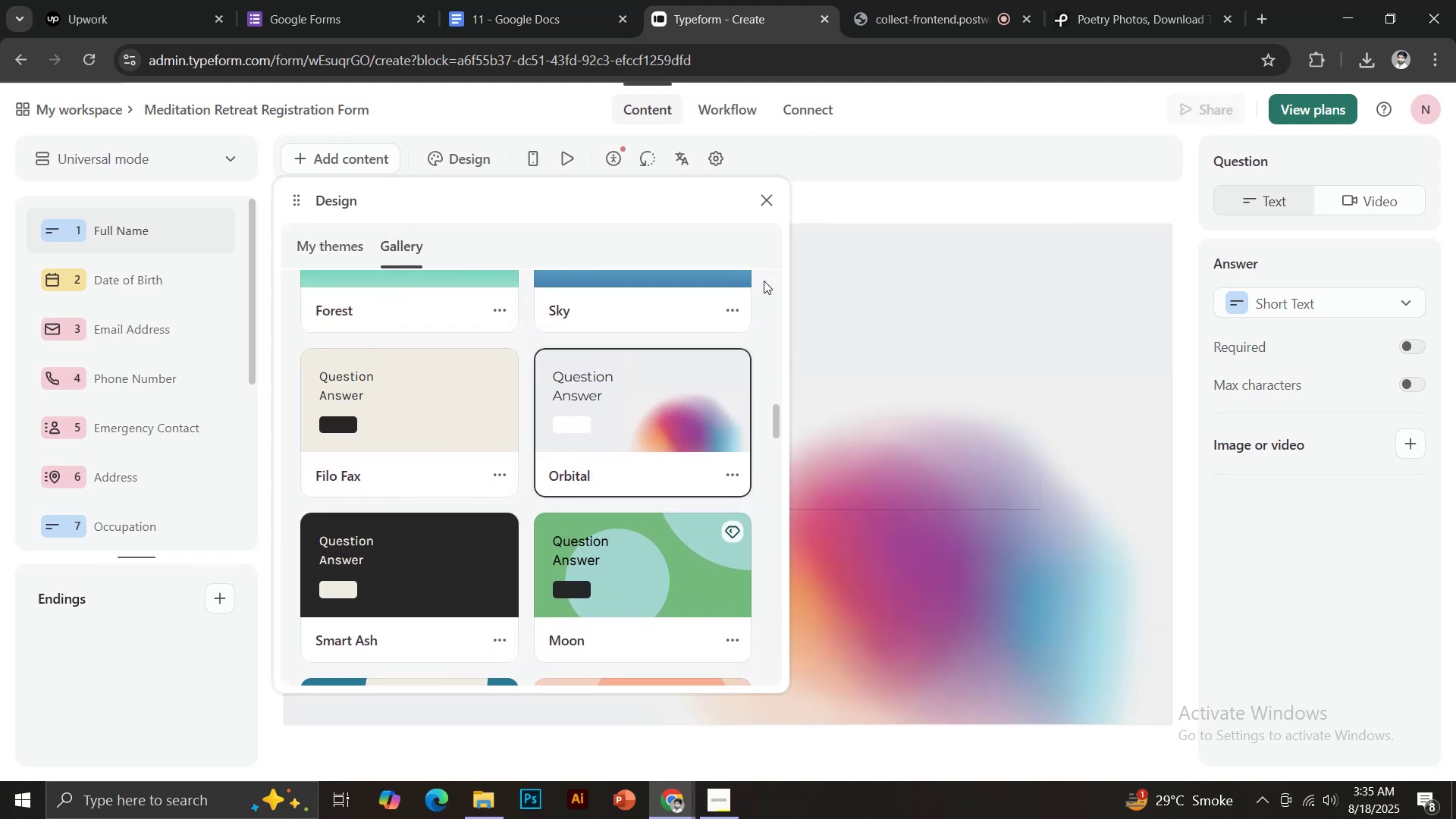 
left_click([764, 200])
 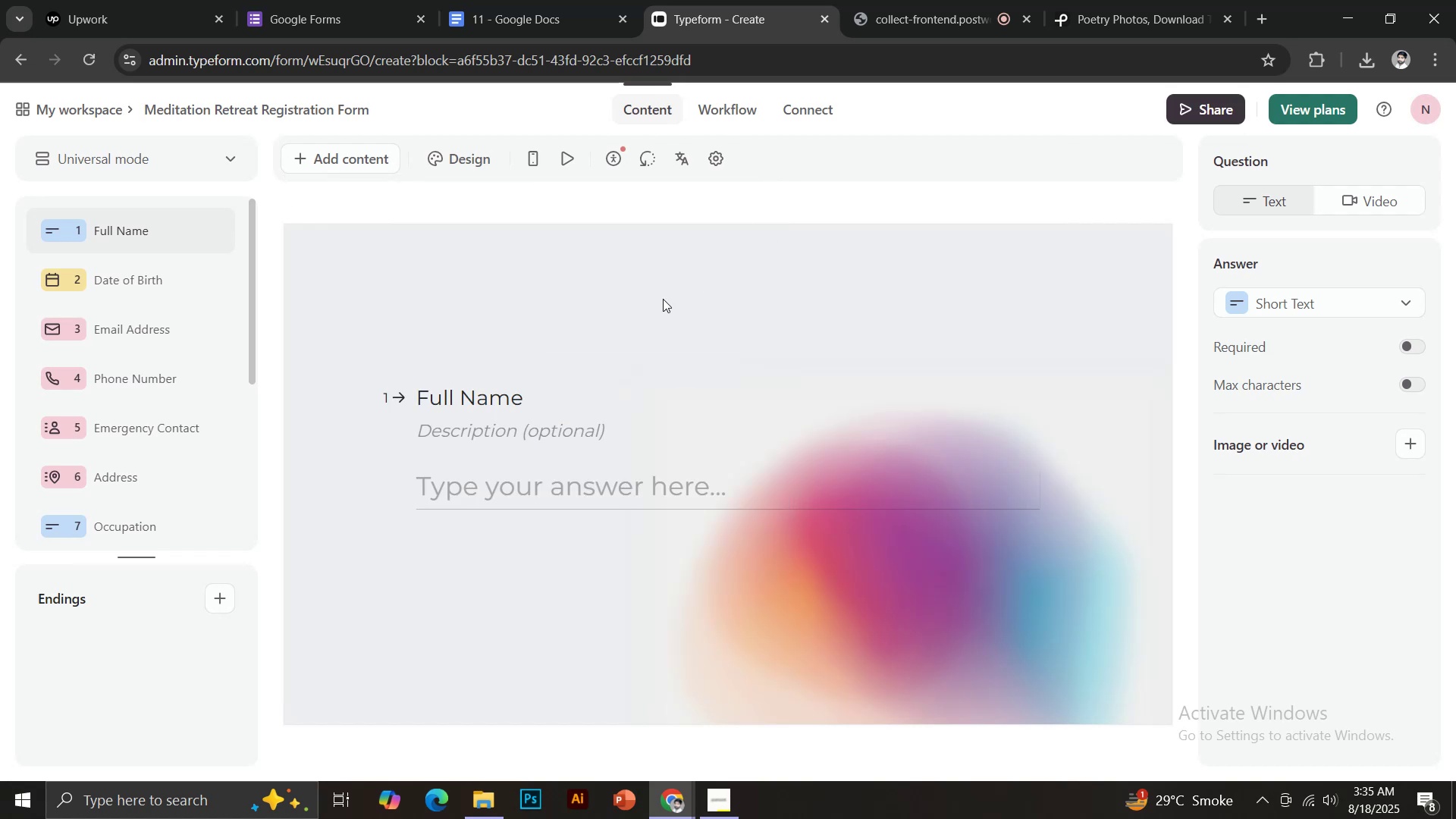 
mouse_move([1197, 109])
 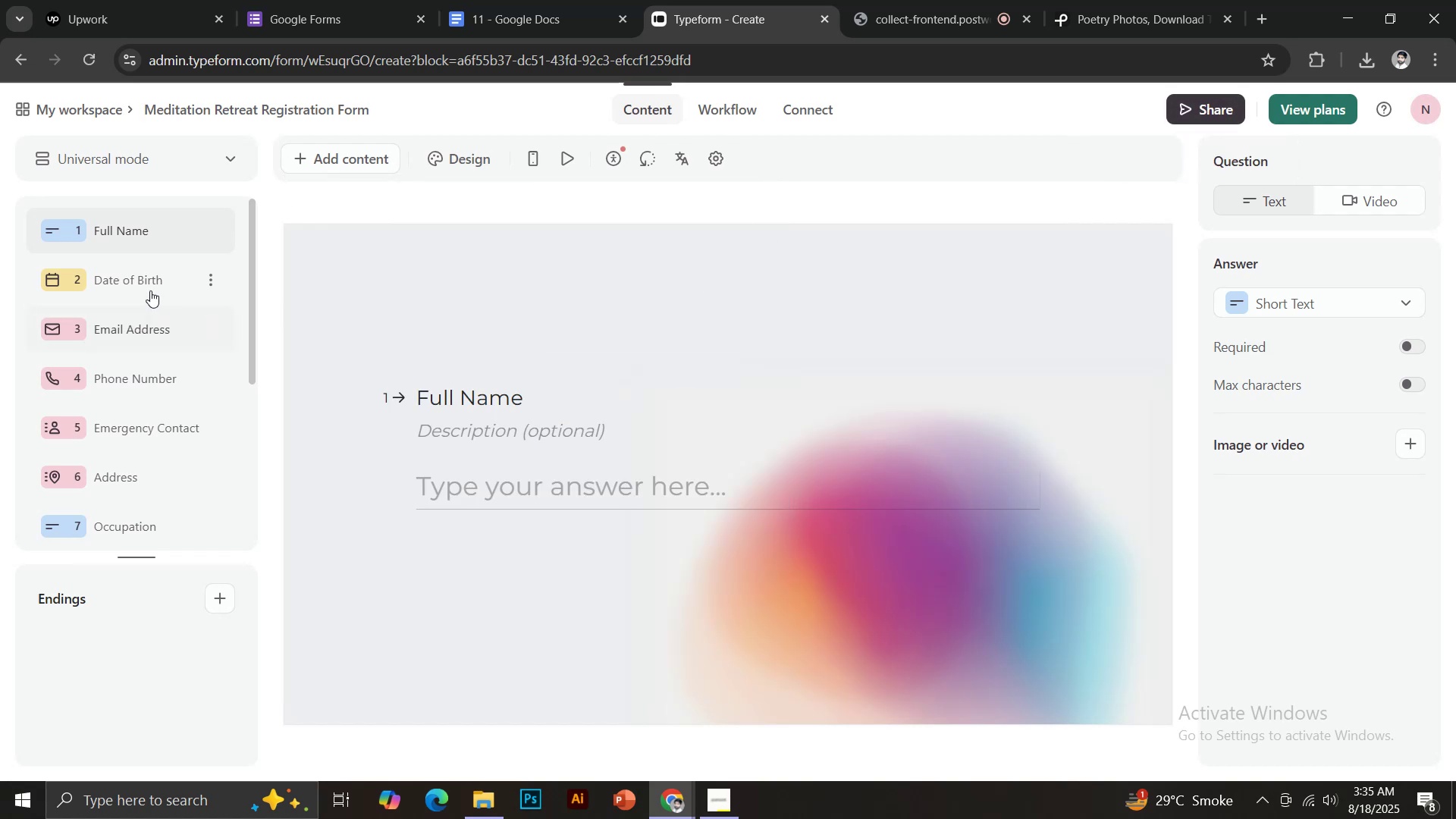 
left_click([149, 287])
 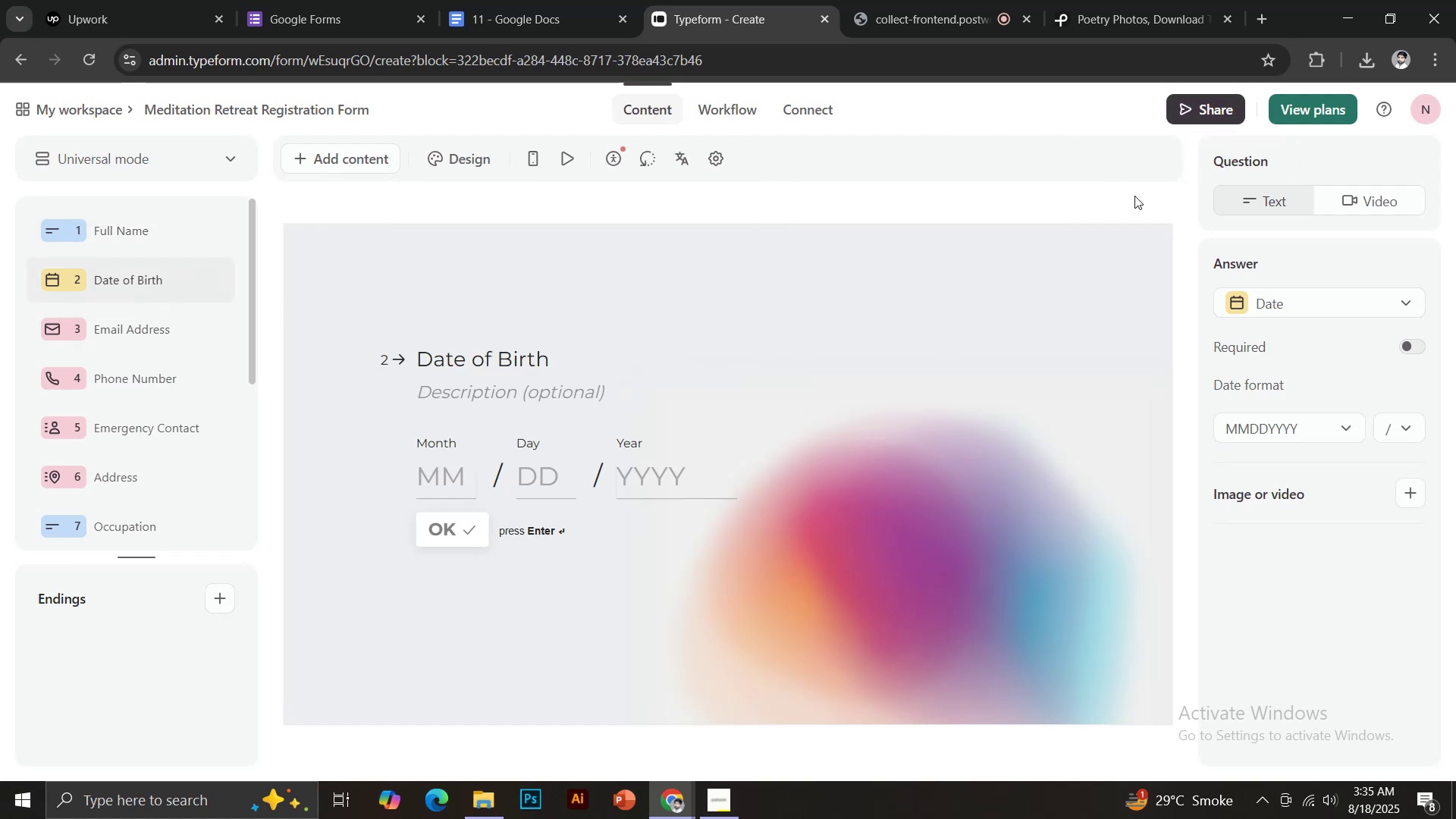 
left_click([1193, 105])
 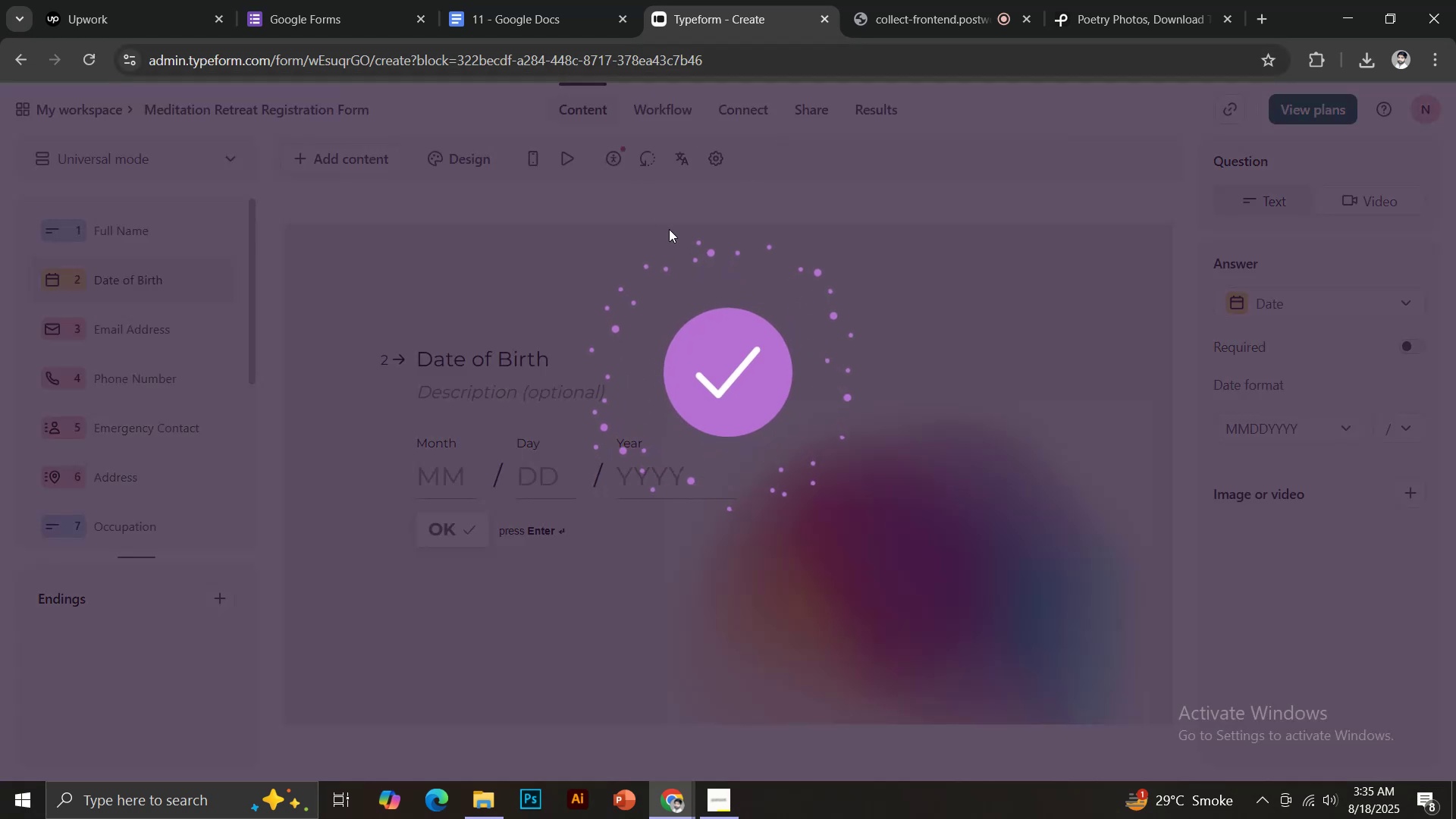 
wait(7.57)
 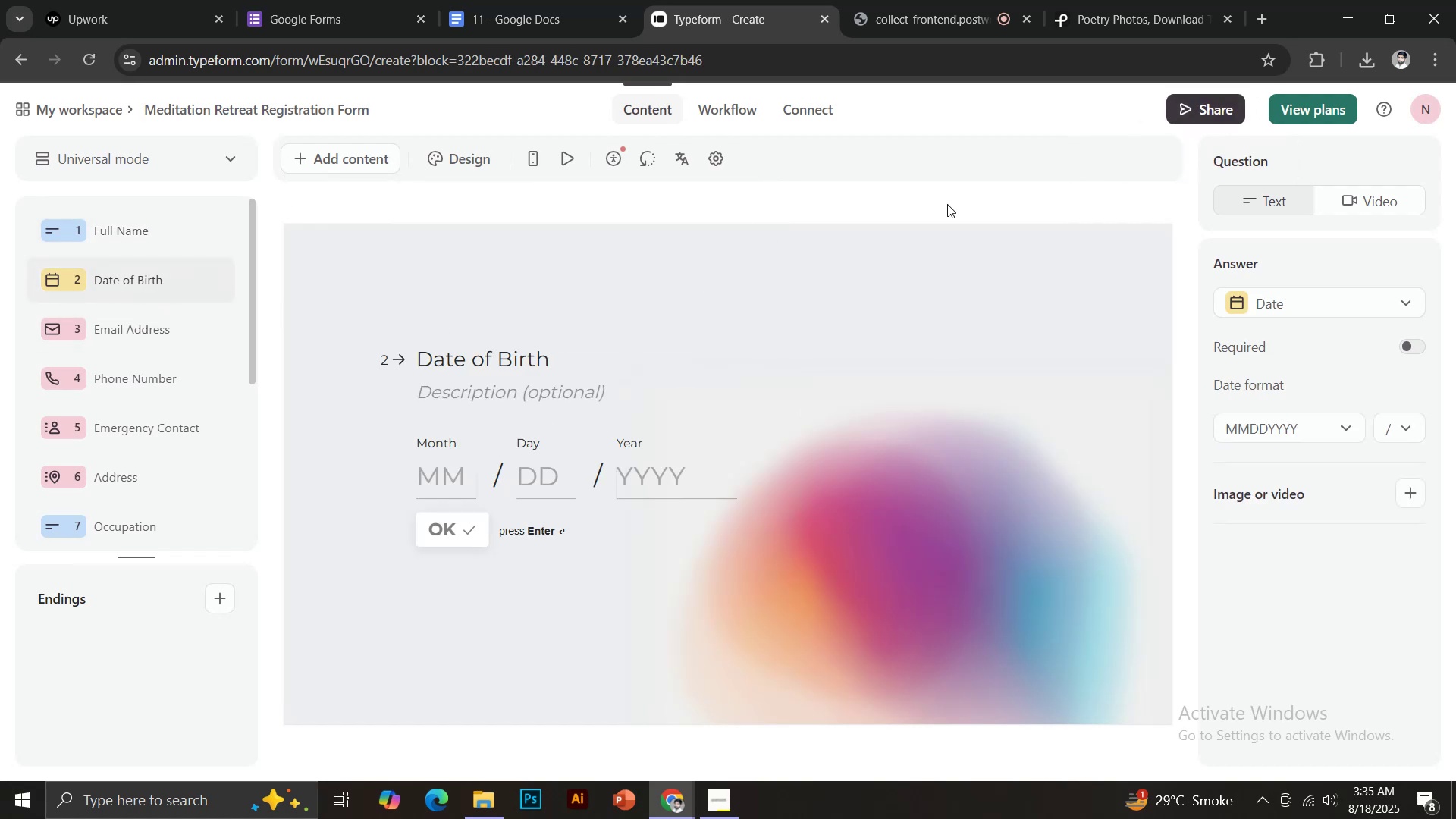 
left_click([549, 0])
 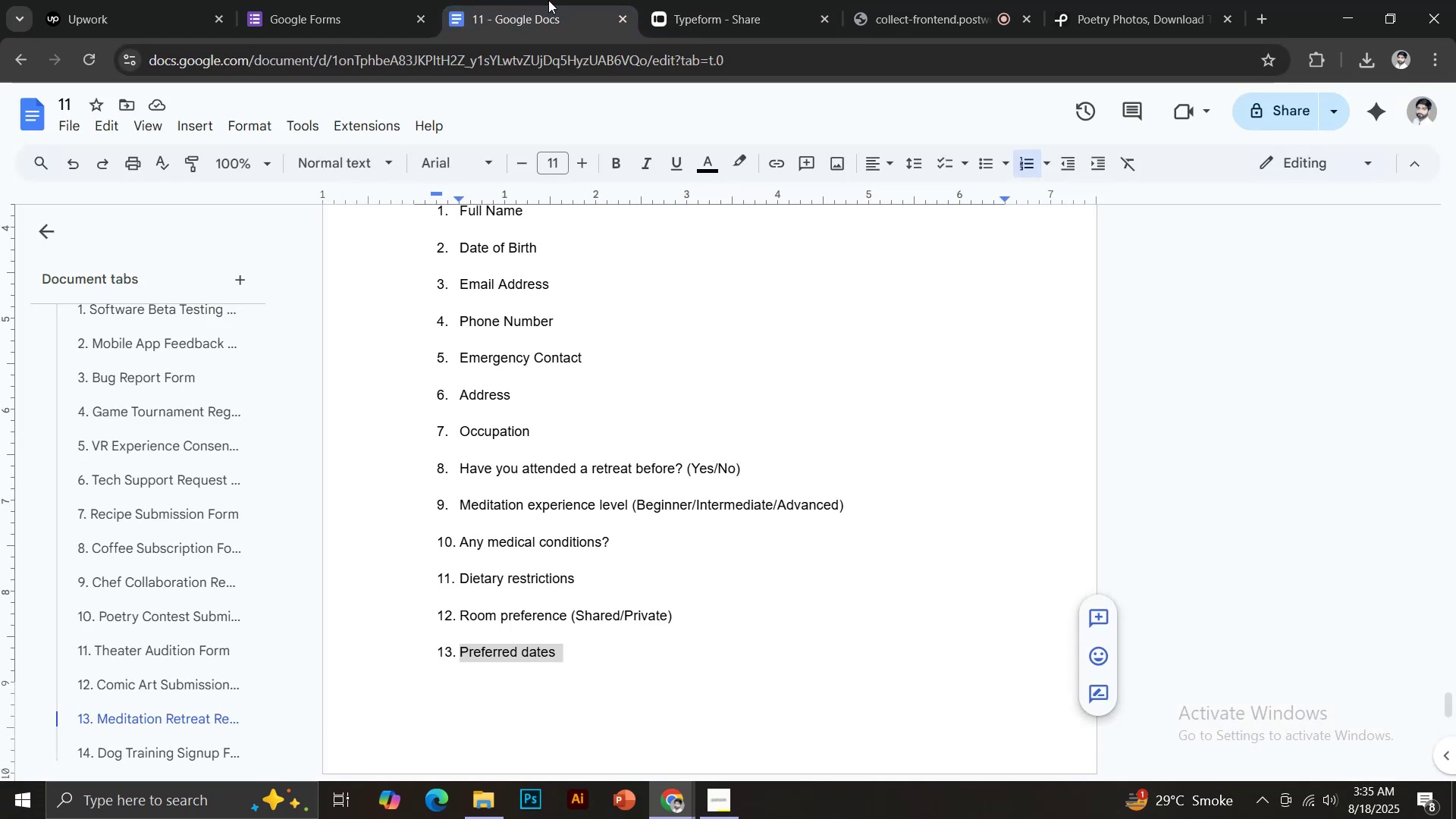 
scroll: coordinate [575, 491], scroll_direction: down, amount: 8.0
 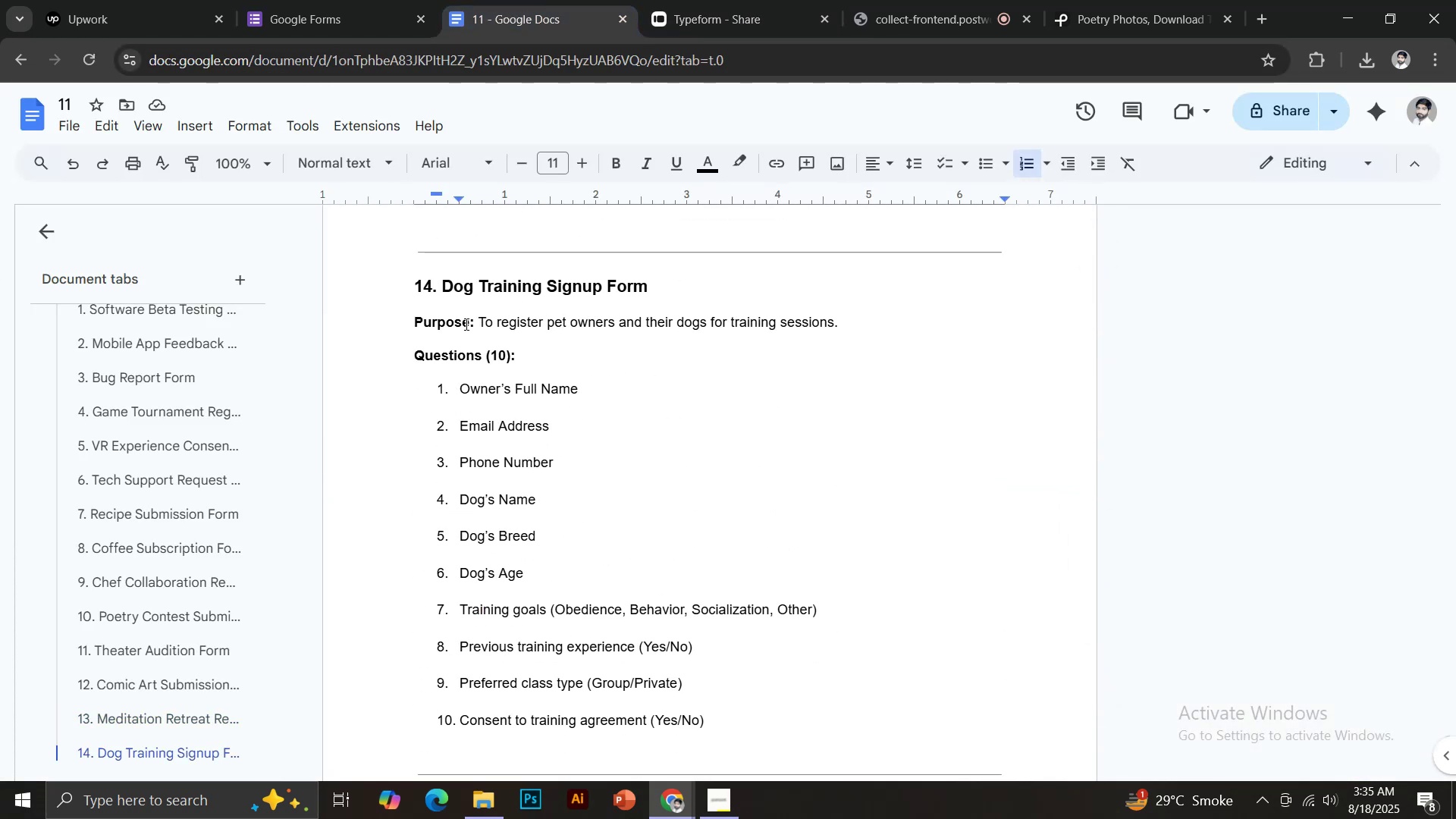 
left_click_drag(start_coordinate=[442, 290], to_coordinate=[648, 288])
 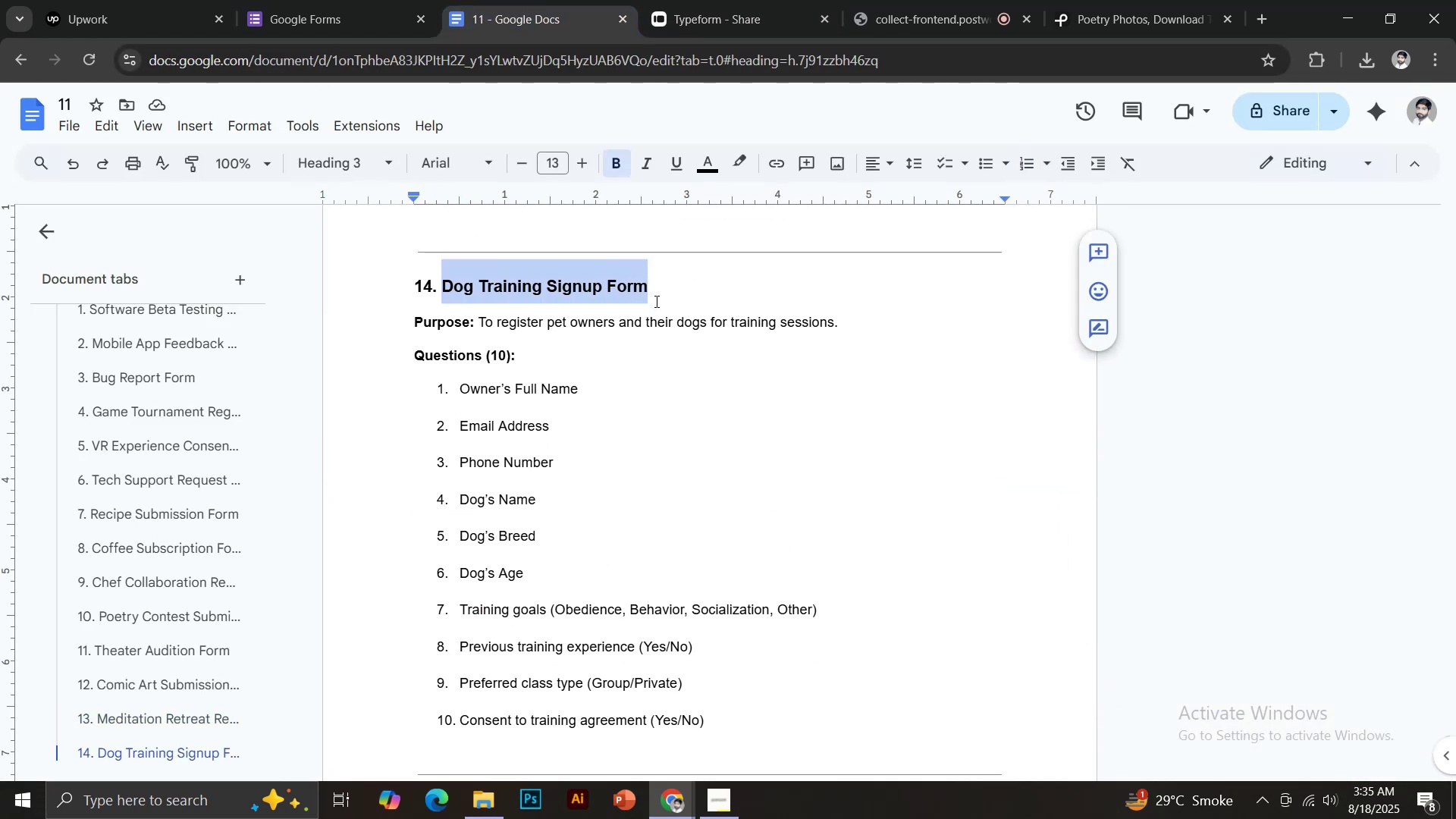 
key(Control+C)
 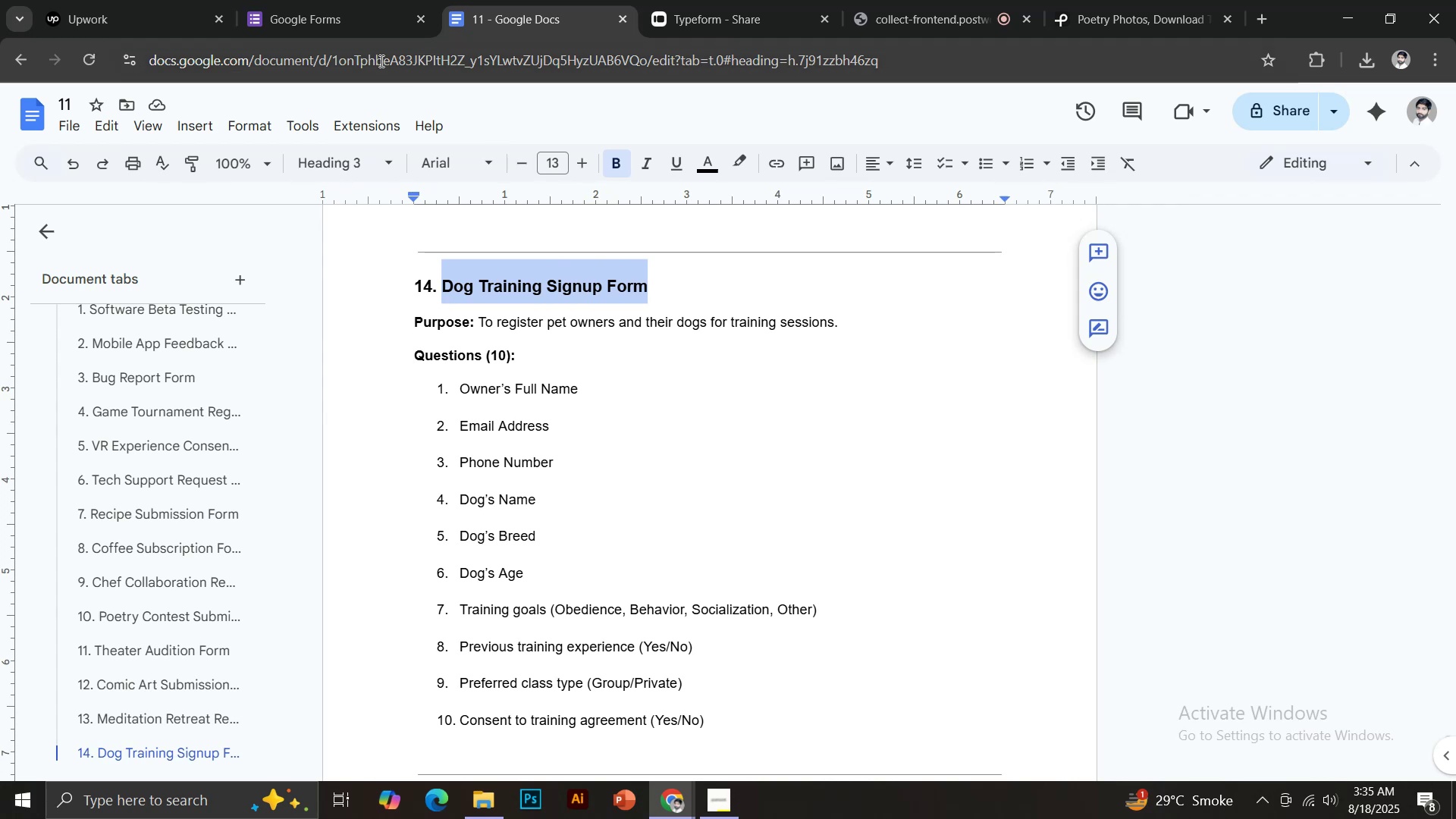 
left_click([342, 6])
 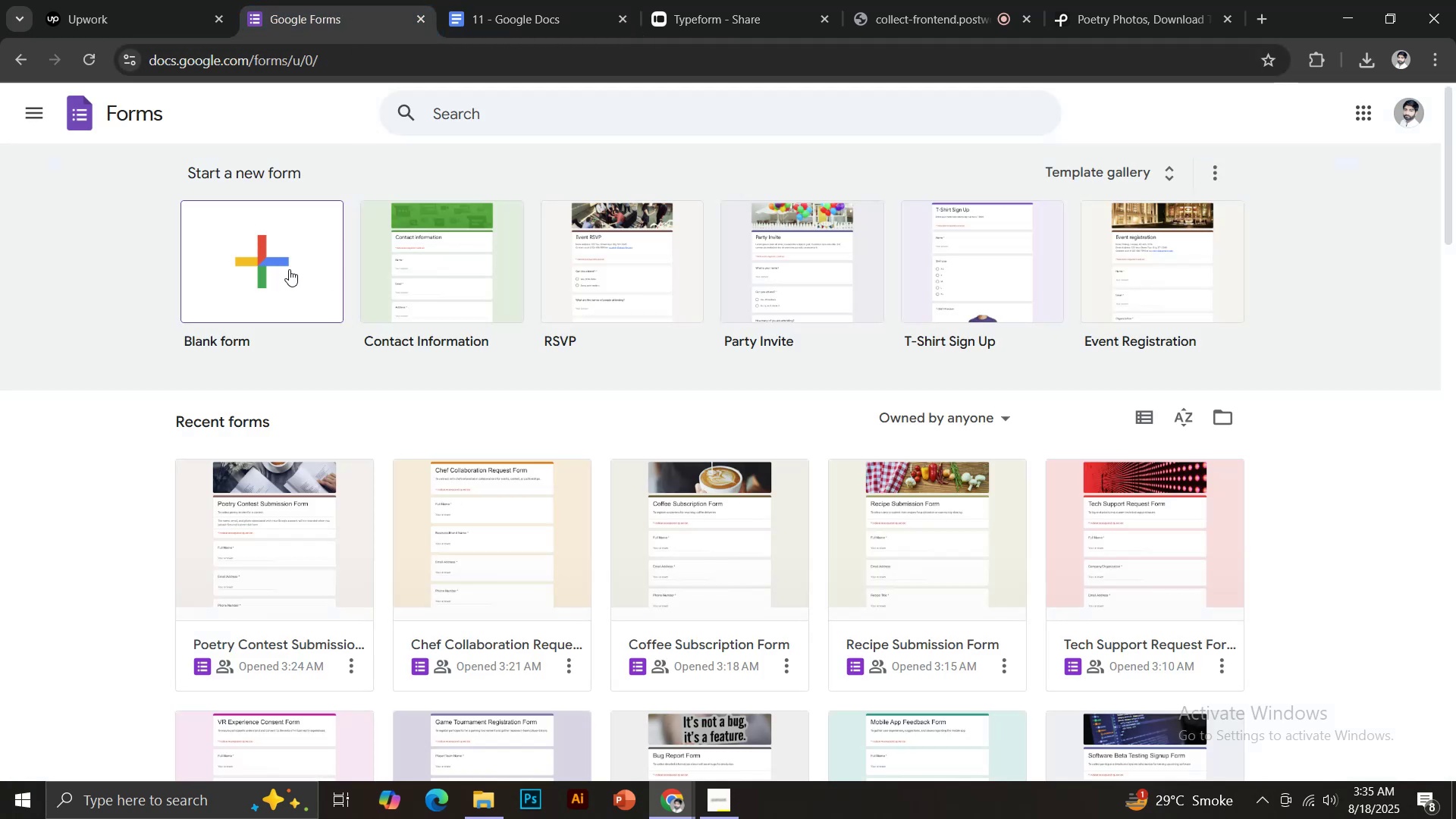 
left_click([276, 275])
 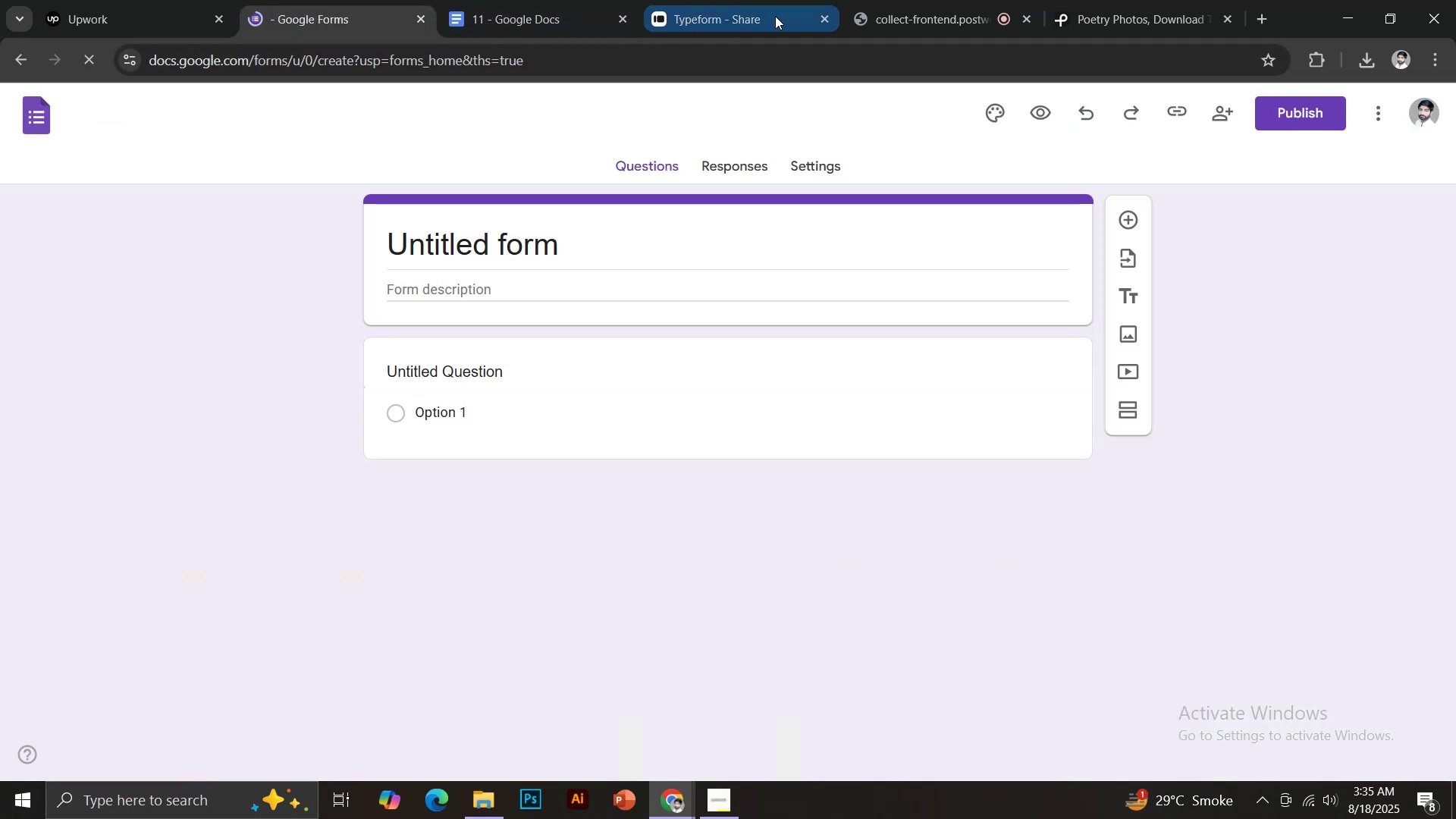 
left_click([499, 243])
 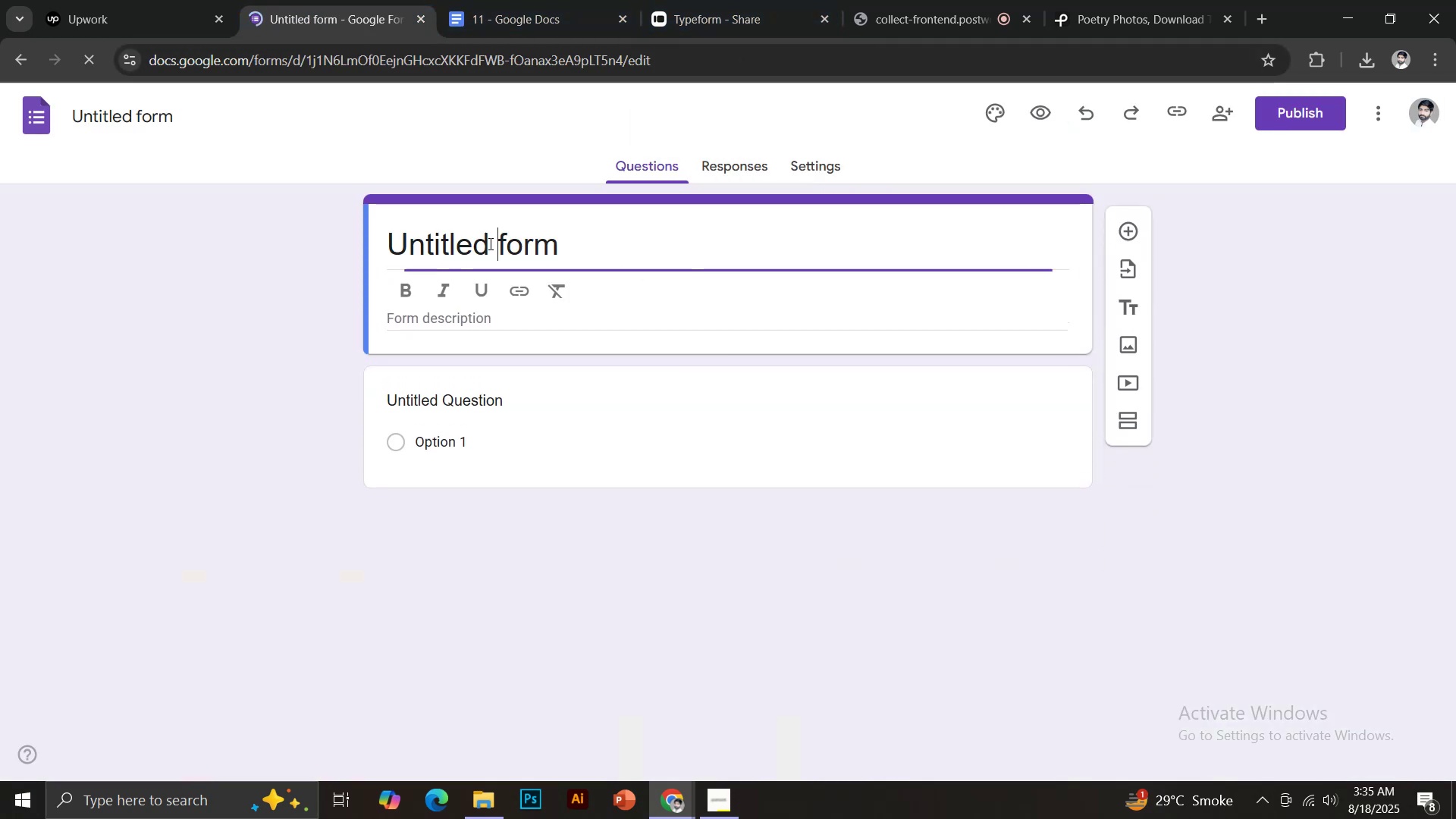 
key(Control+ControlLeft)
 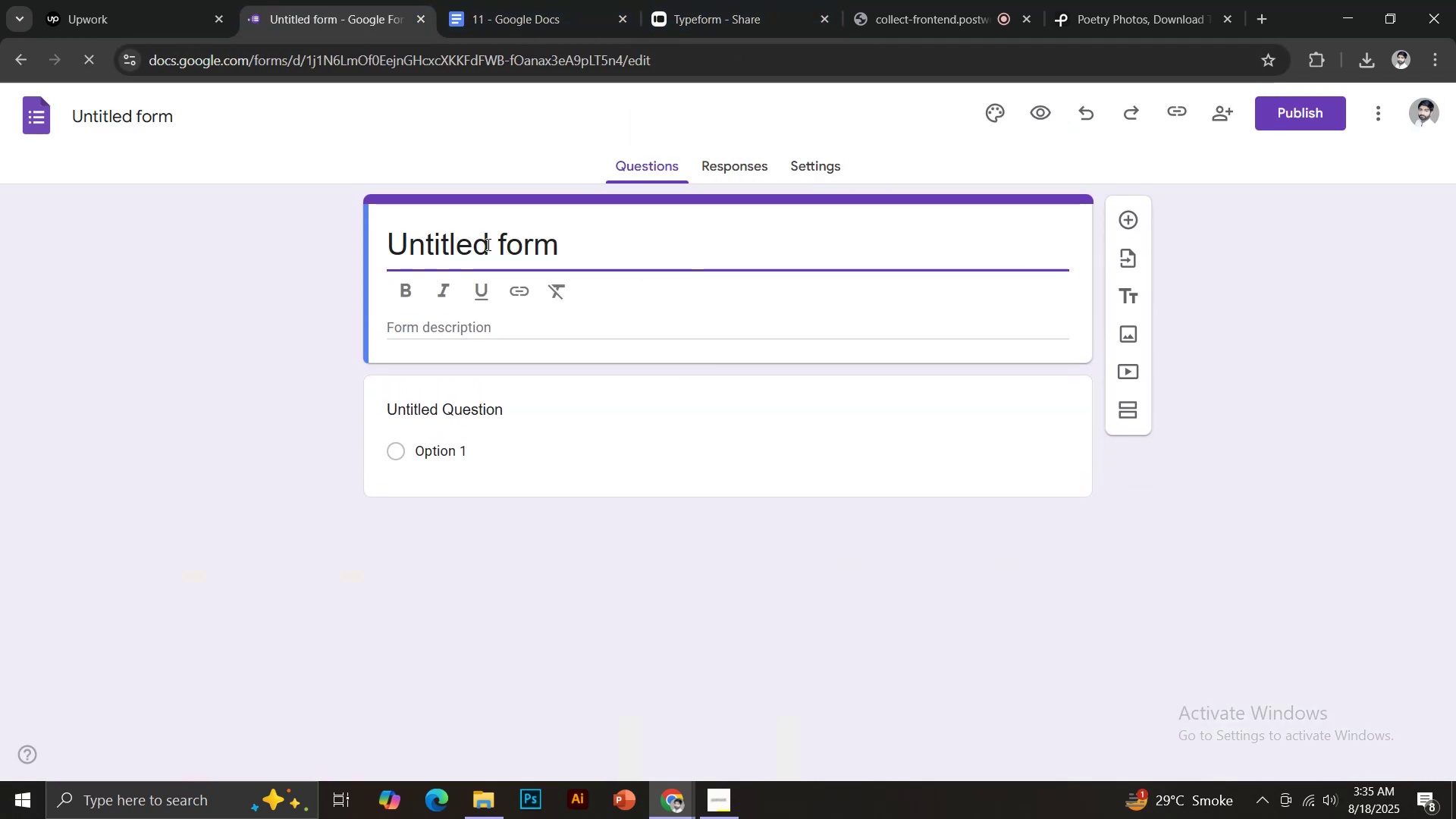 
key(Control+A)
 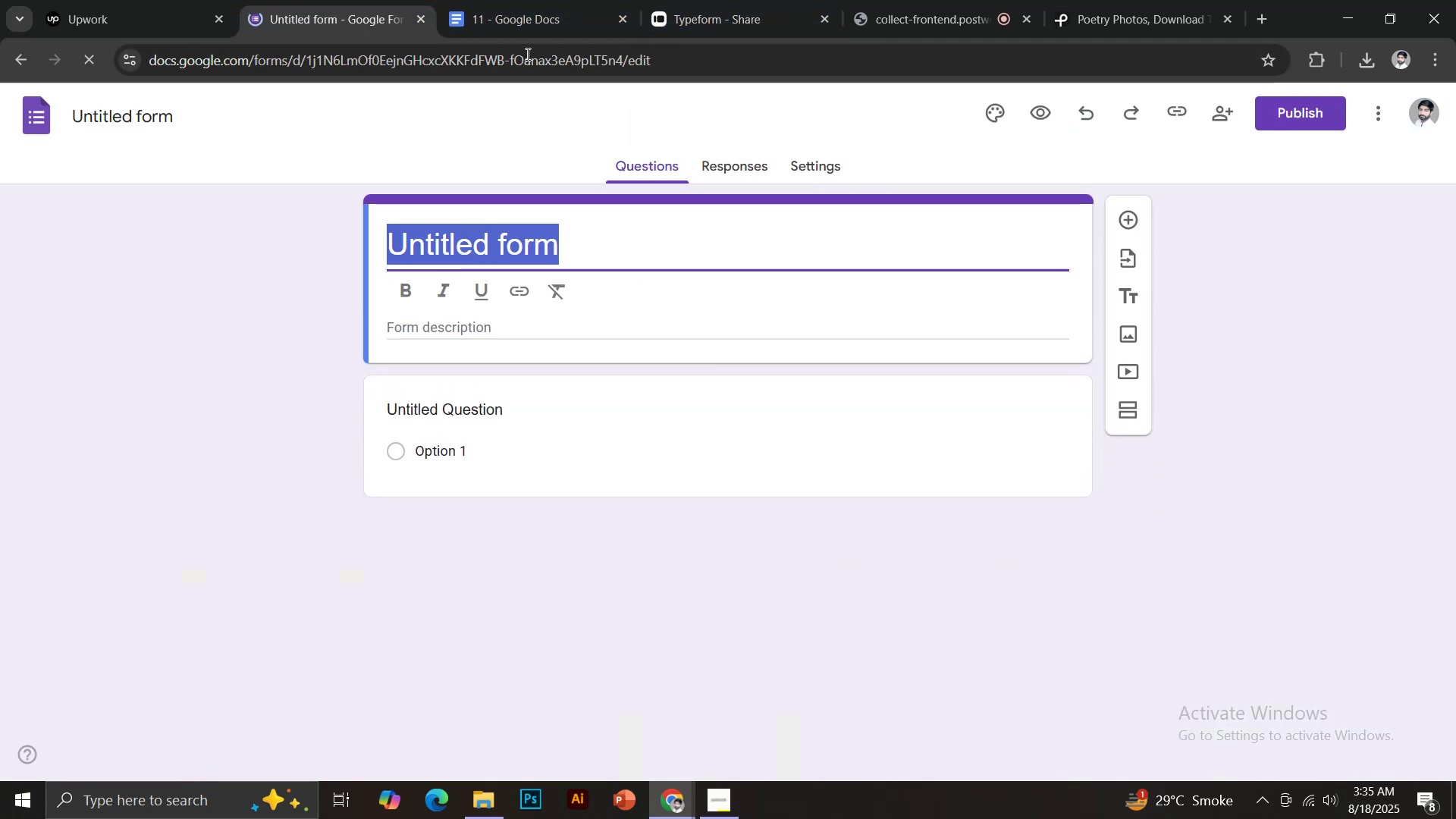 
left_click([542, 0])
 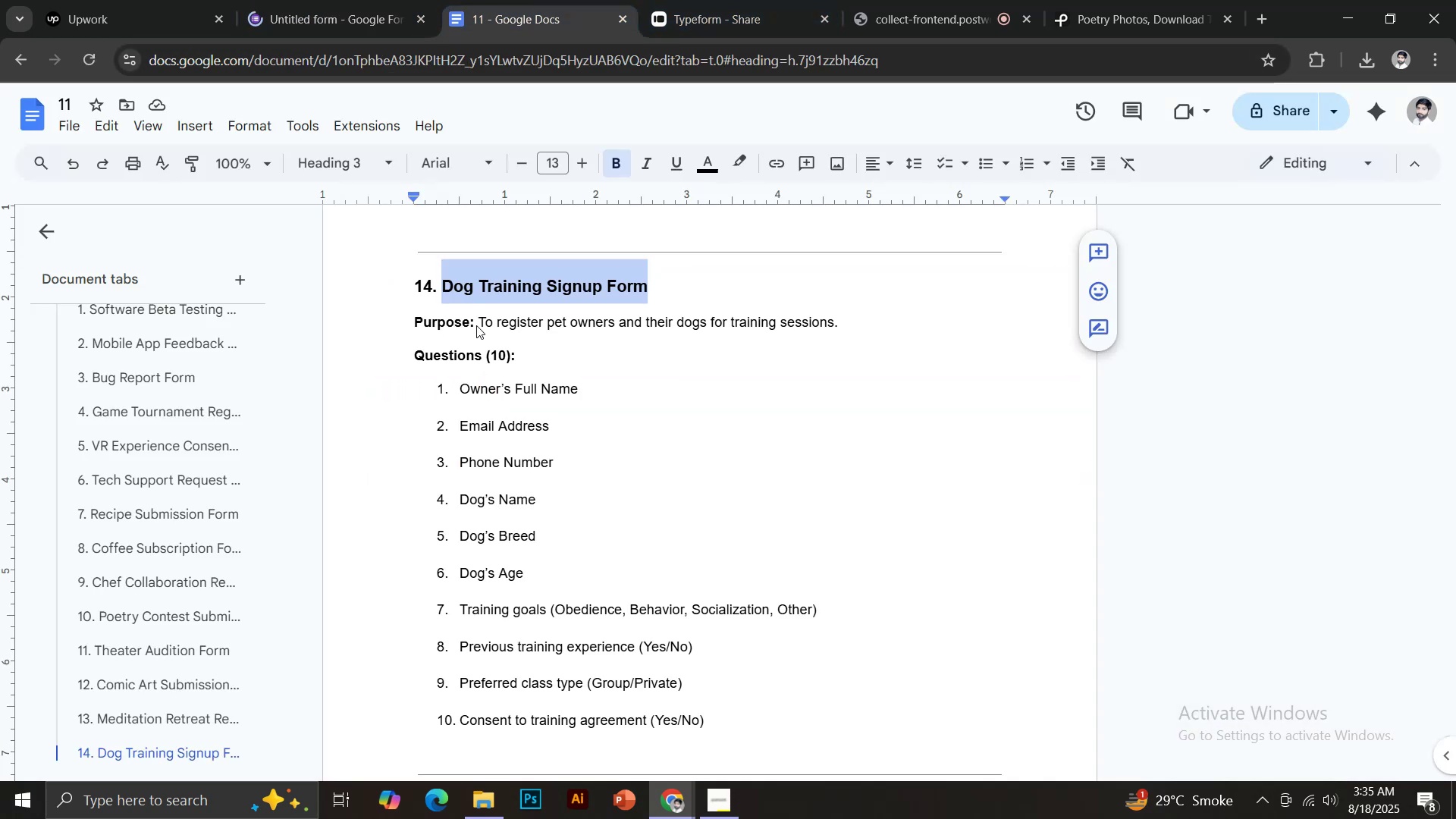 
key(Control+ControlLeft)
 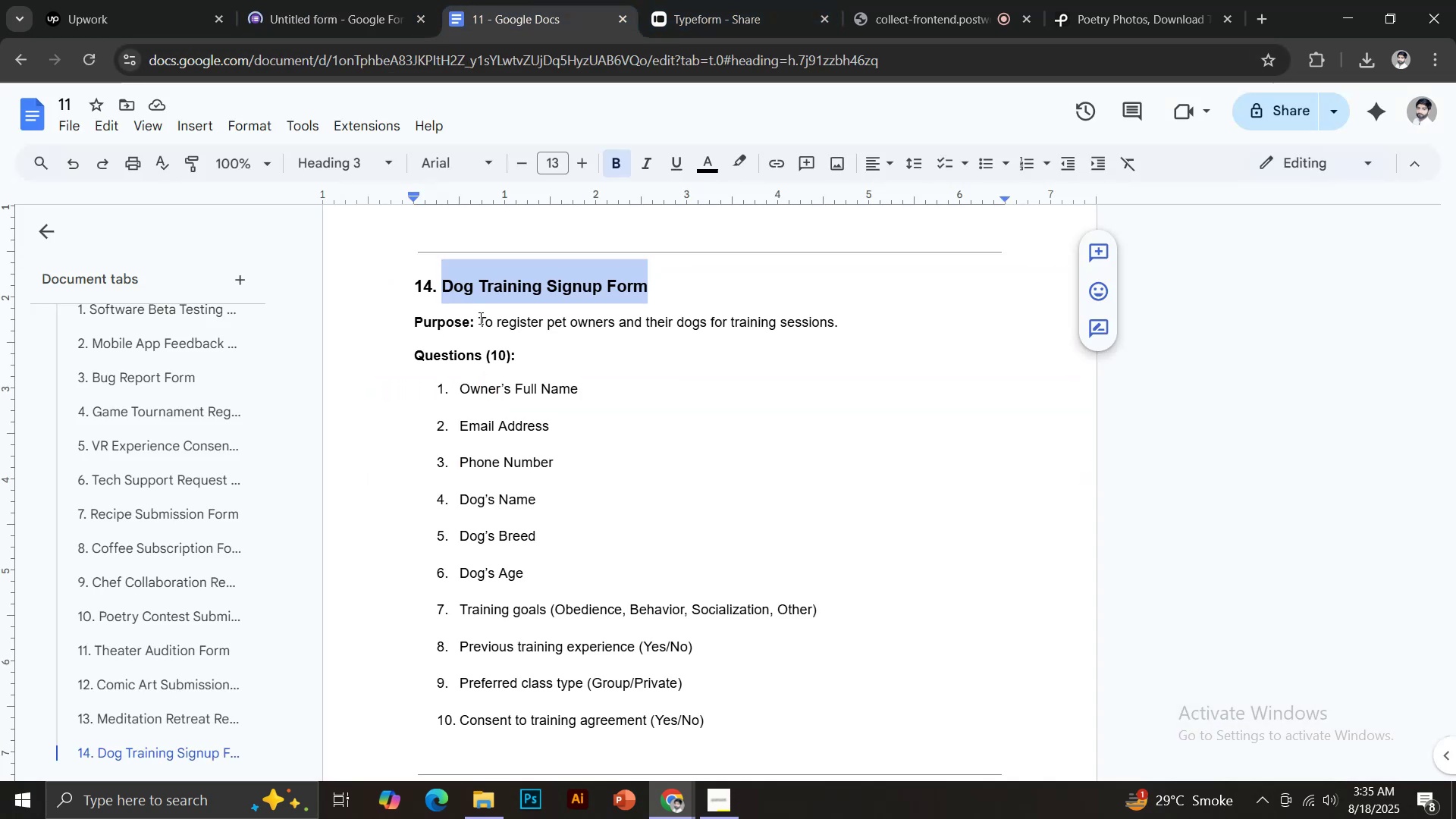 
key(Control+C)
 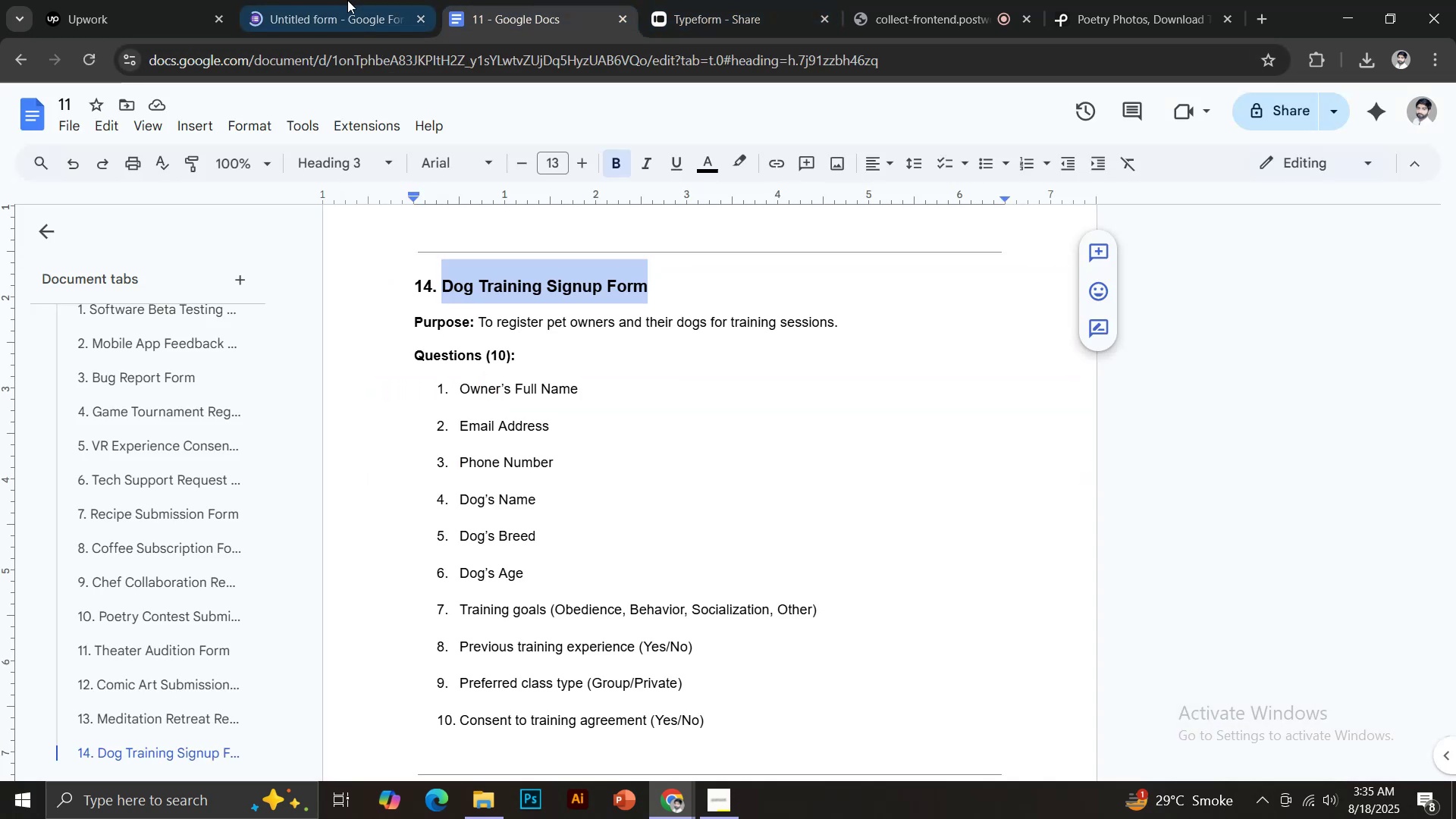 
left_click([347, 0])
 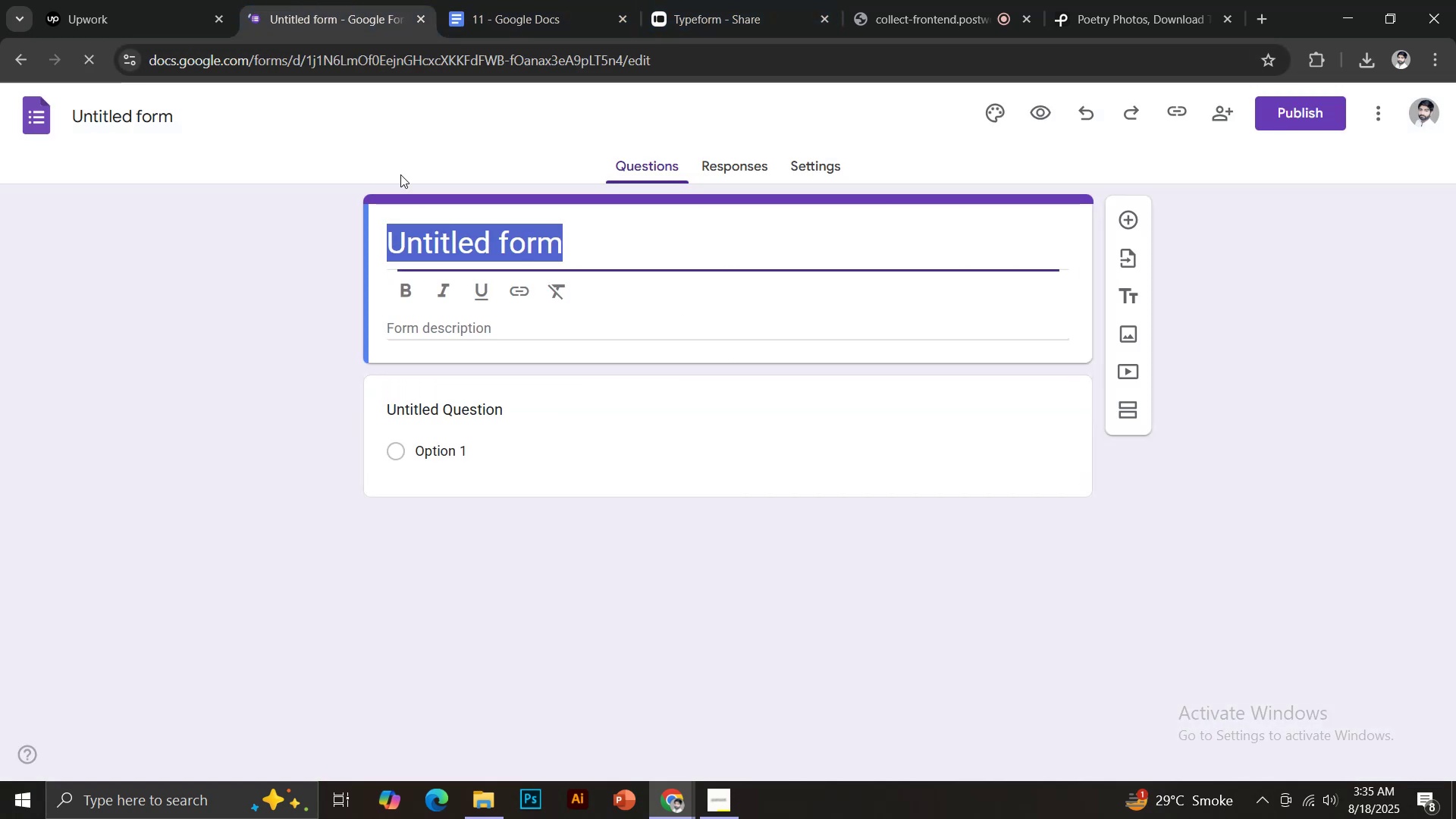 
key(Control+Shift+V)
 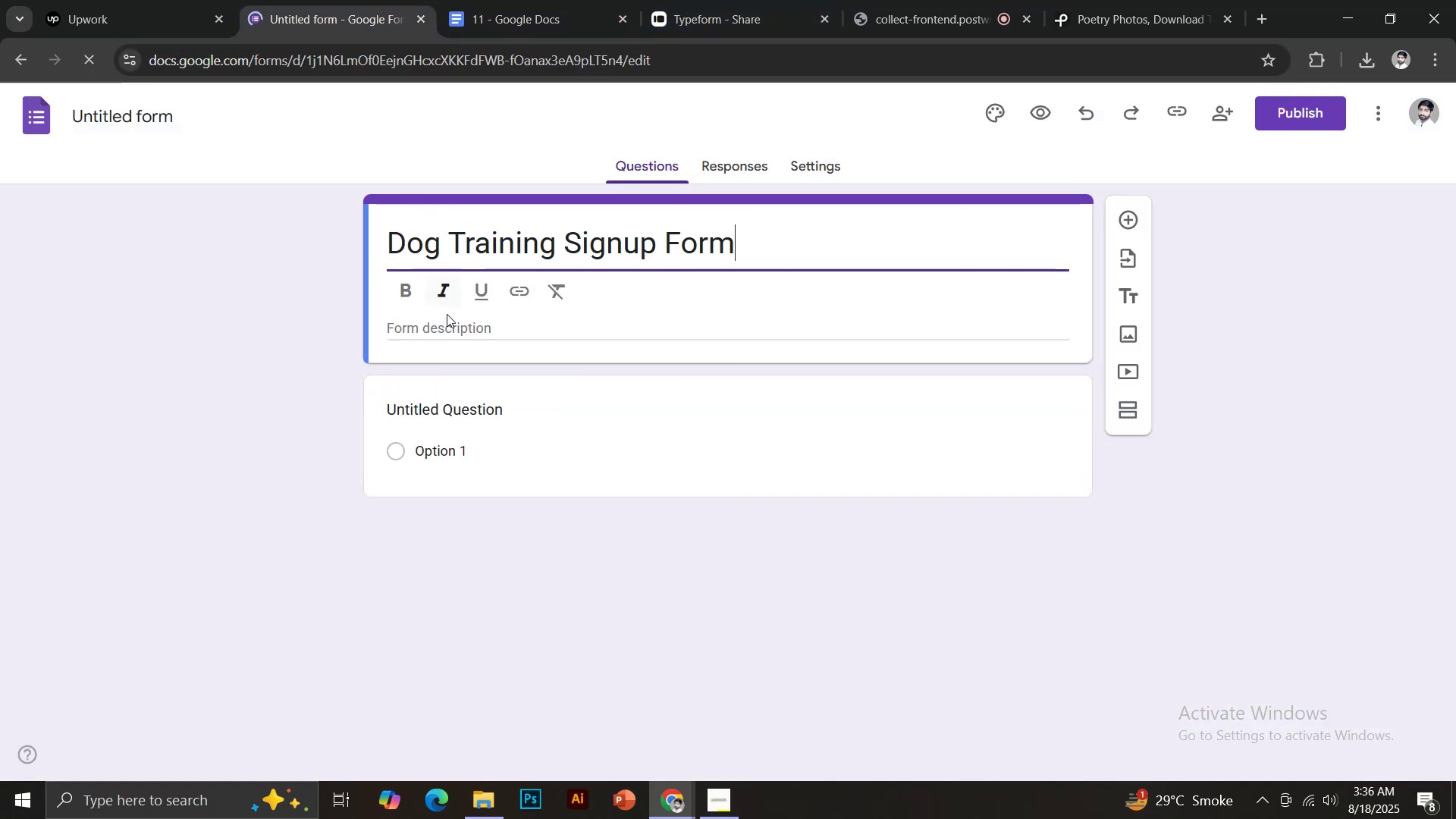 
left_click([447, 319])
 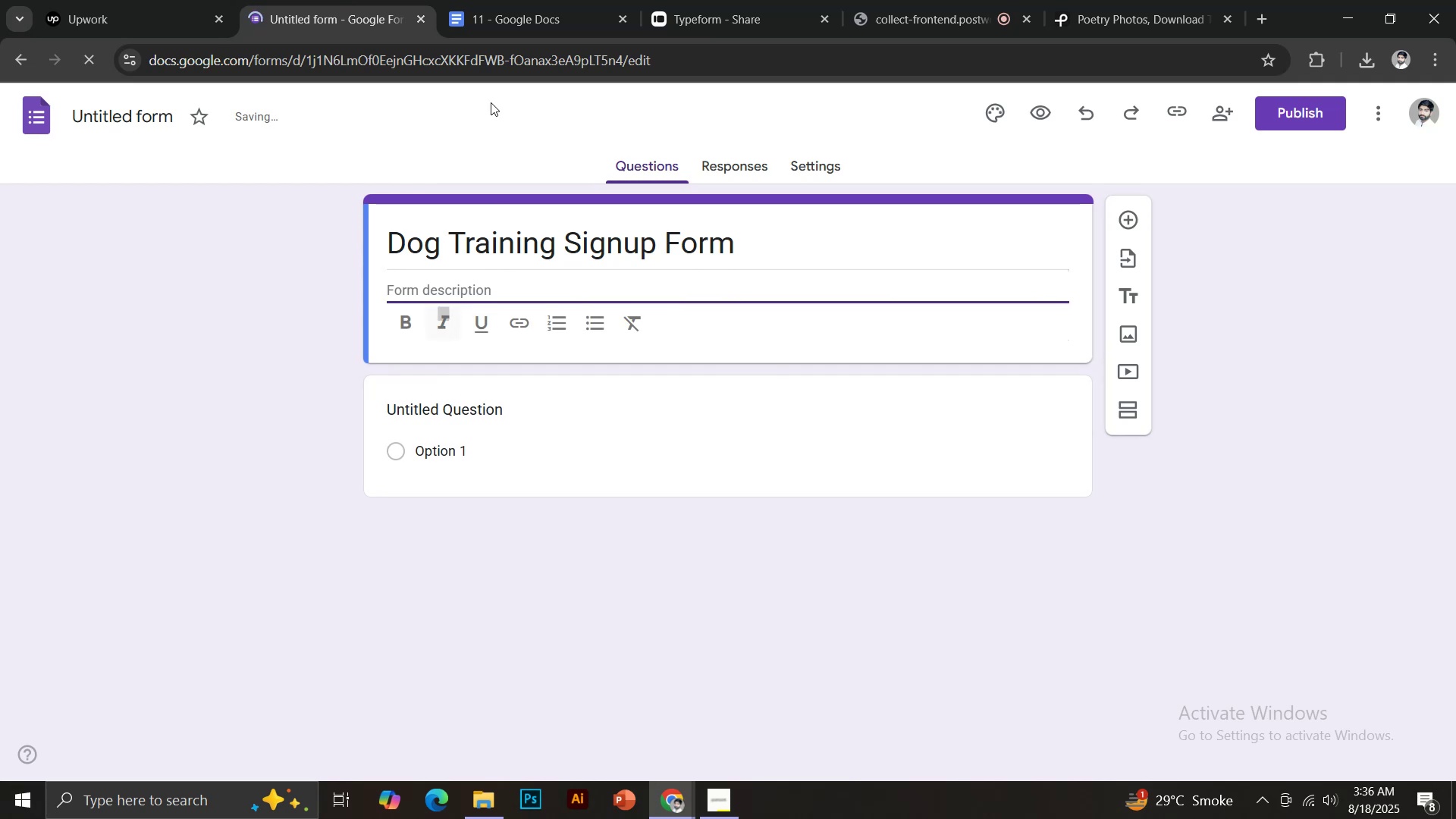 
left_click([538, 0])
 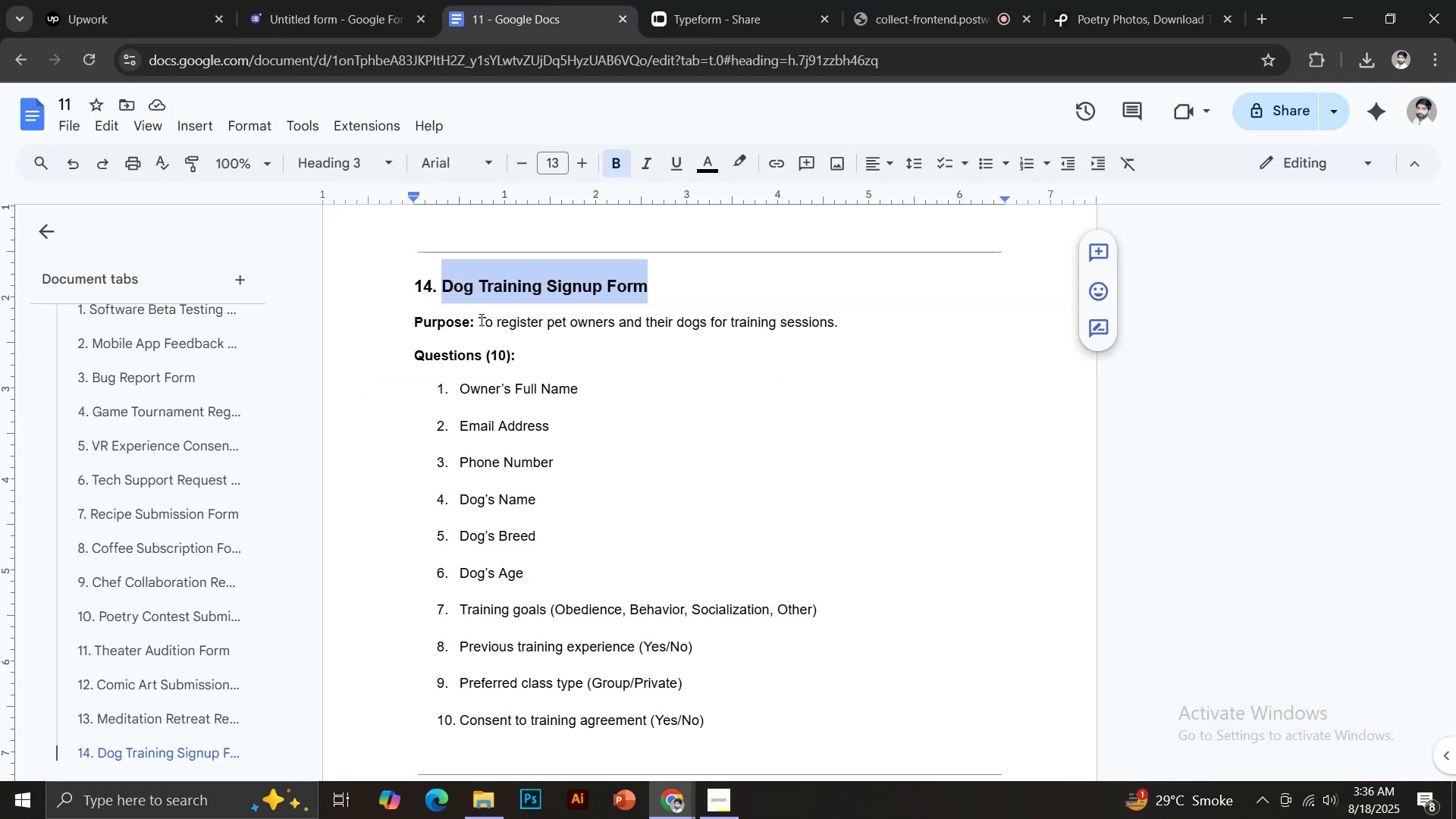 
left_click_drag(start_coordinate=[480, 319], to_coordinate=[844, 333])
 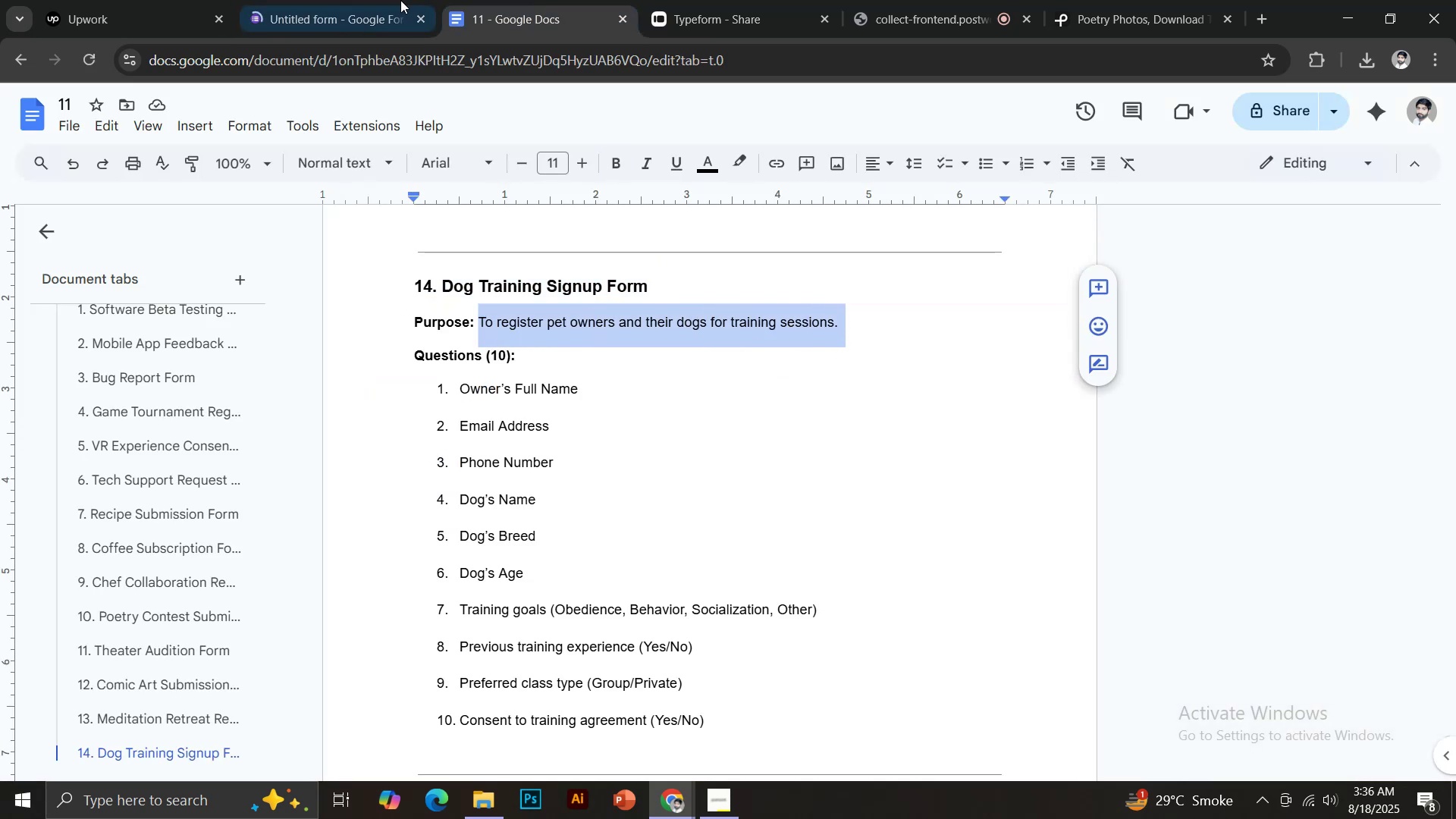 
key(Control+C)
 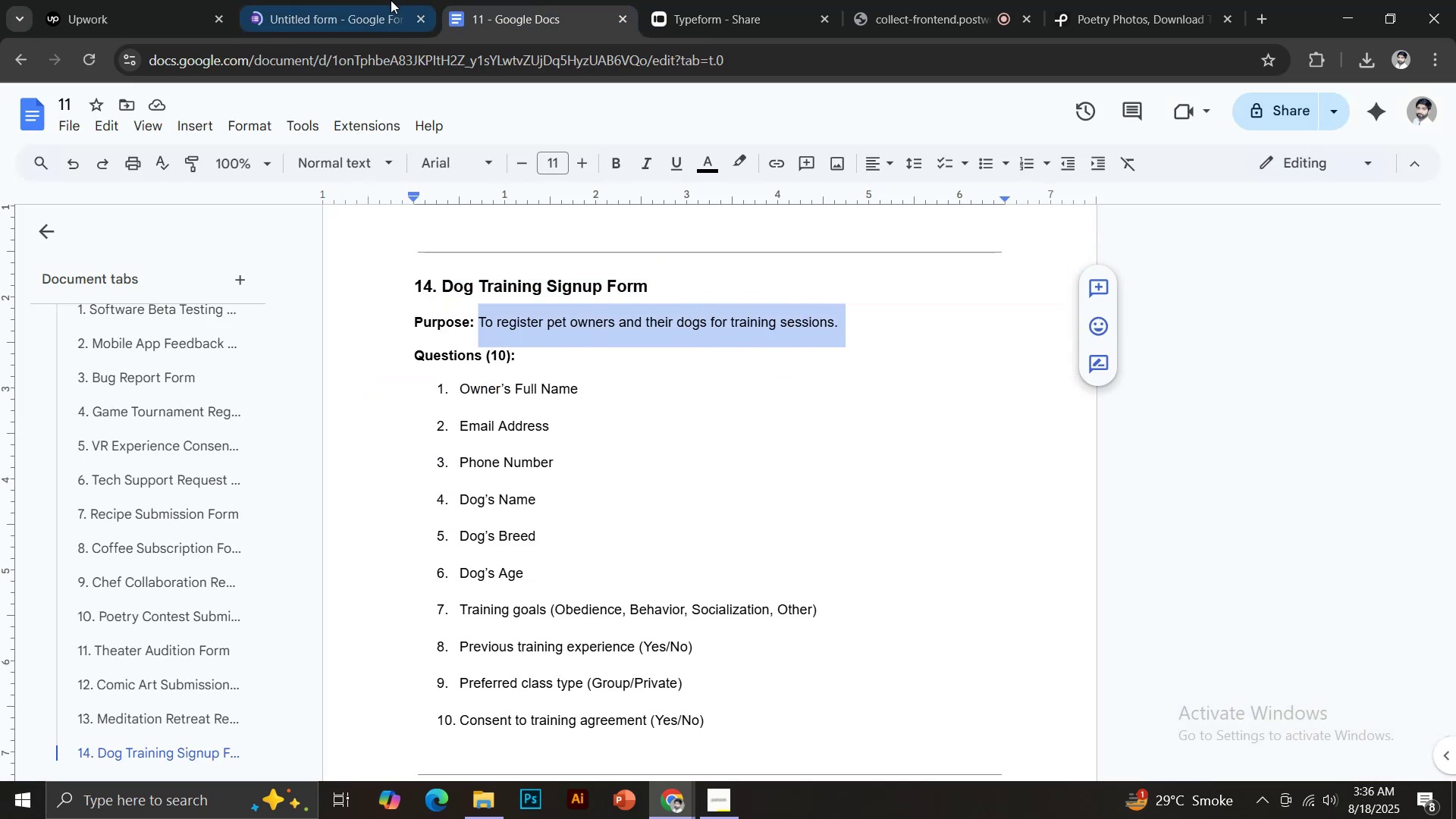 
left_click([356, 0])
 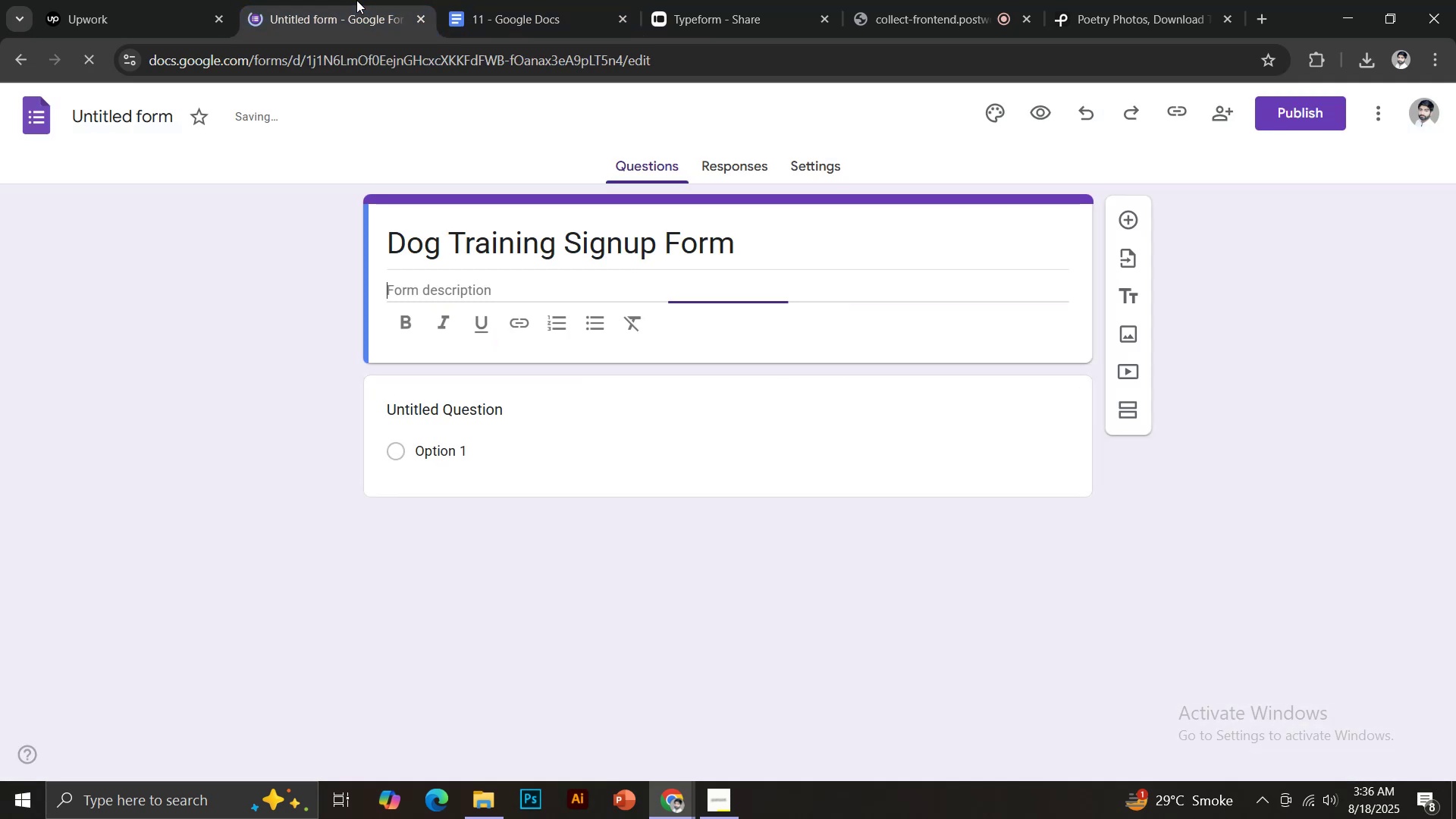 
key(Control+Shift+V)
 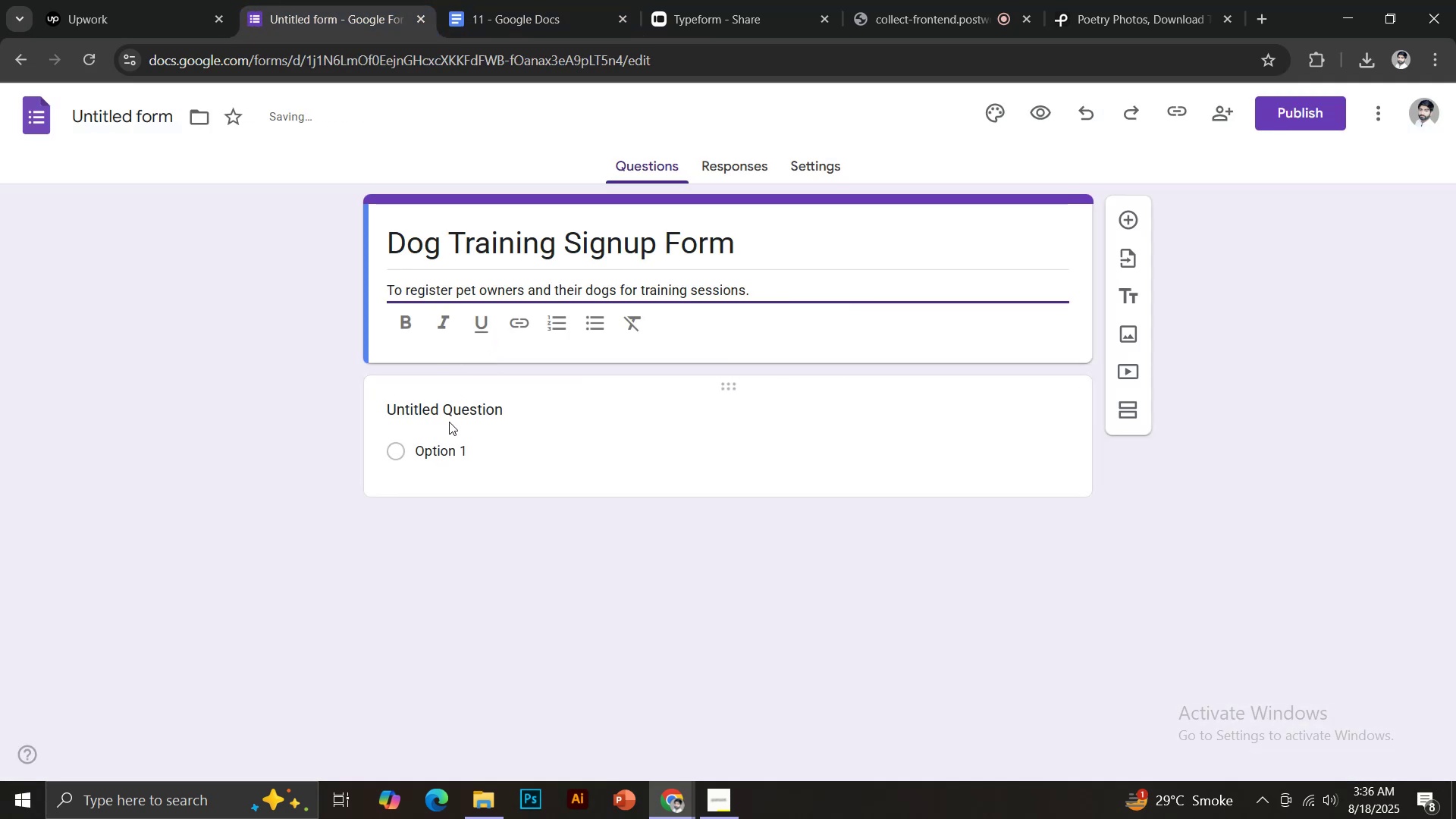 
left_click([450, 412])
 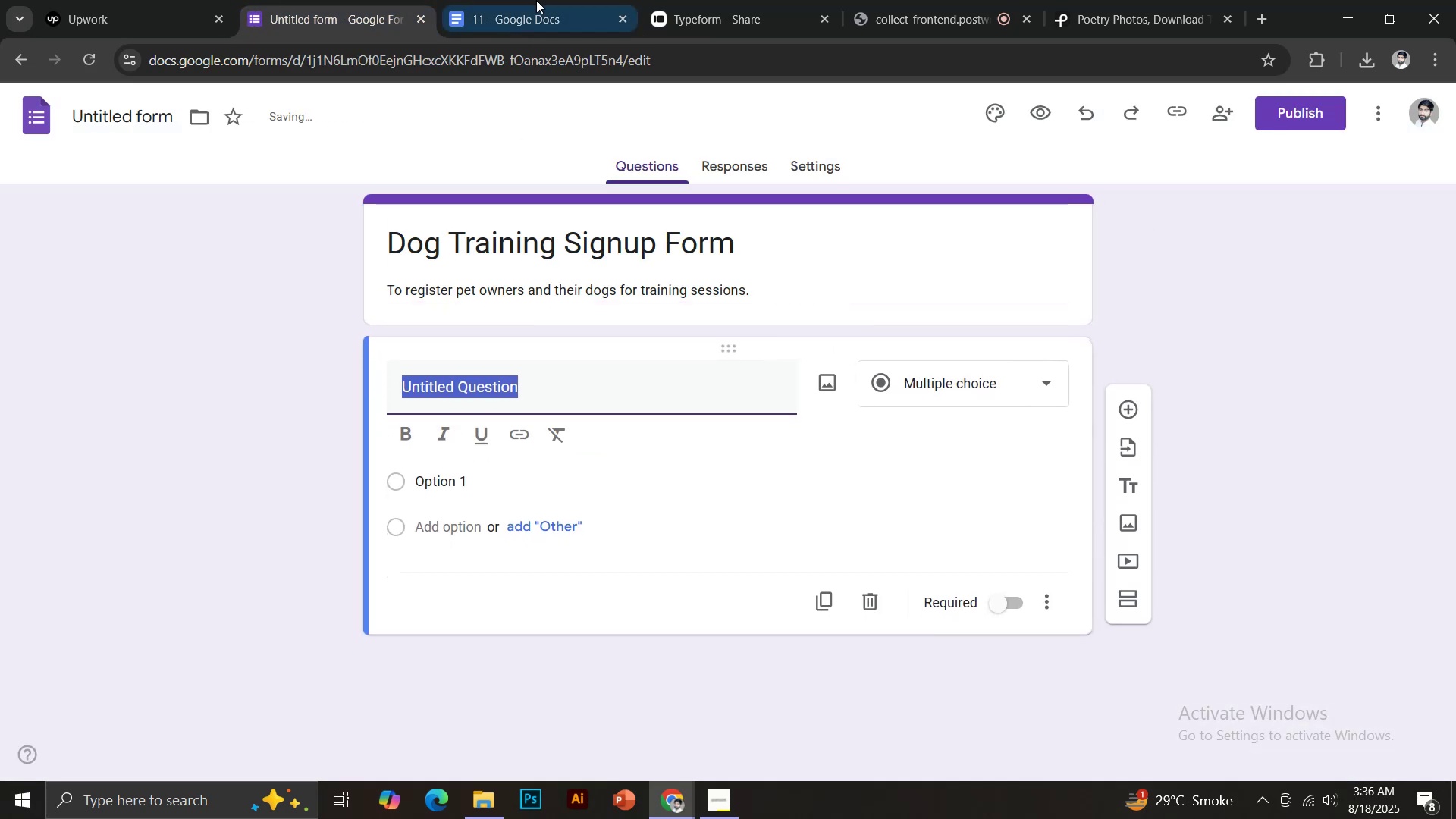 
left_click([537, 0])
 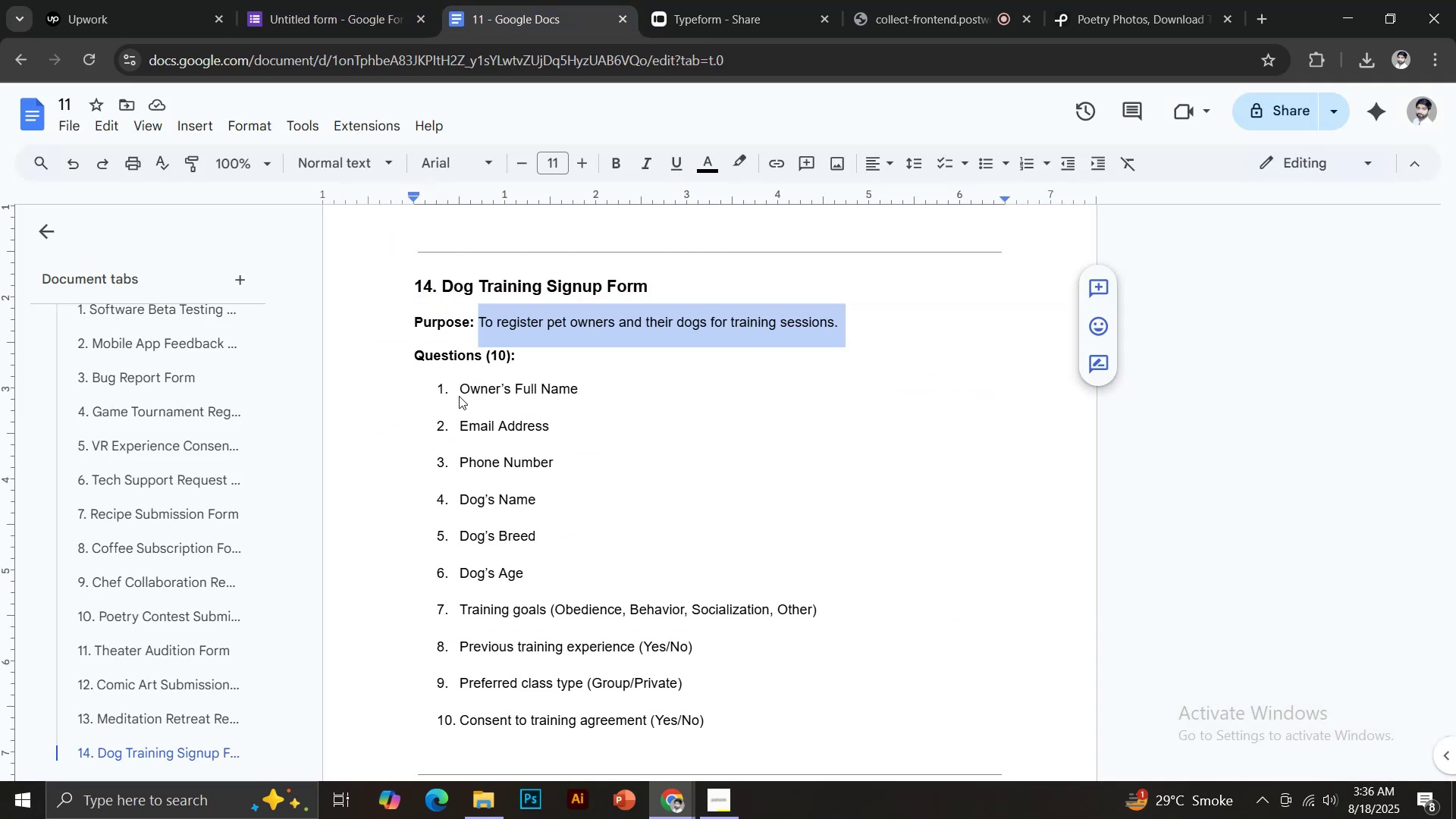 
left_click_drag(start_coordinate=[462, 391], to_coordinate=[582, 396])
 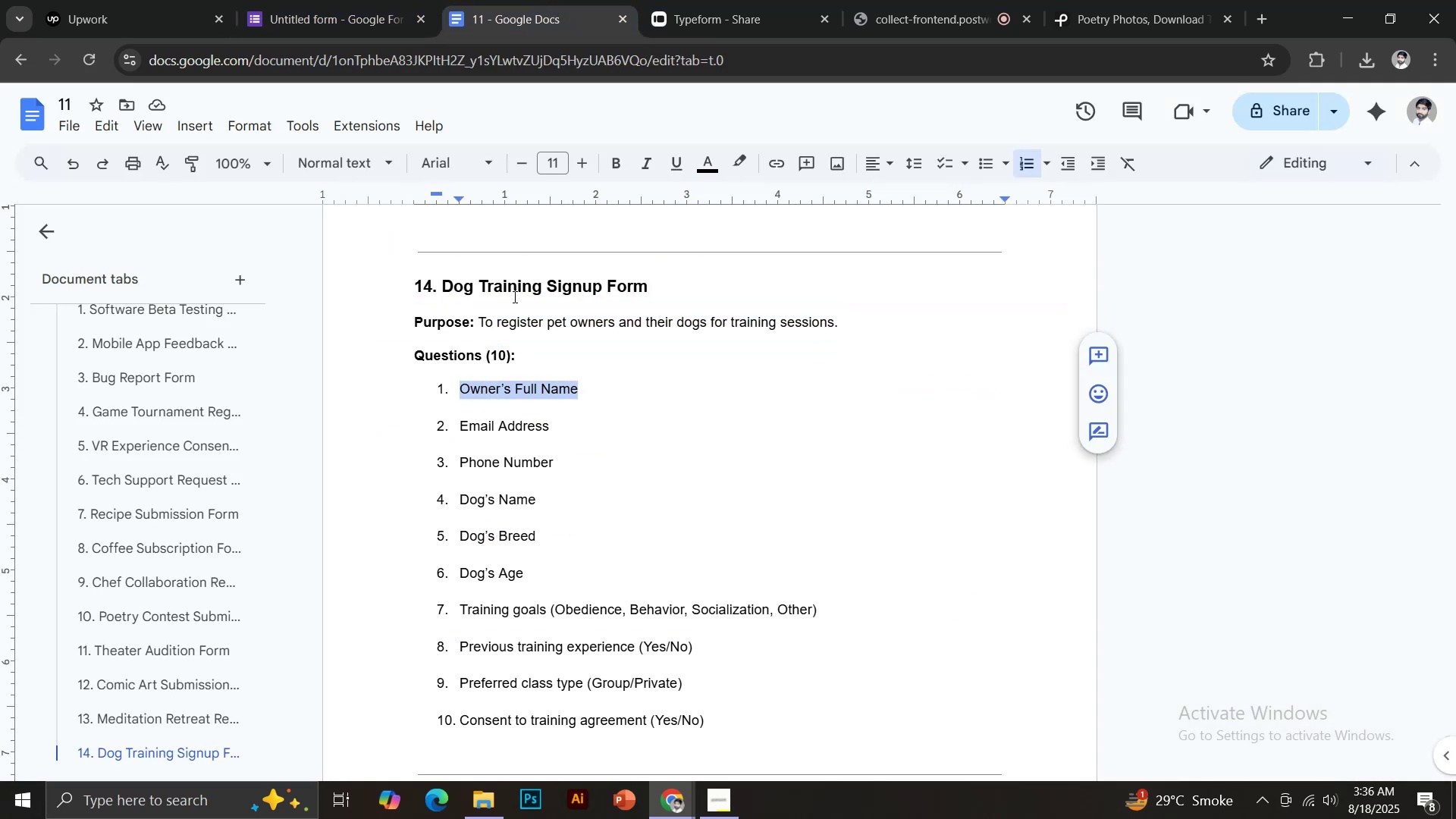 
key(Control+C)
 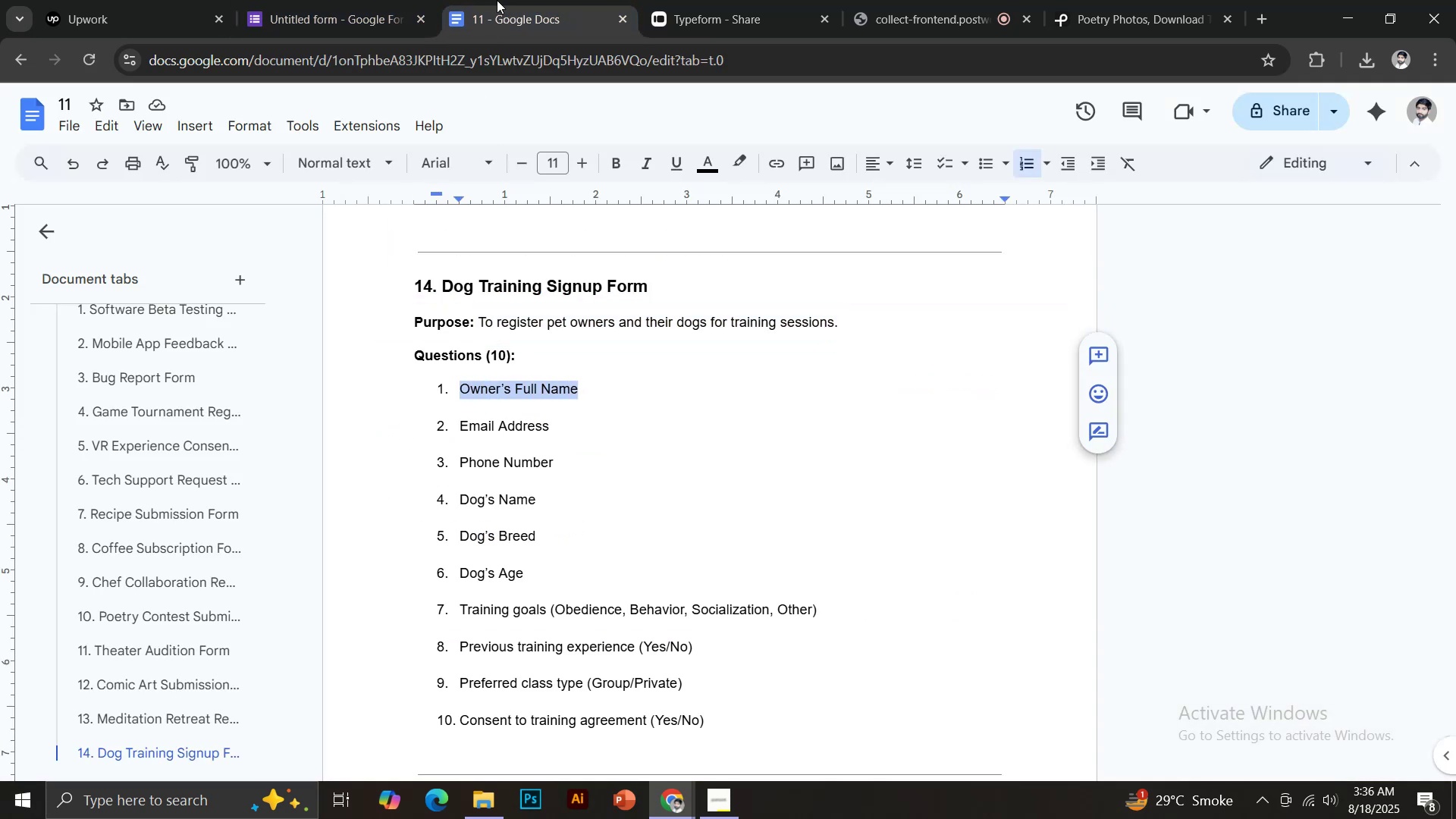 
left_click([320, 0])
 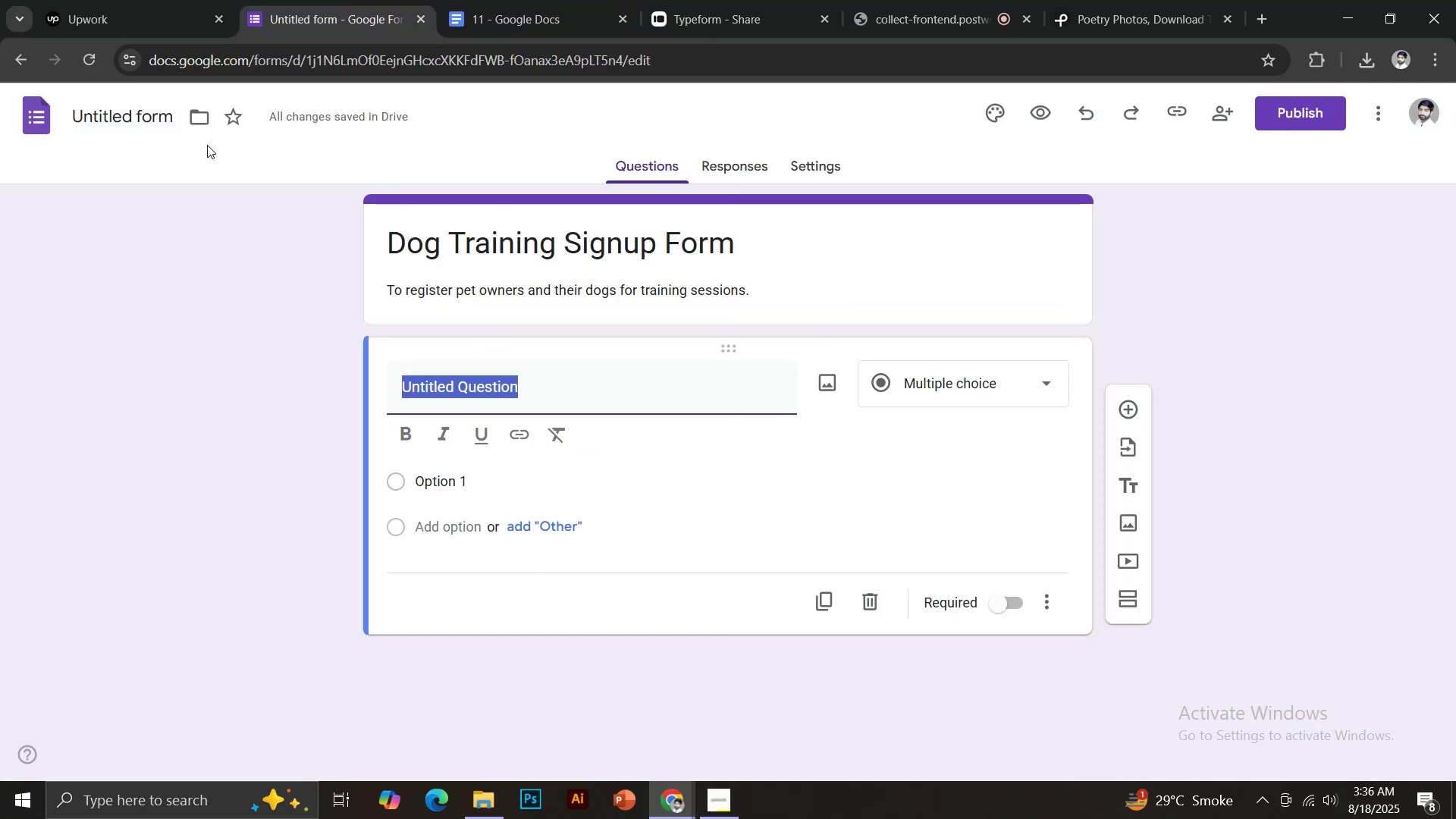 
left_click([151, 121])
 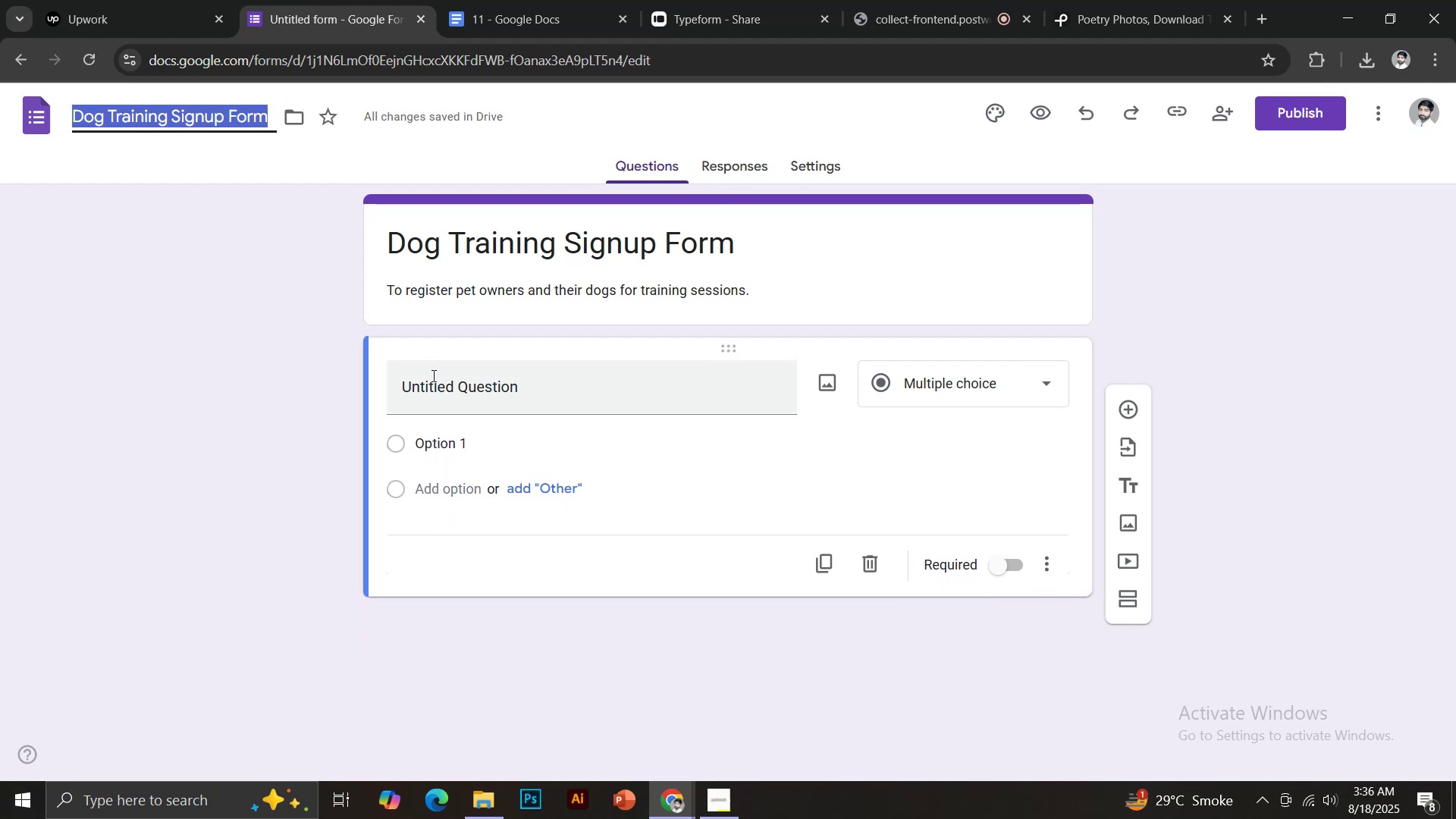 
left_click([441, 386])
 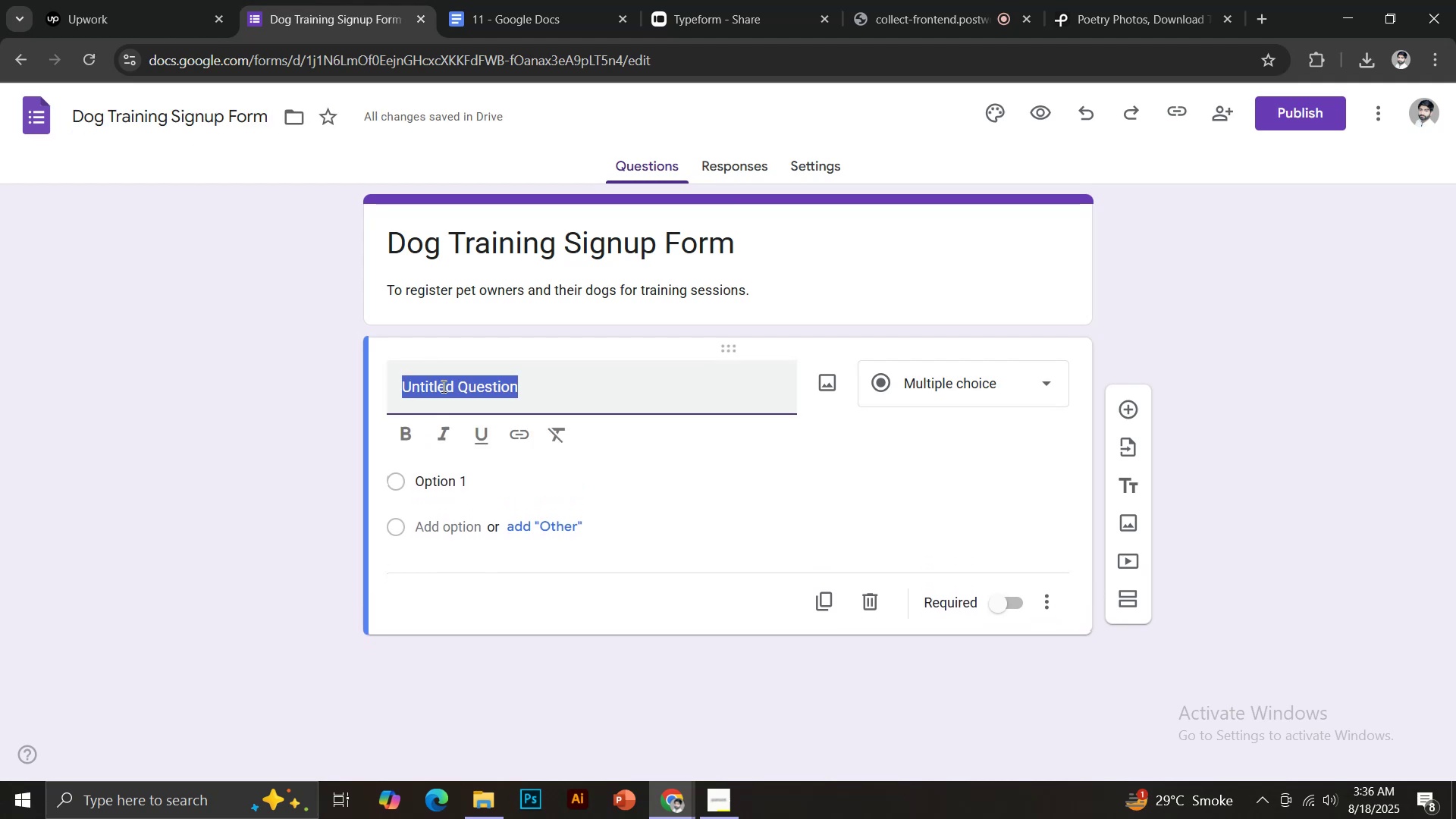 
key(Control+Shift+V)
 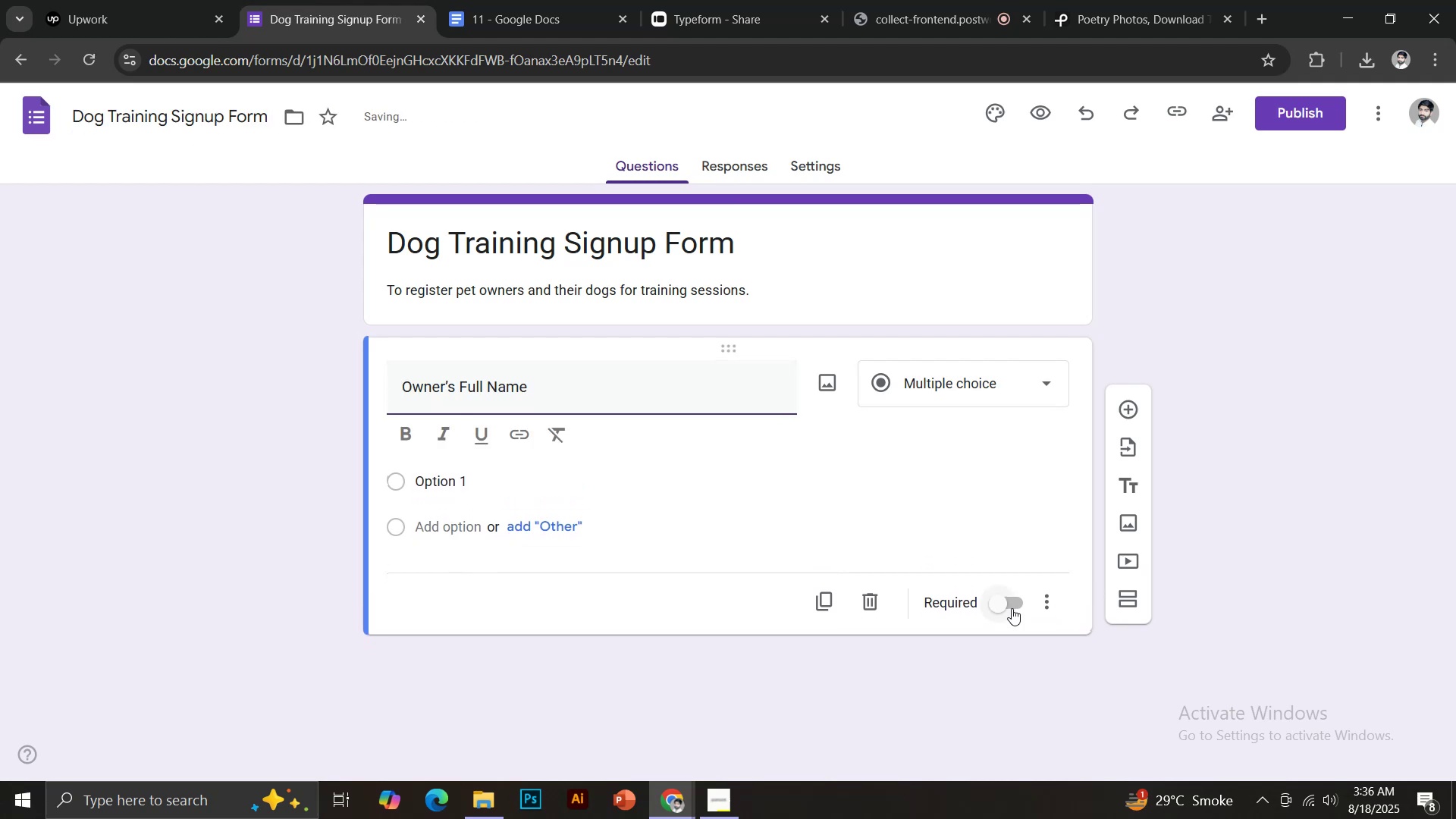 
left_click([1009, 608])
 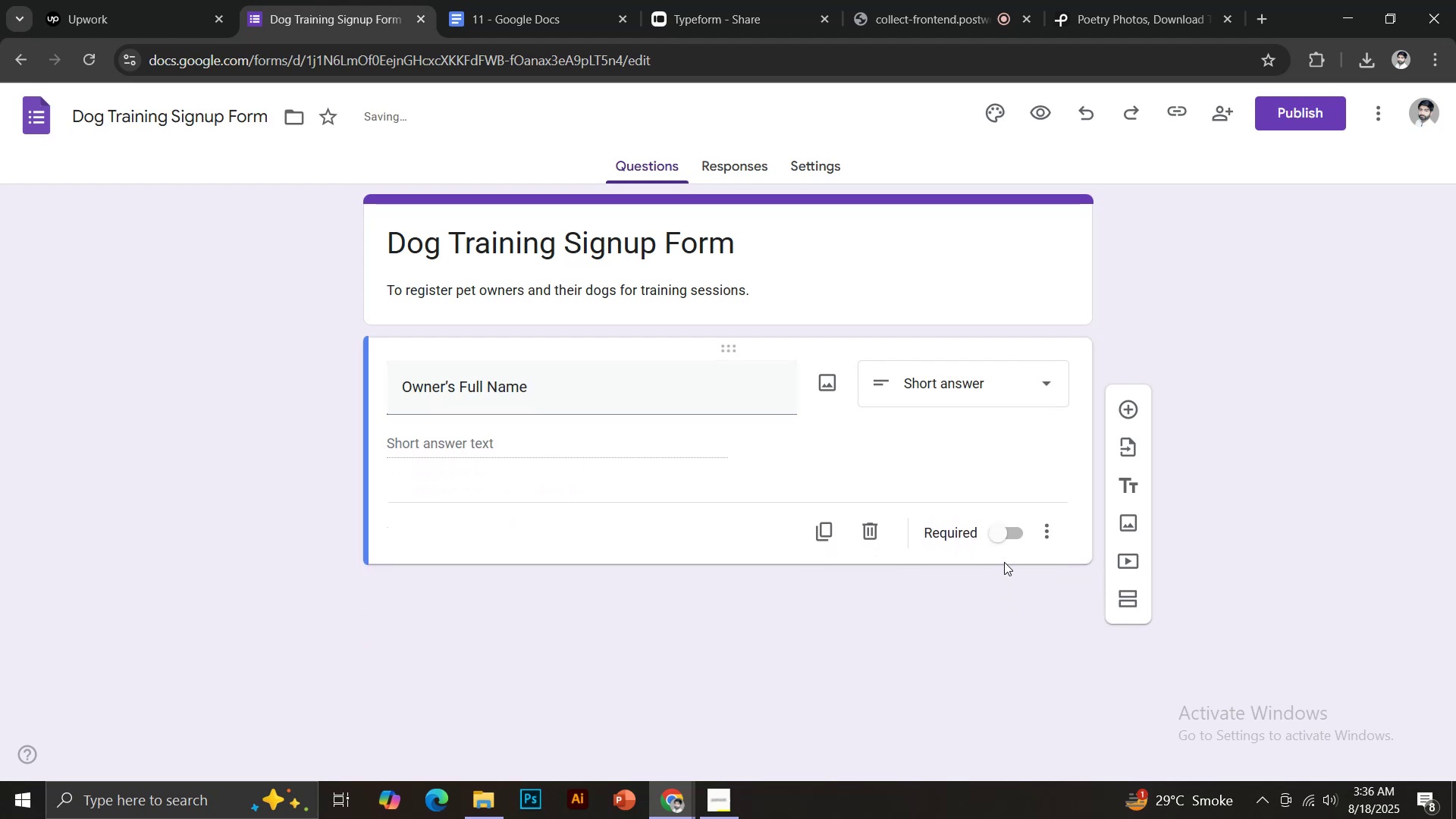 
left_click([1012, 530])
 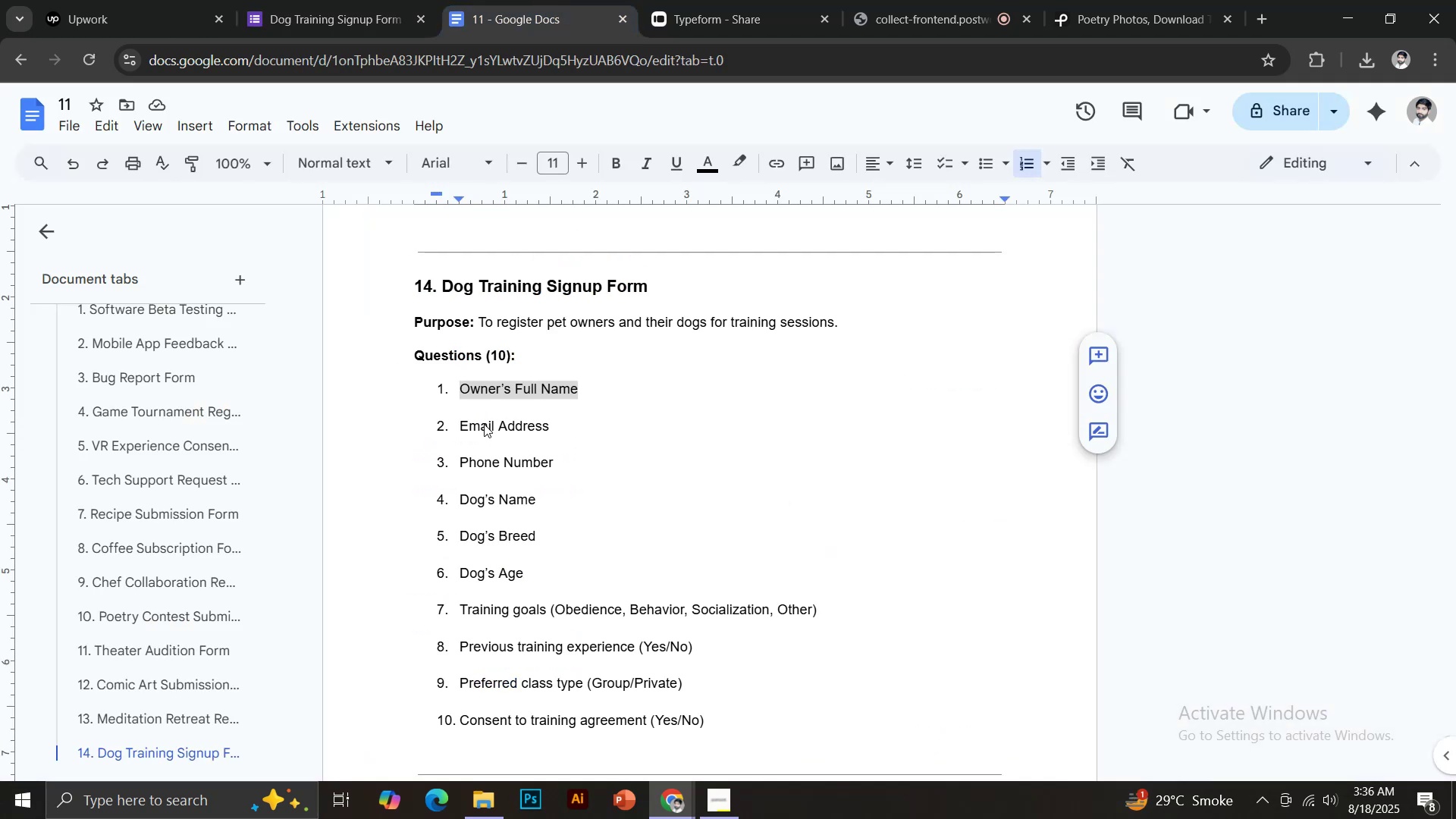 
left_click_drag(start_coordinate=[460, 422], to_coordinate=[560, 425])
 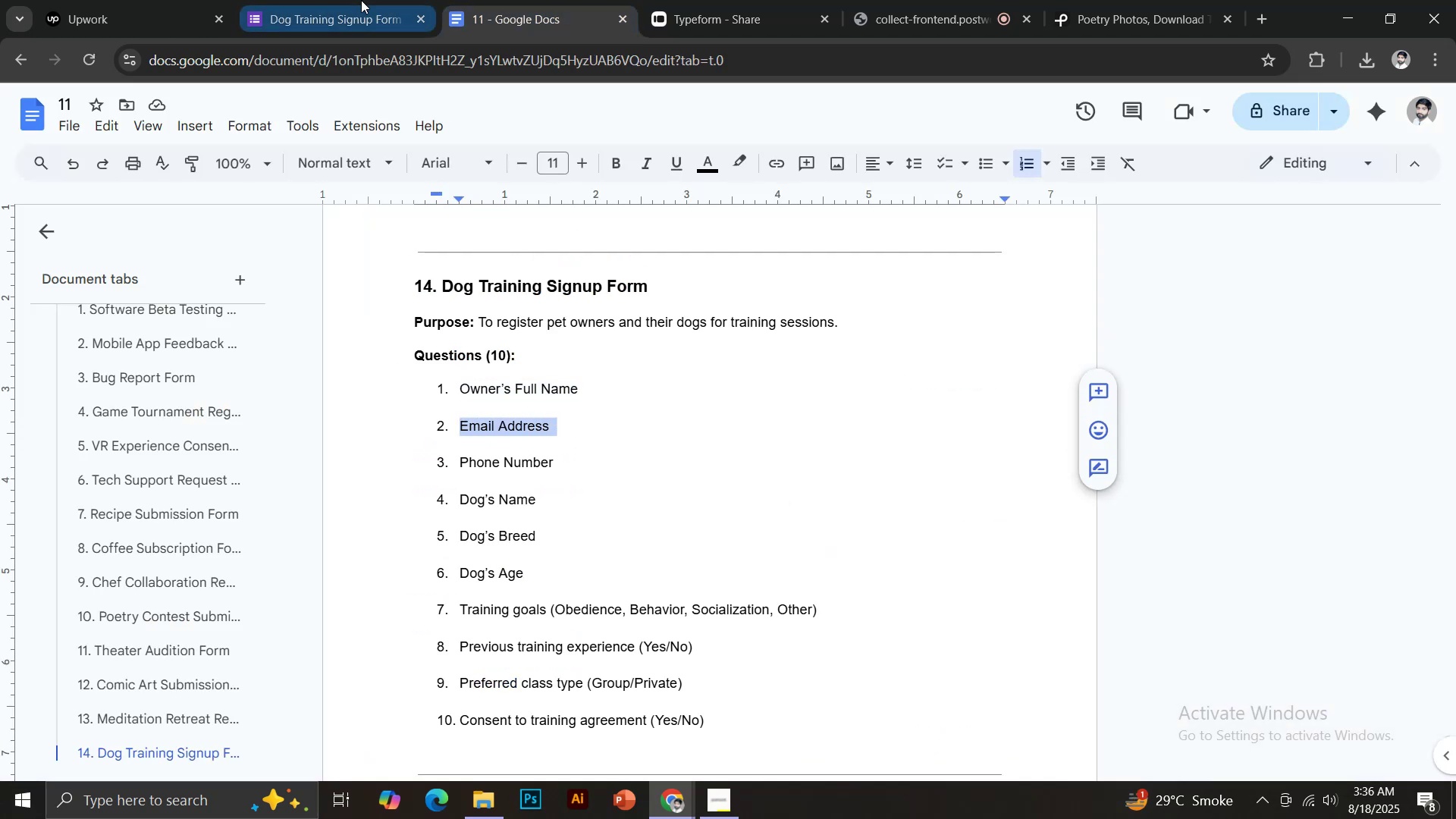 
key(Control+C)
 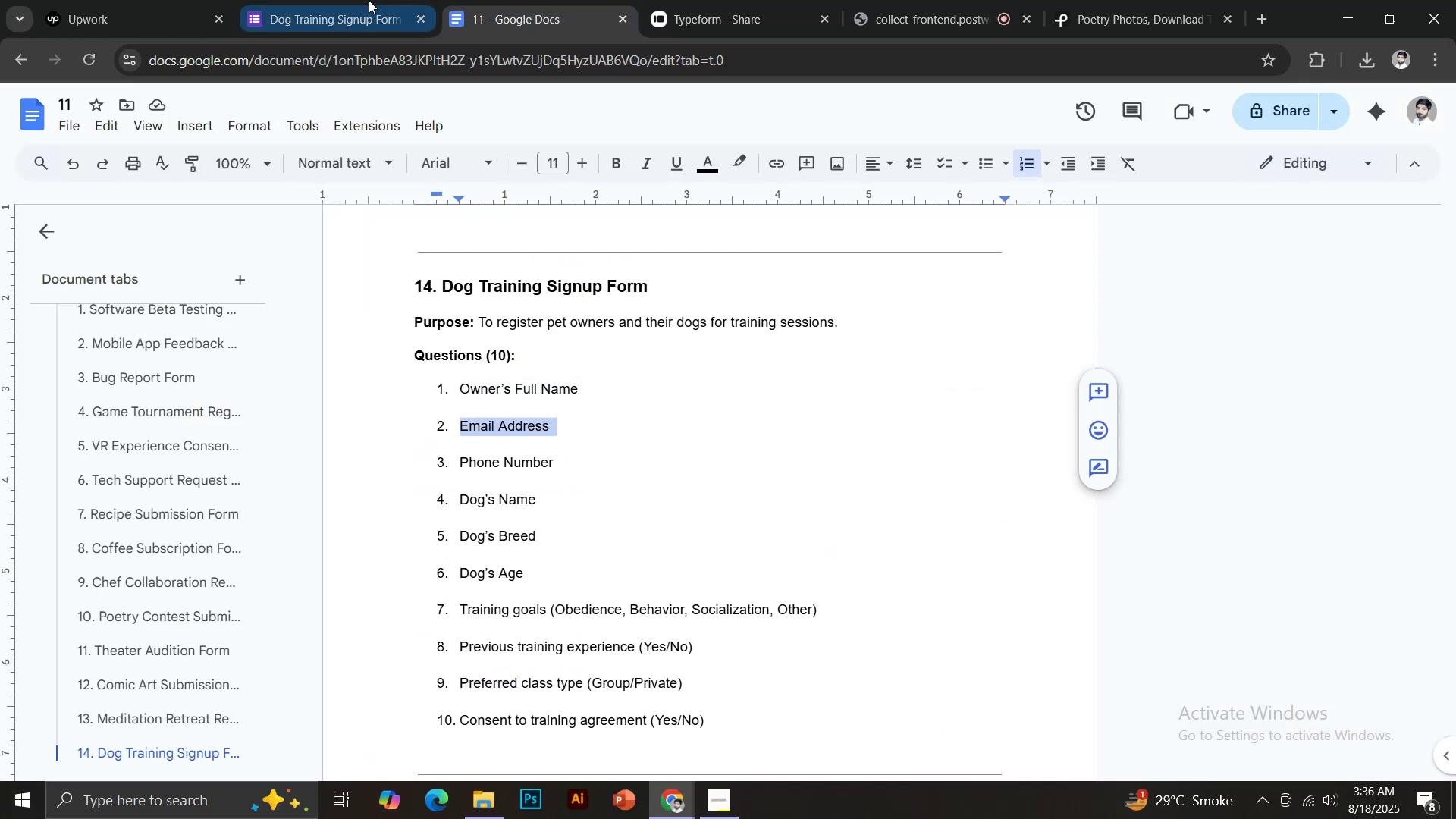 
left_click([361, 0])
 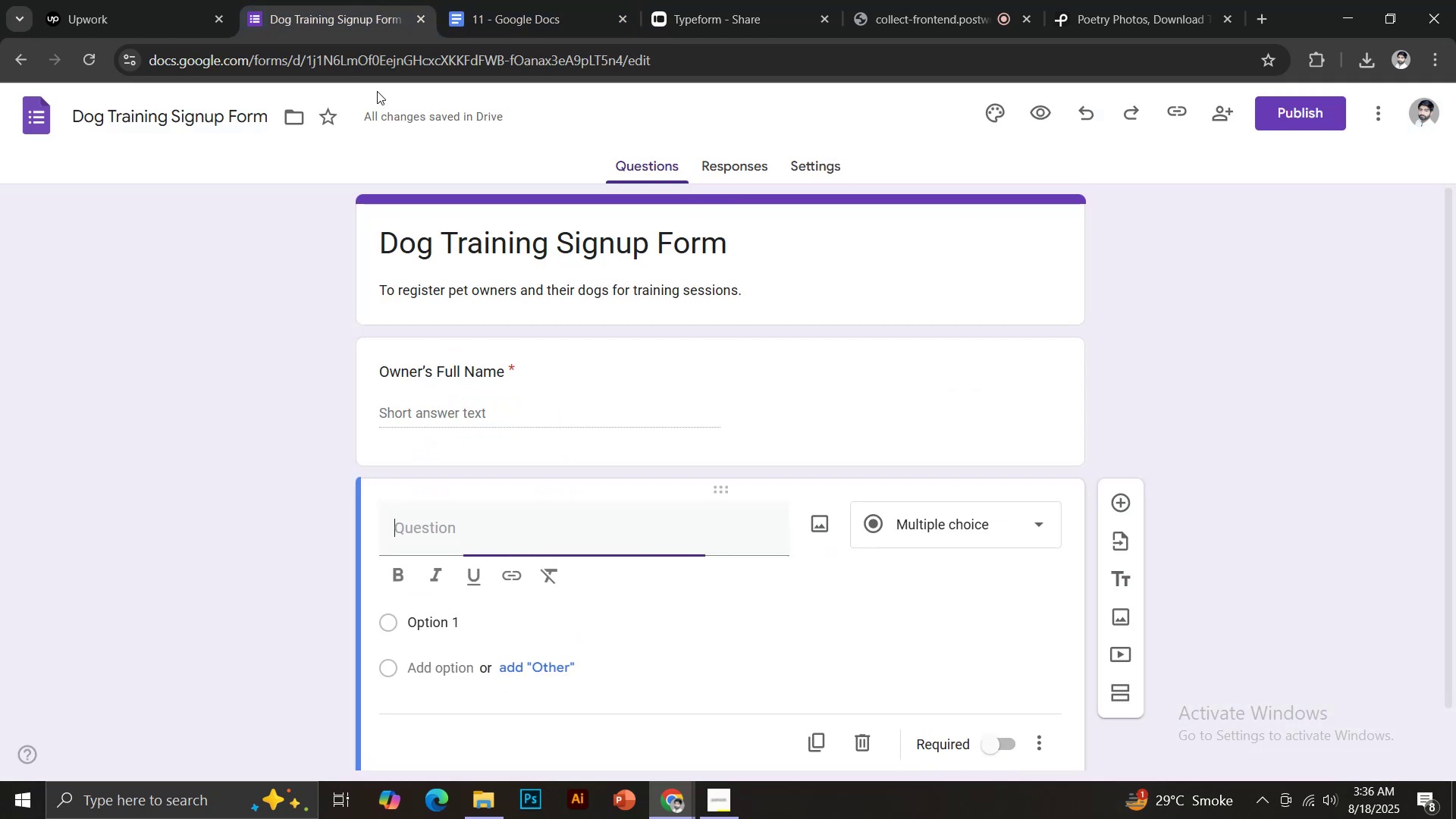 
key(Control+Shift+V)
 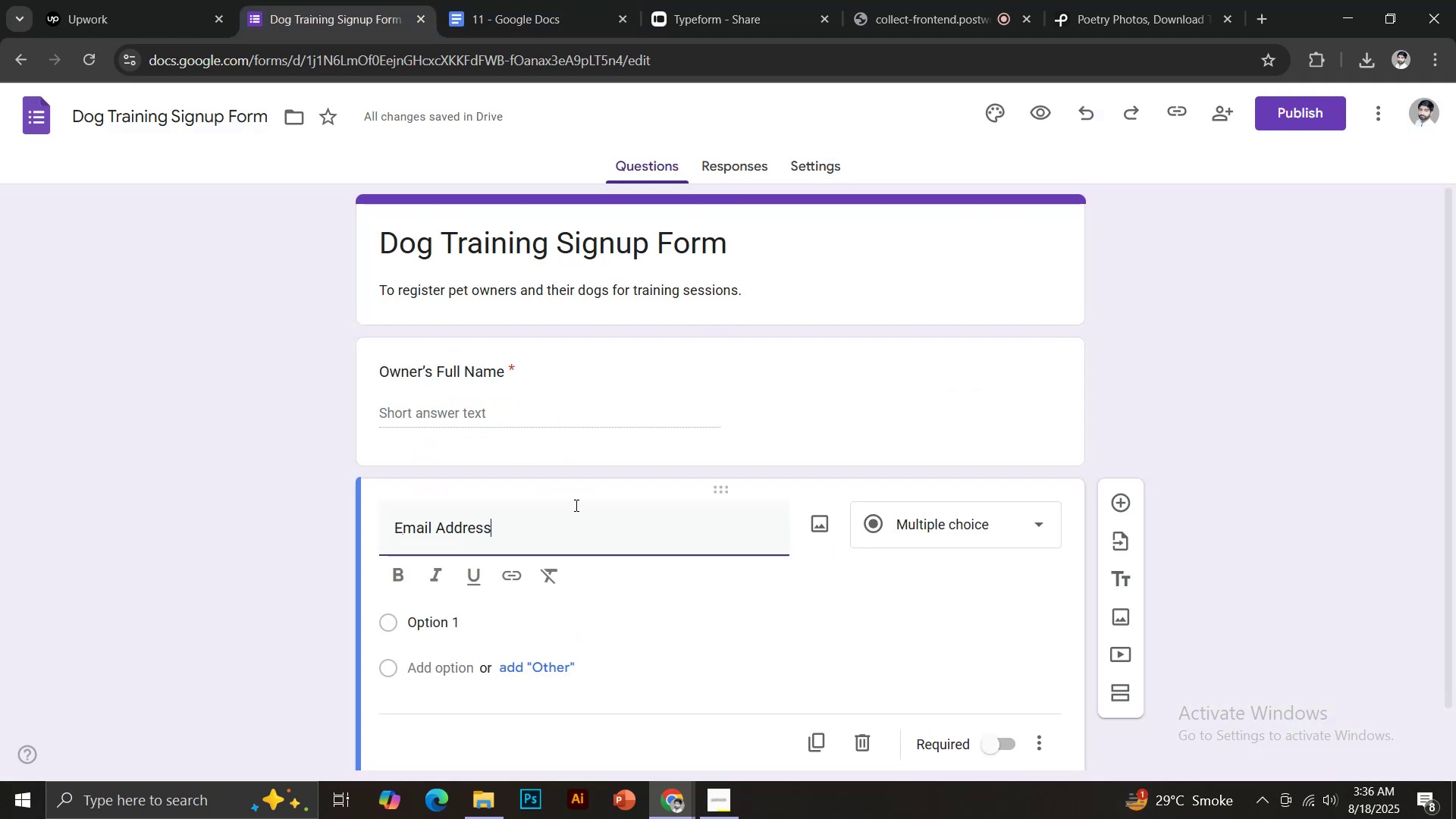 
scroll: coordinate [580, 510], scroll_direction: down, amount: 3.0
 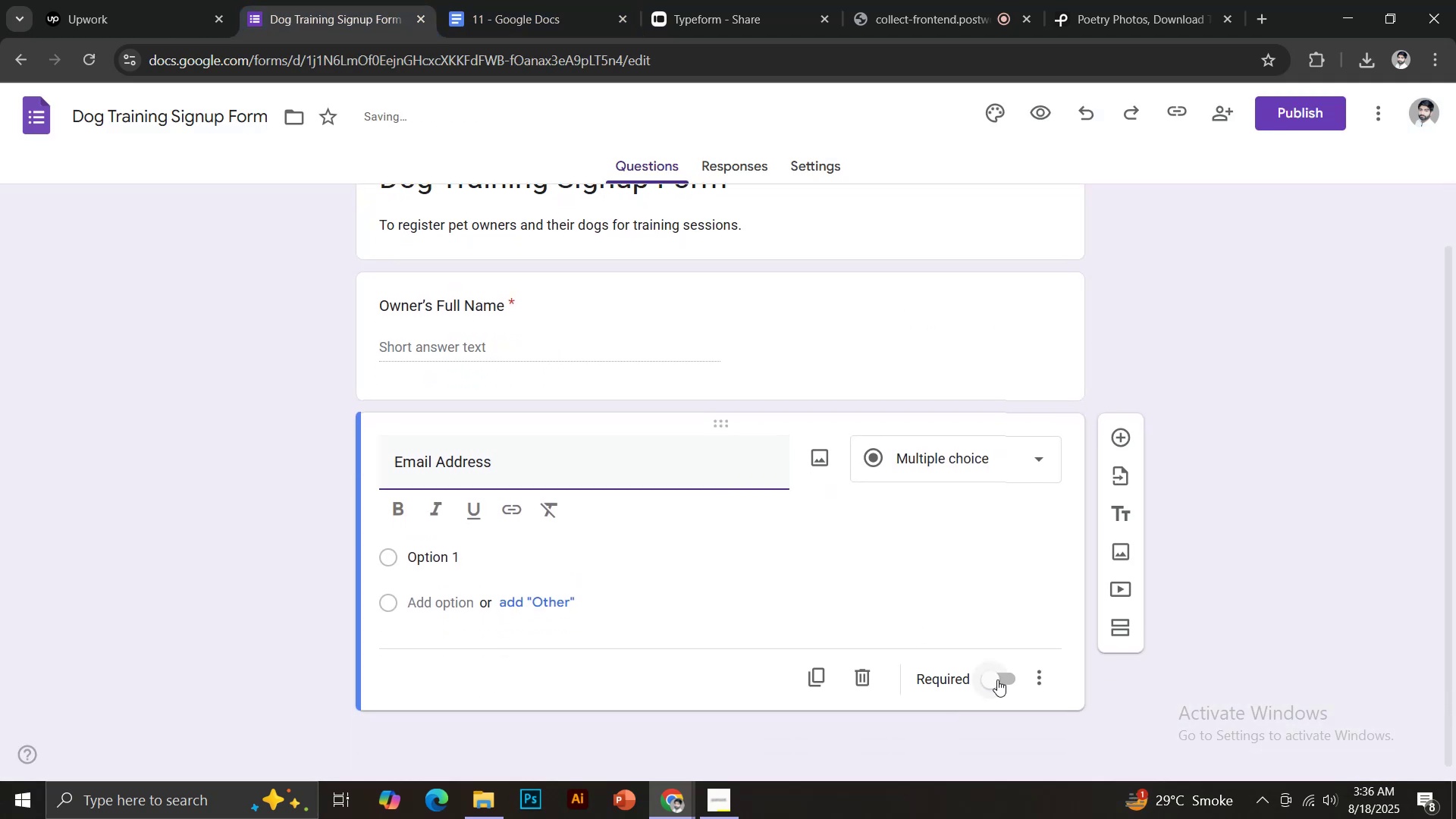 
left_click([997, 679])
 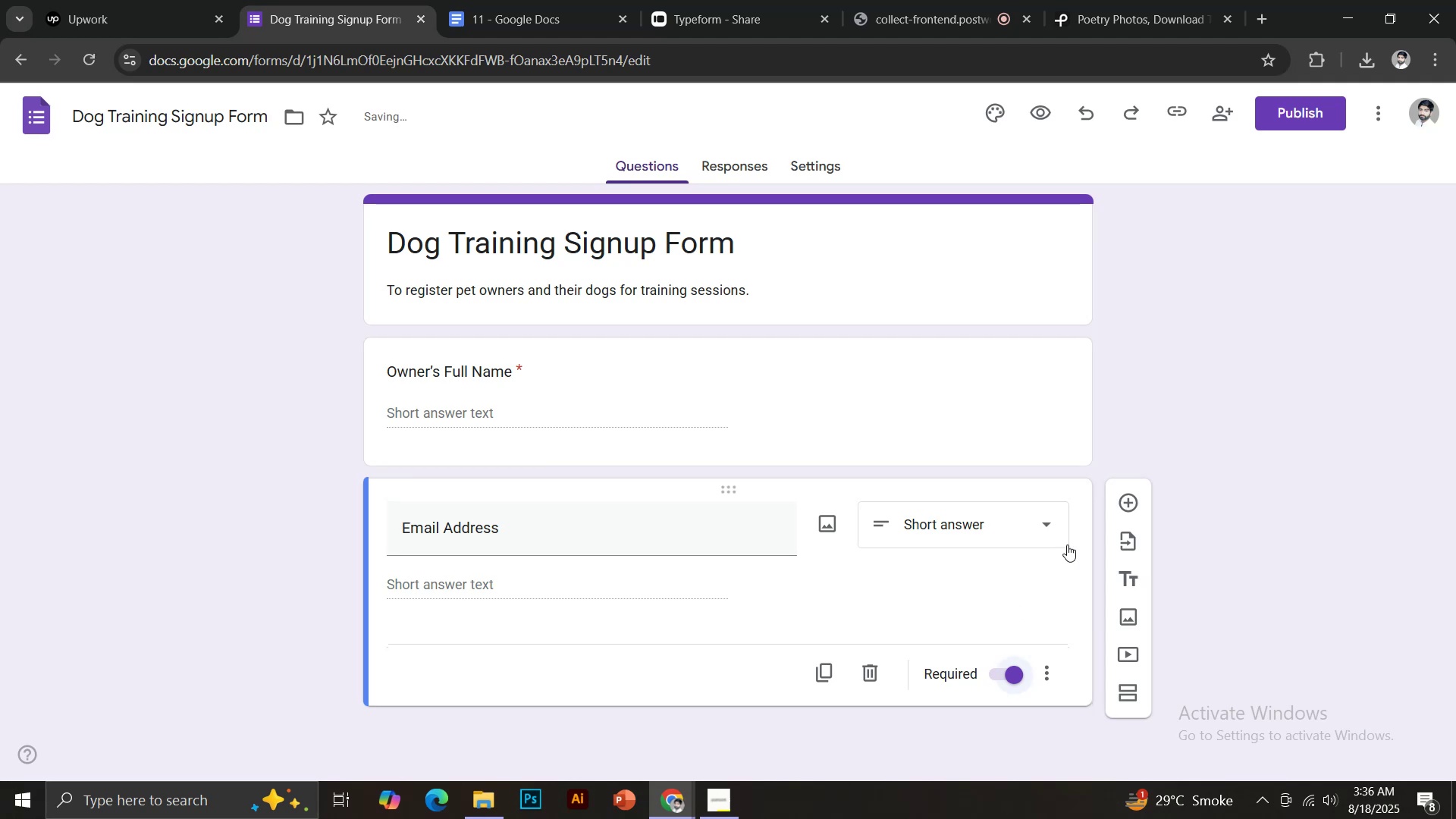 
left_click([1133, 498])
 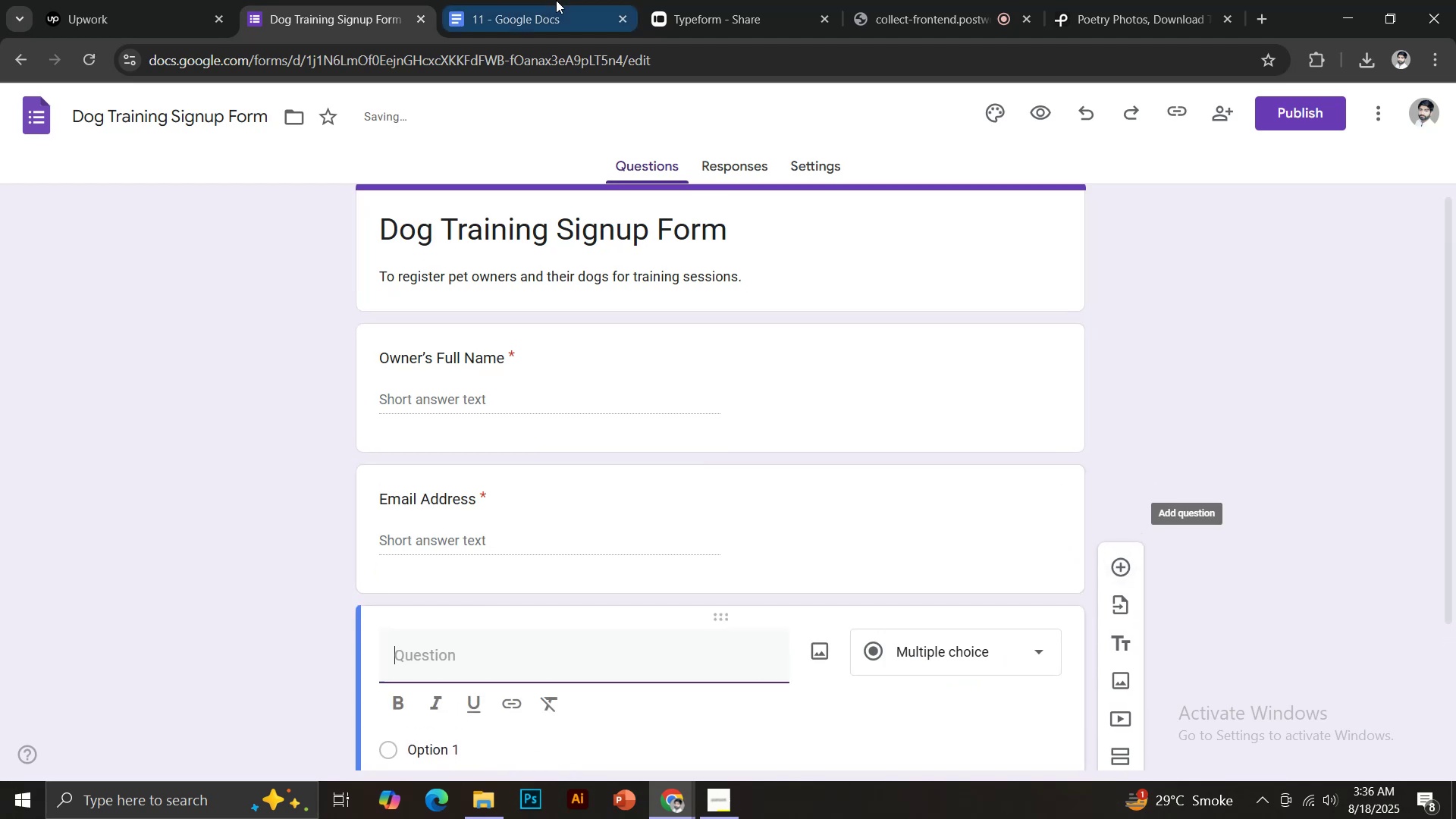 
left_click([535, 0])
 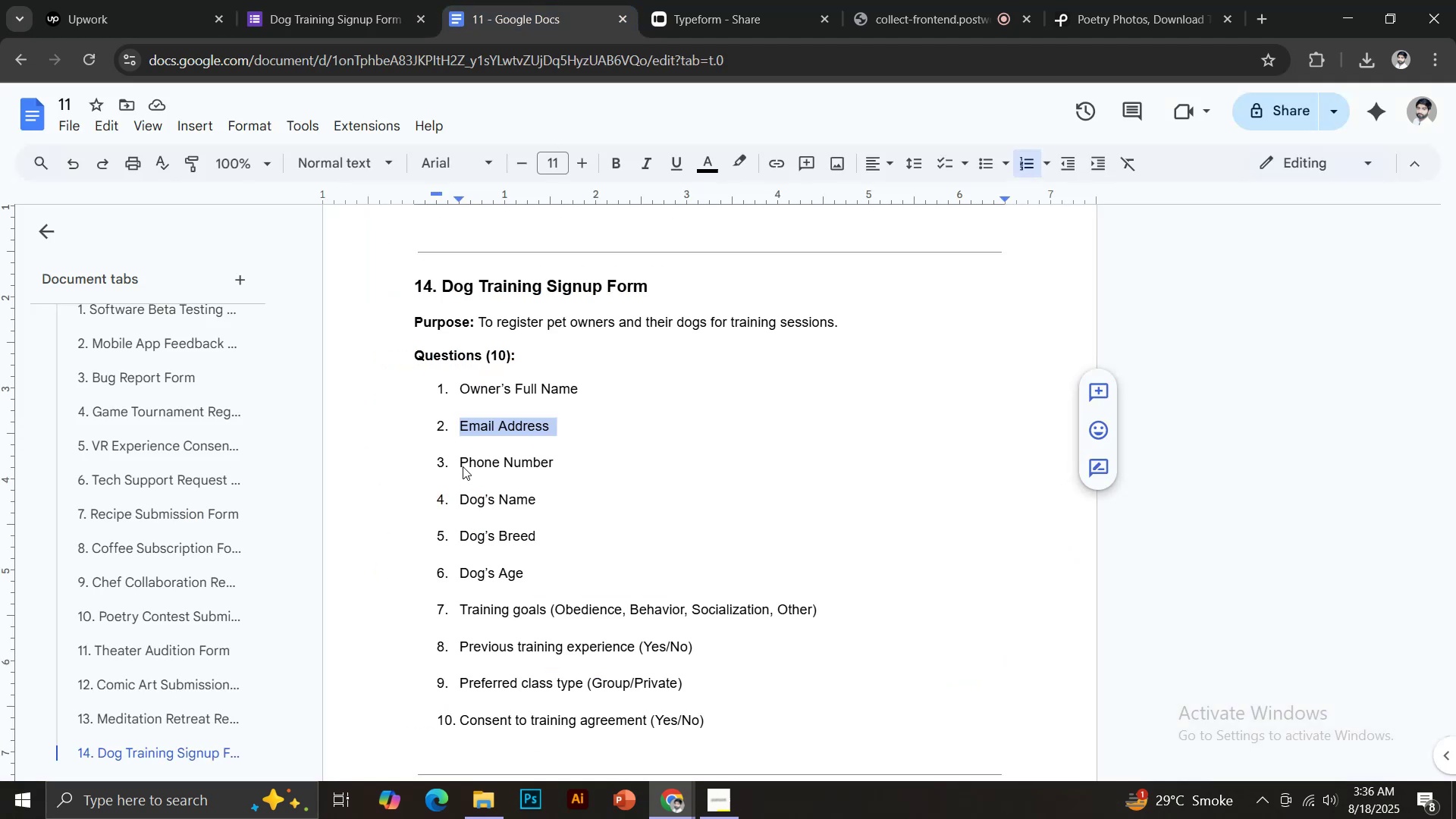 
left_click_drag(start_coordinate=[461, 464], to_coordinate=[574, 463])
 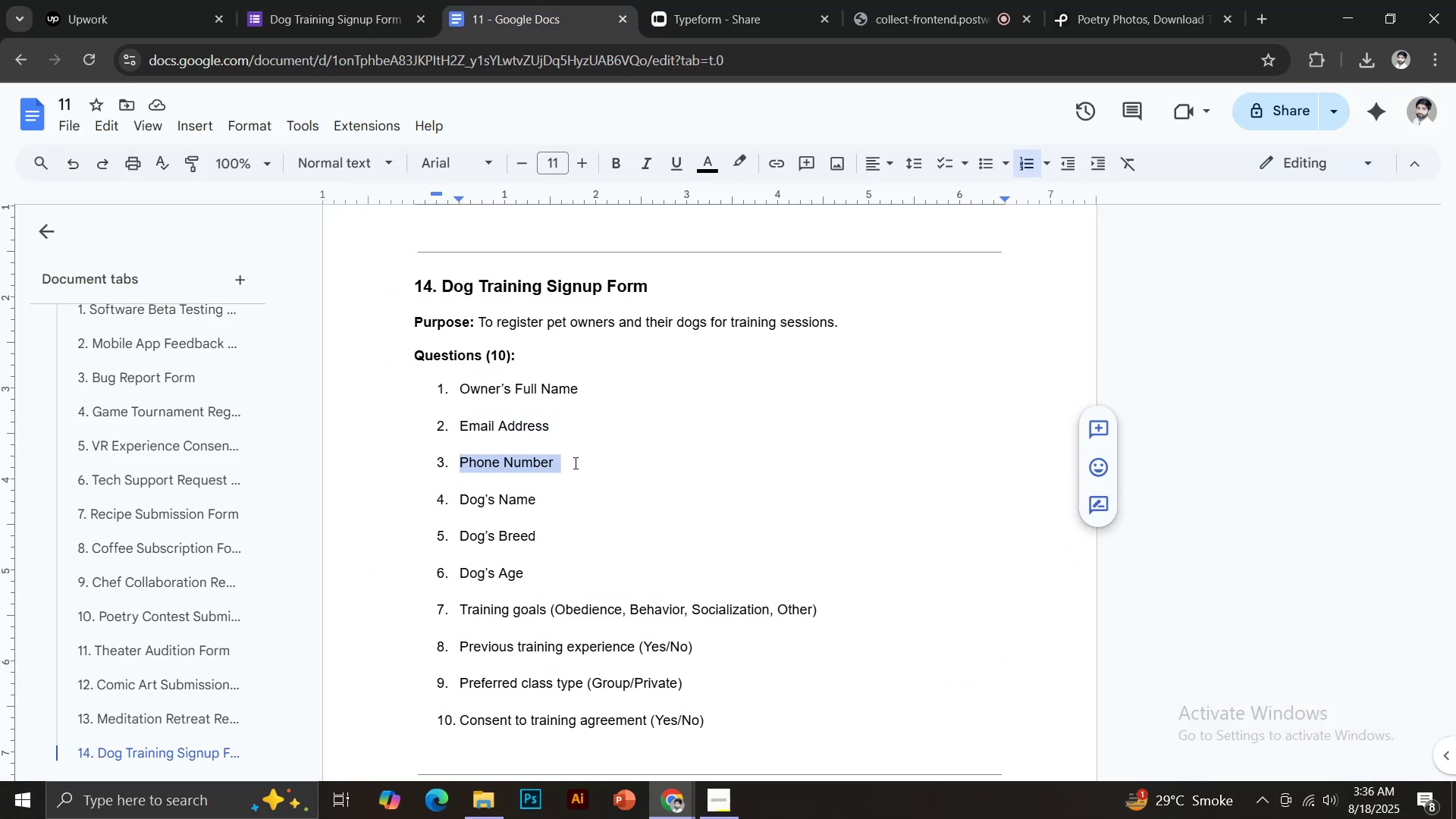 
key(Control+C)
 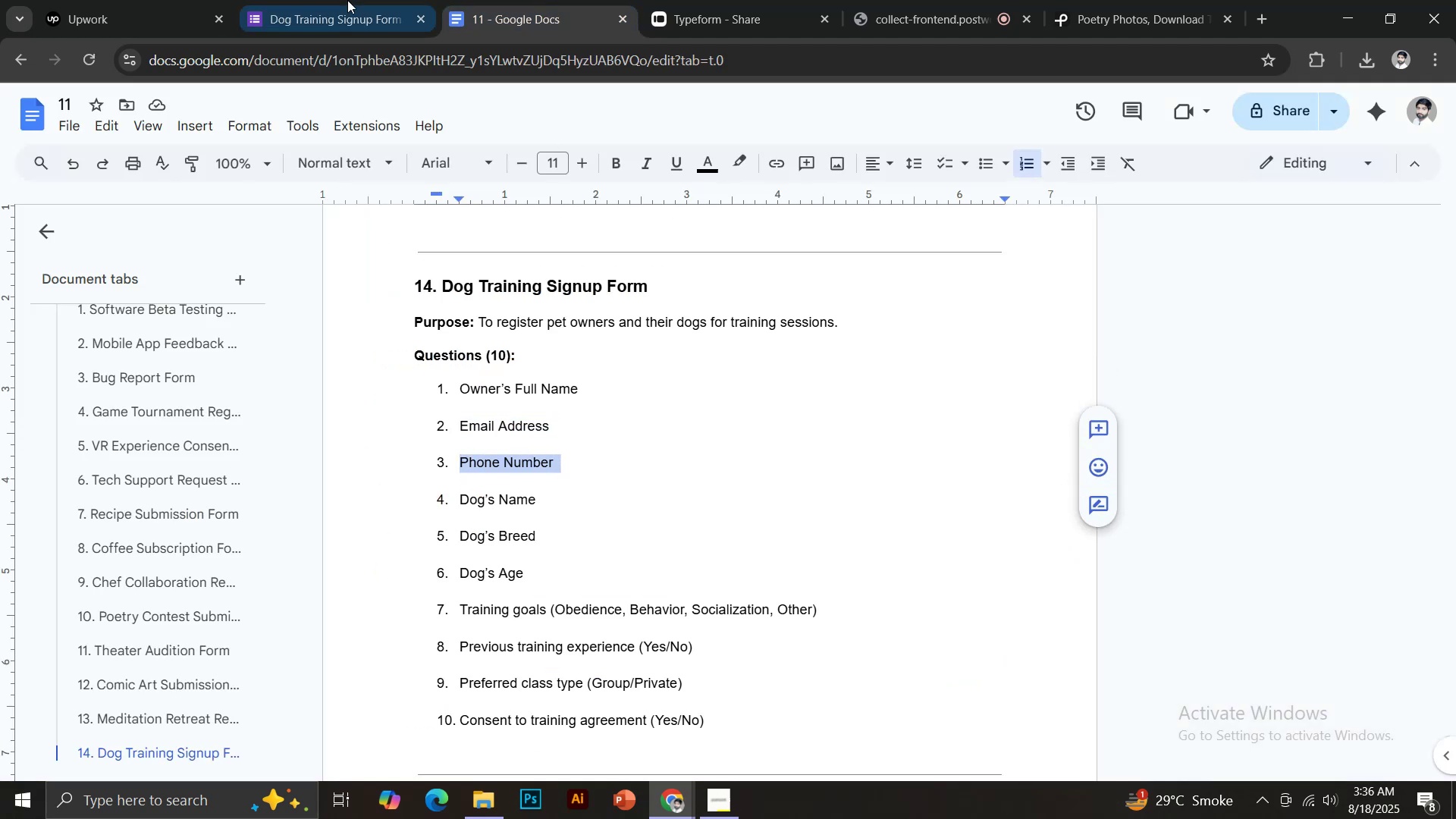 
left_click([347, 0])
 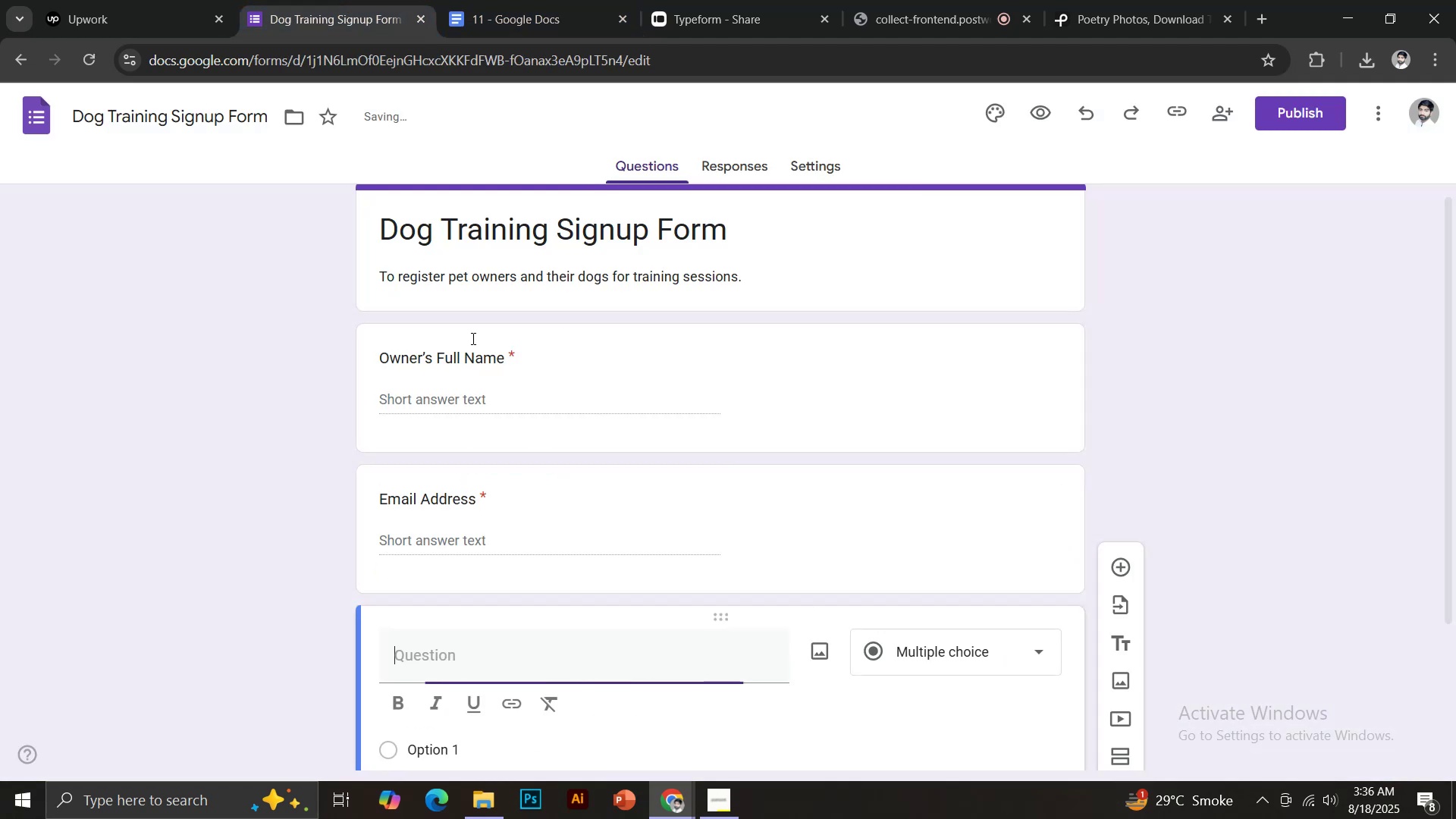 
key(Control+Shift+V)
 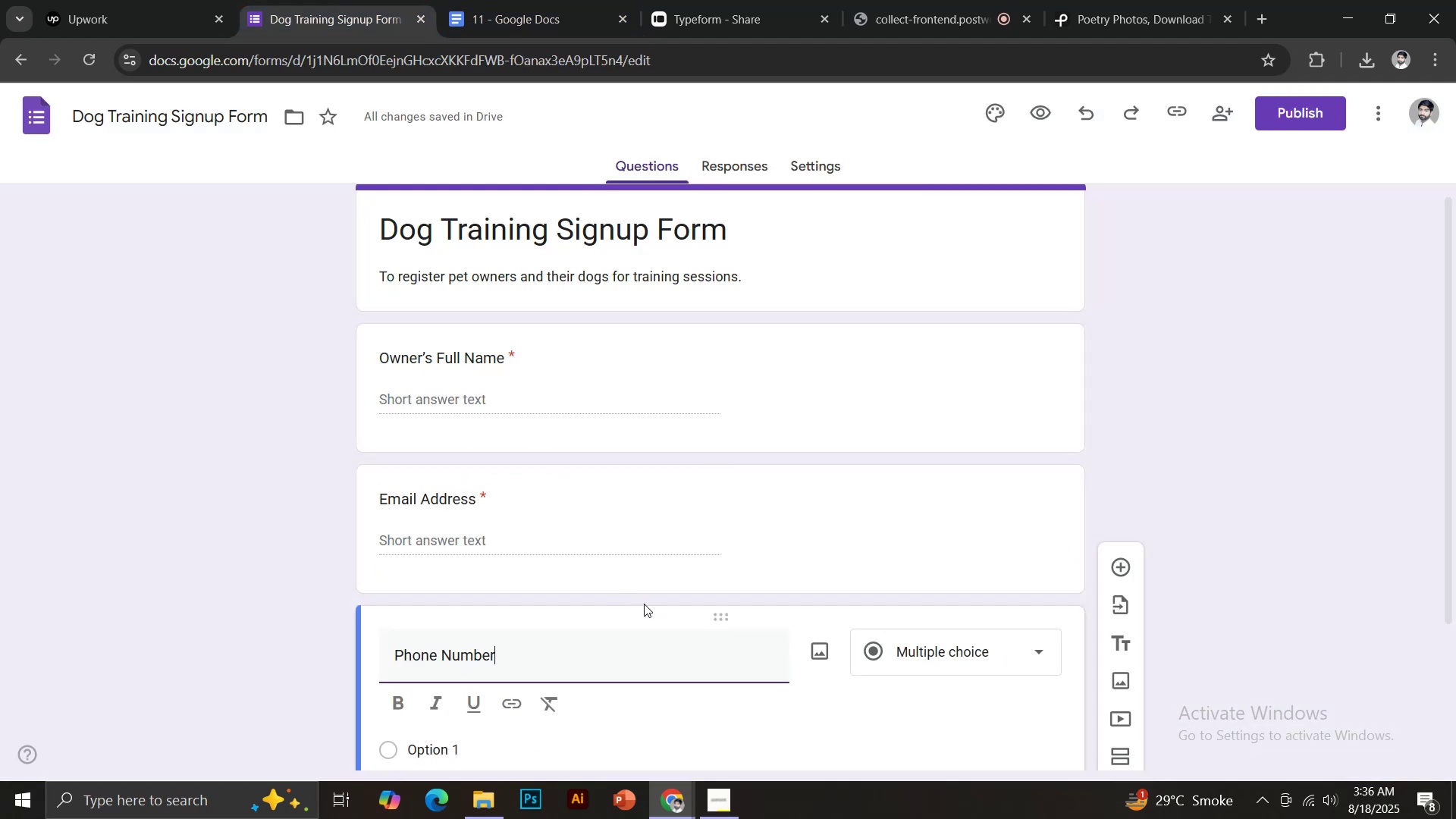 
scroll: coordinate [660, 588], scroll_direction: down, amount: 3.0
 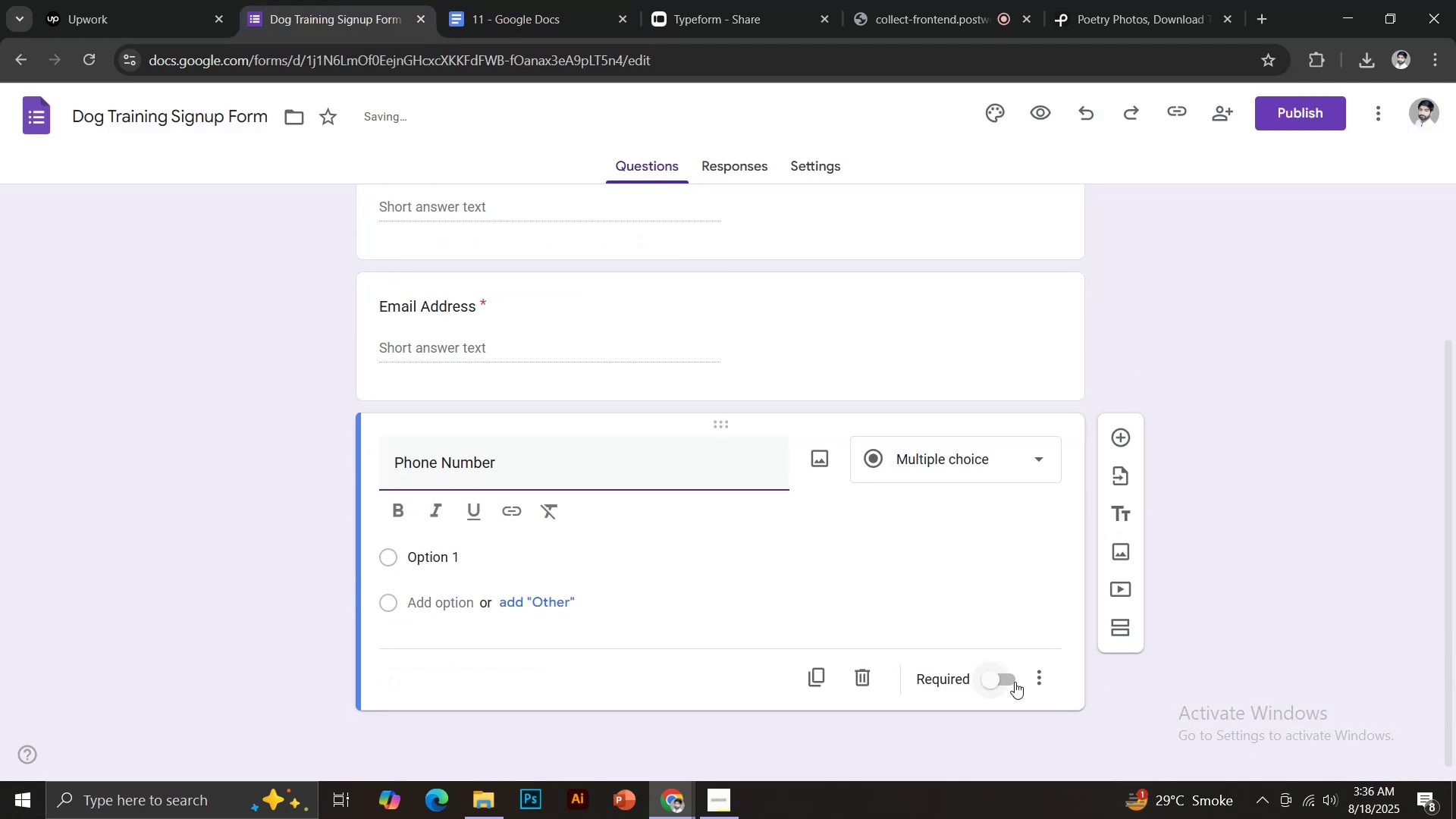 
left_click([996, 685])
 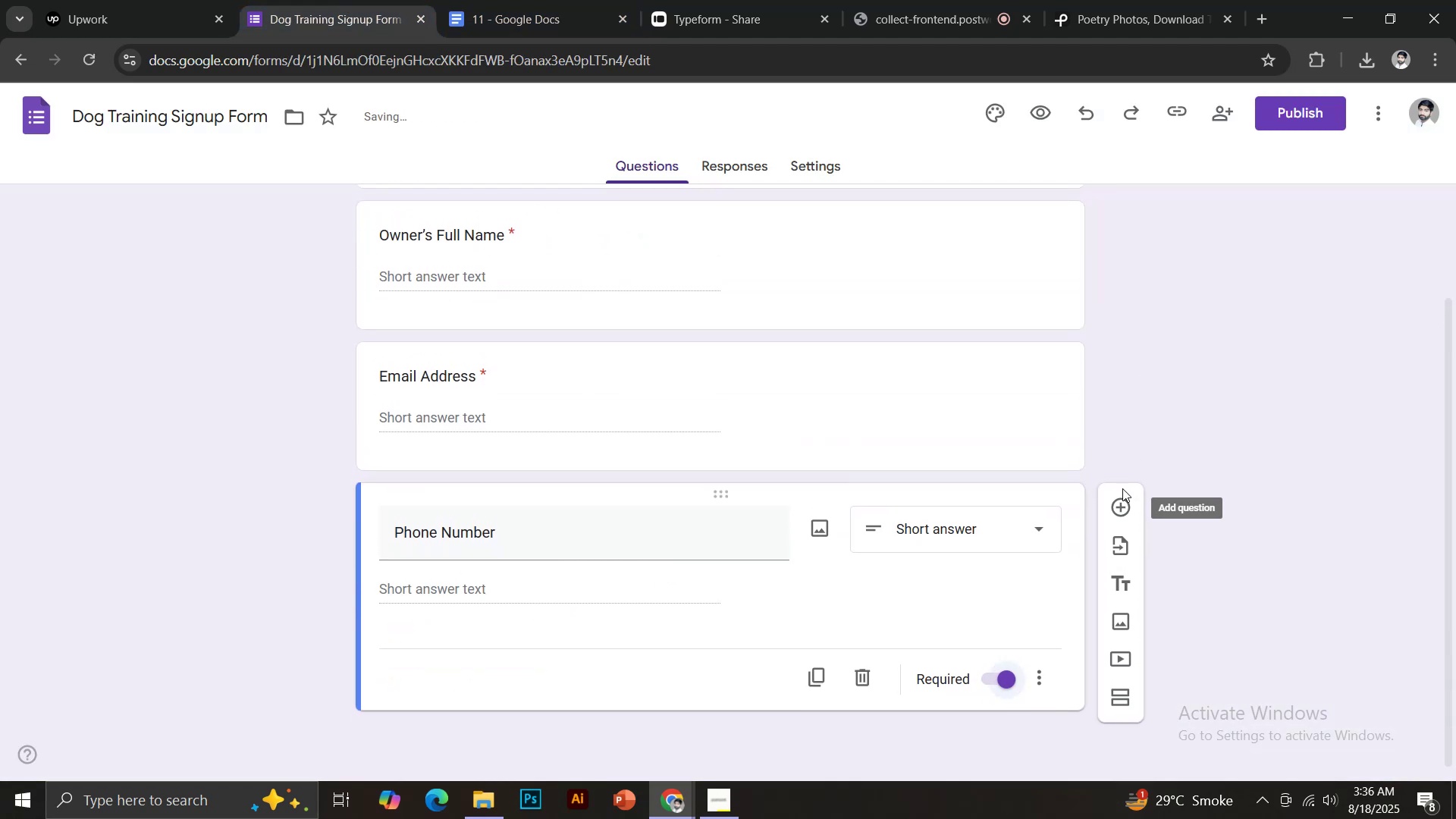 
left_click([1123, 504])
 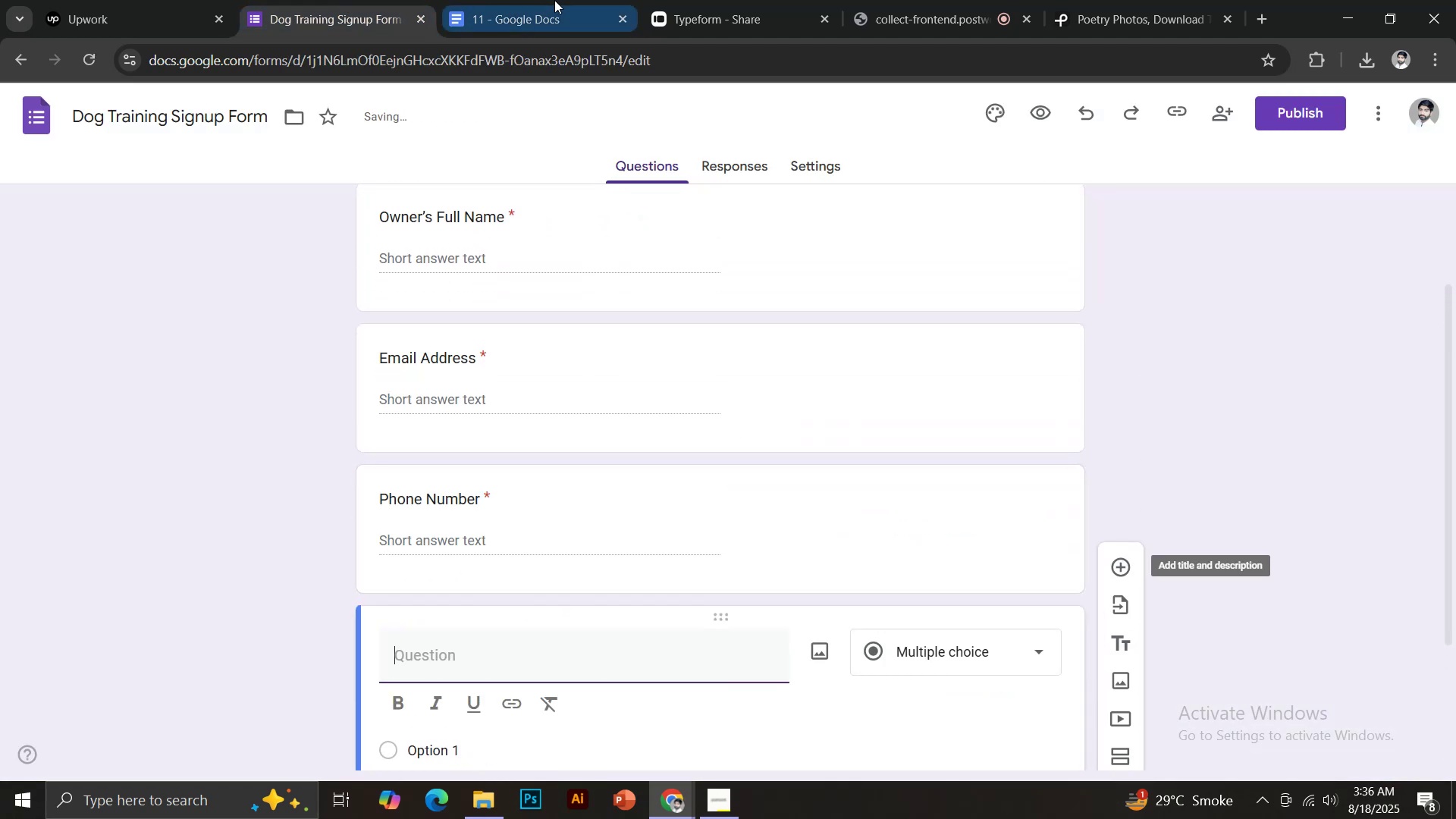 
left_click([544, 0])
 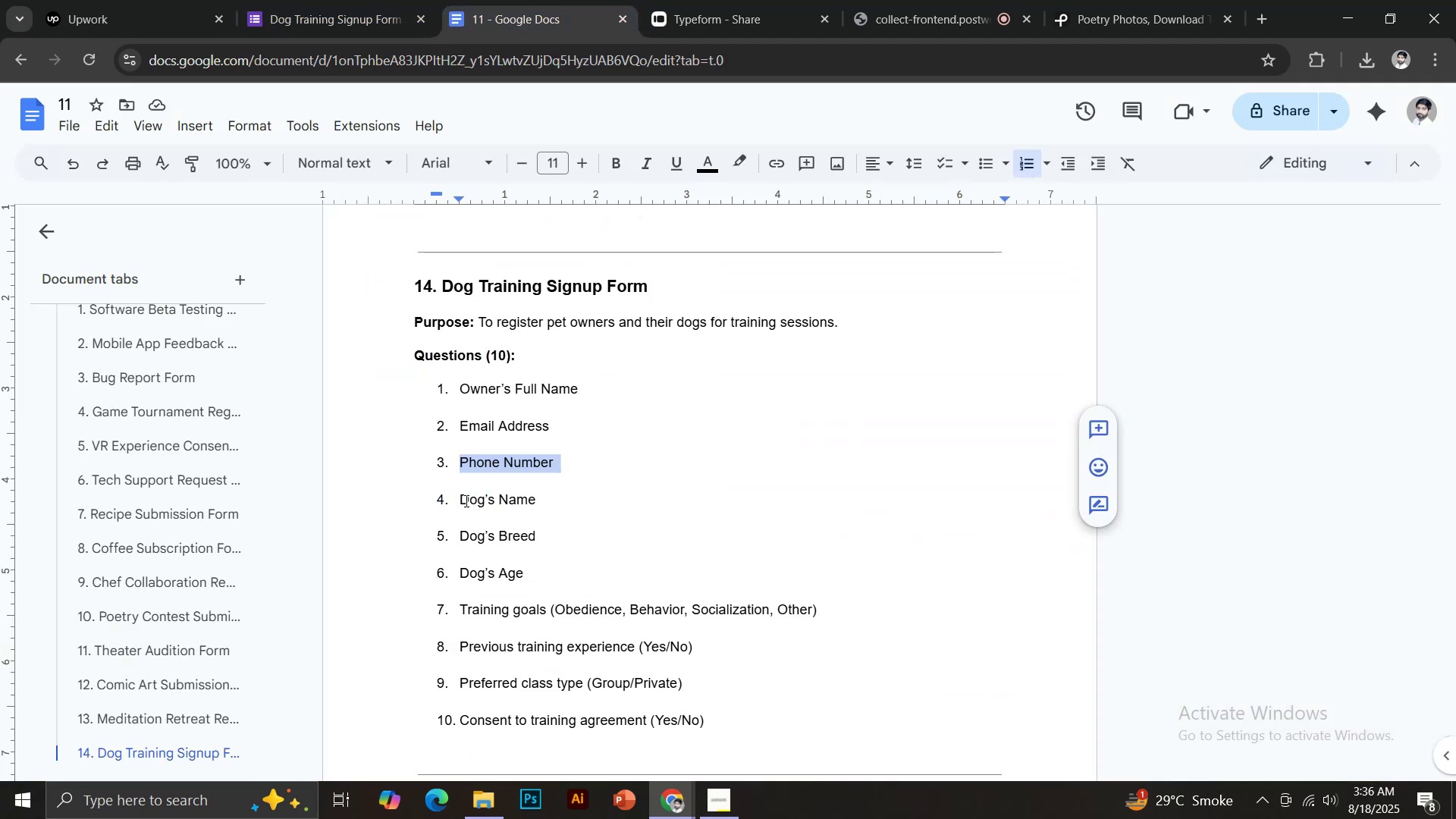 
left_click_drag(start_coordinate=[461, 499], to_coordinate=[543, 497])
 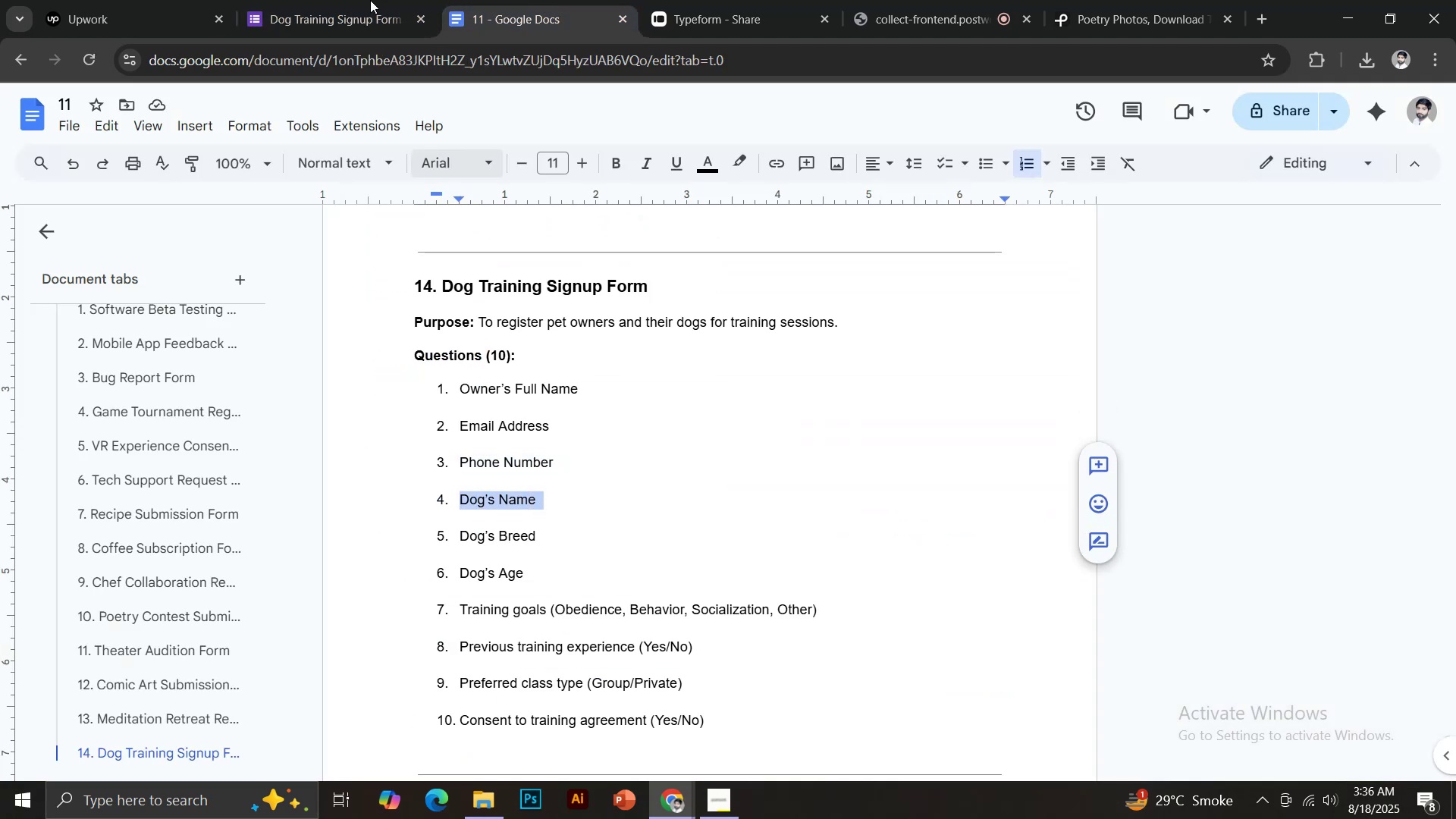 
key(Control+C)
 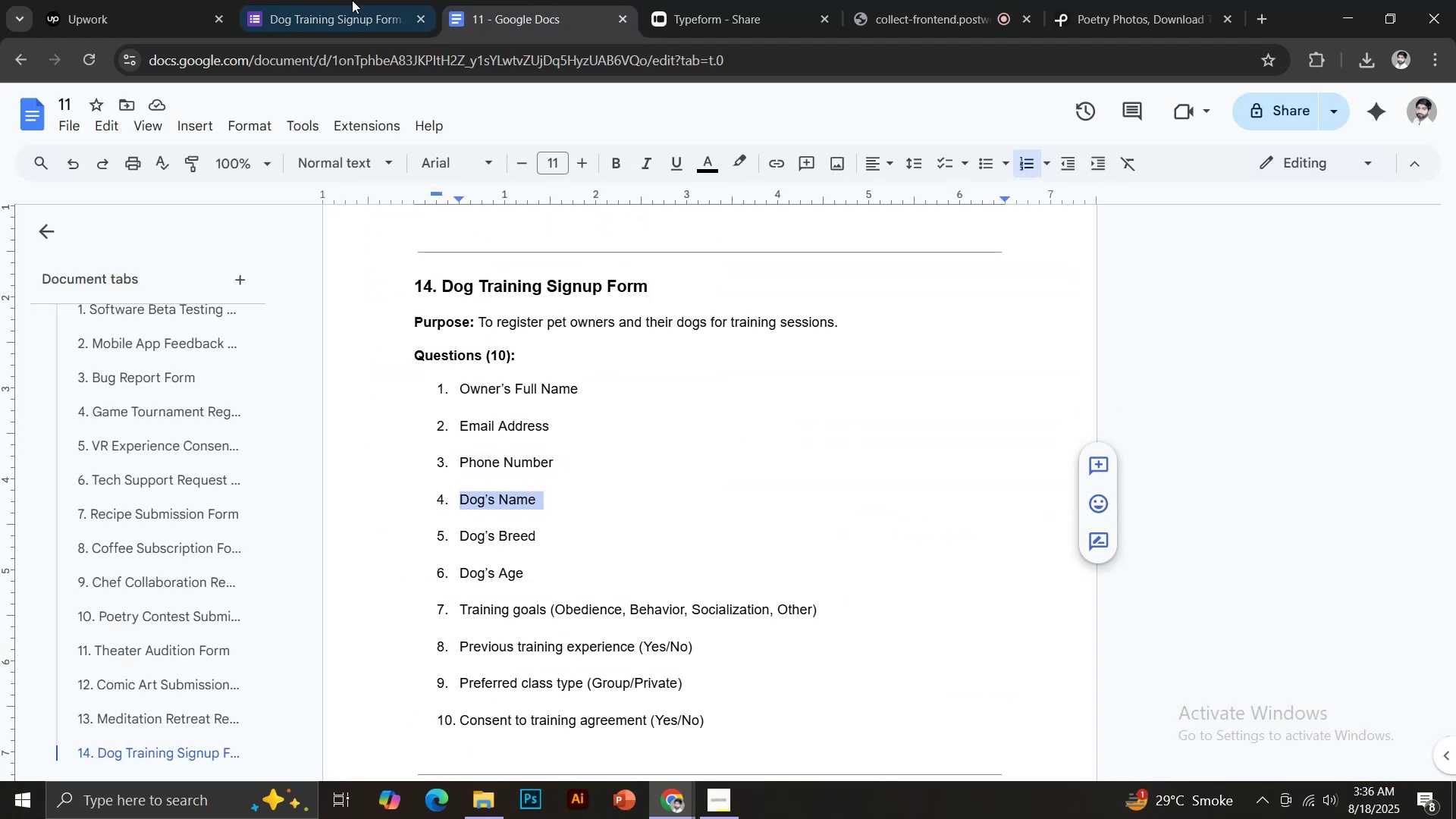 
left_click([337, 0])
 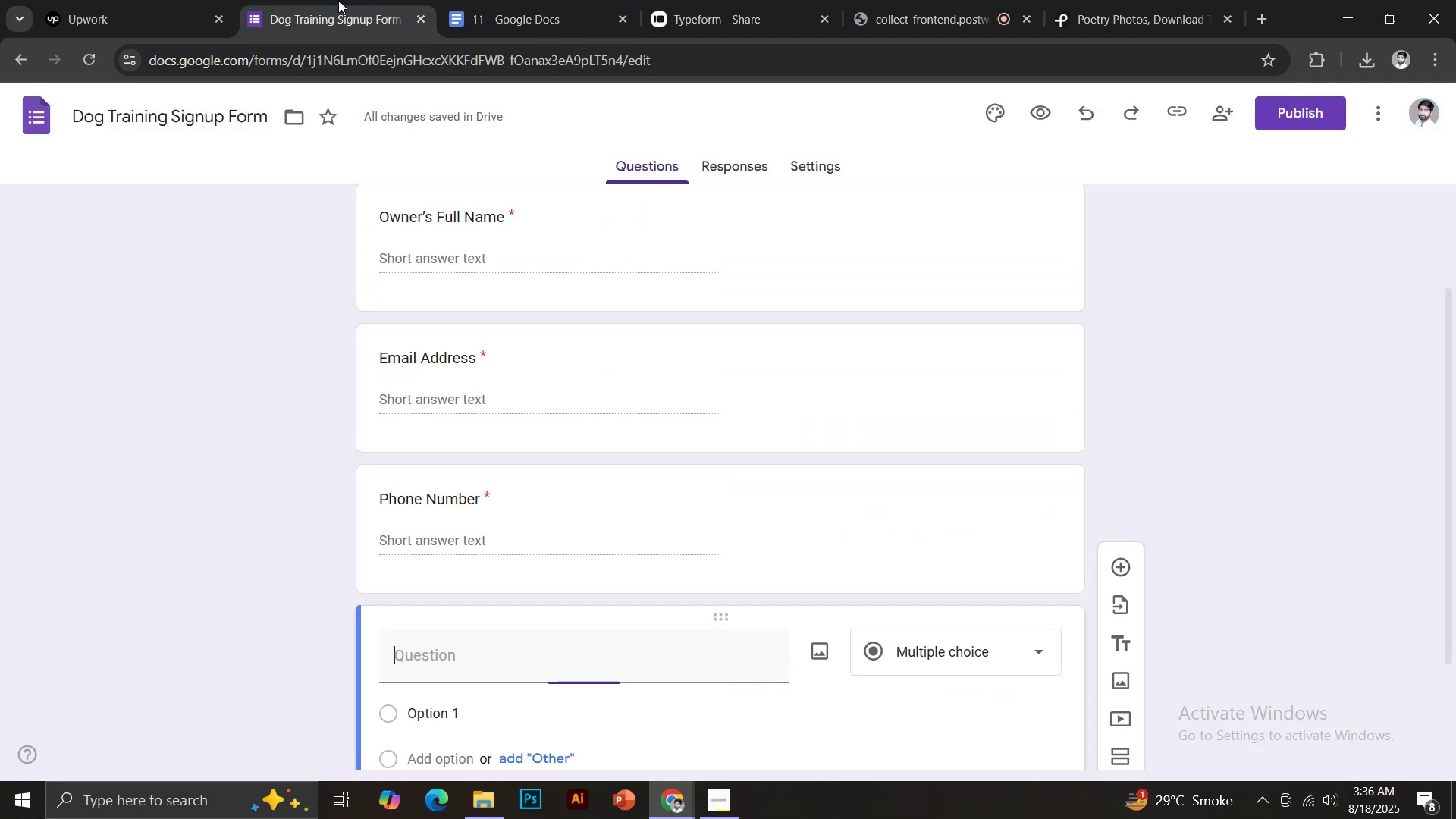 
key(Control+Shift+V)
 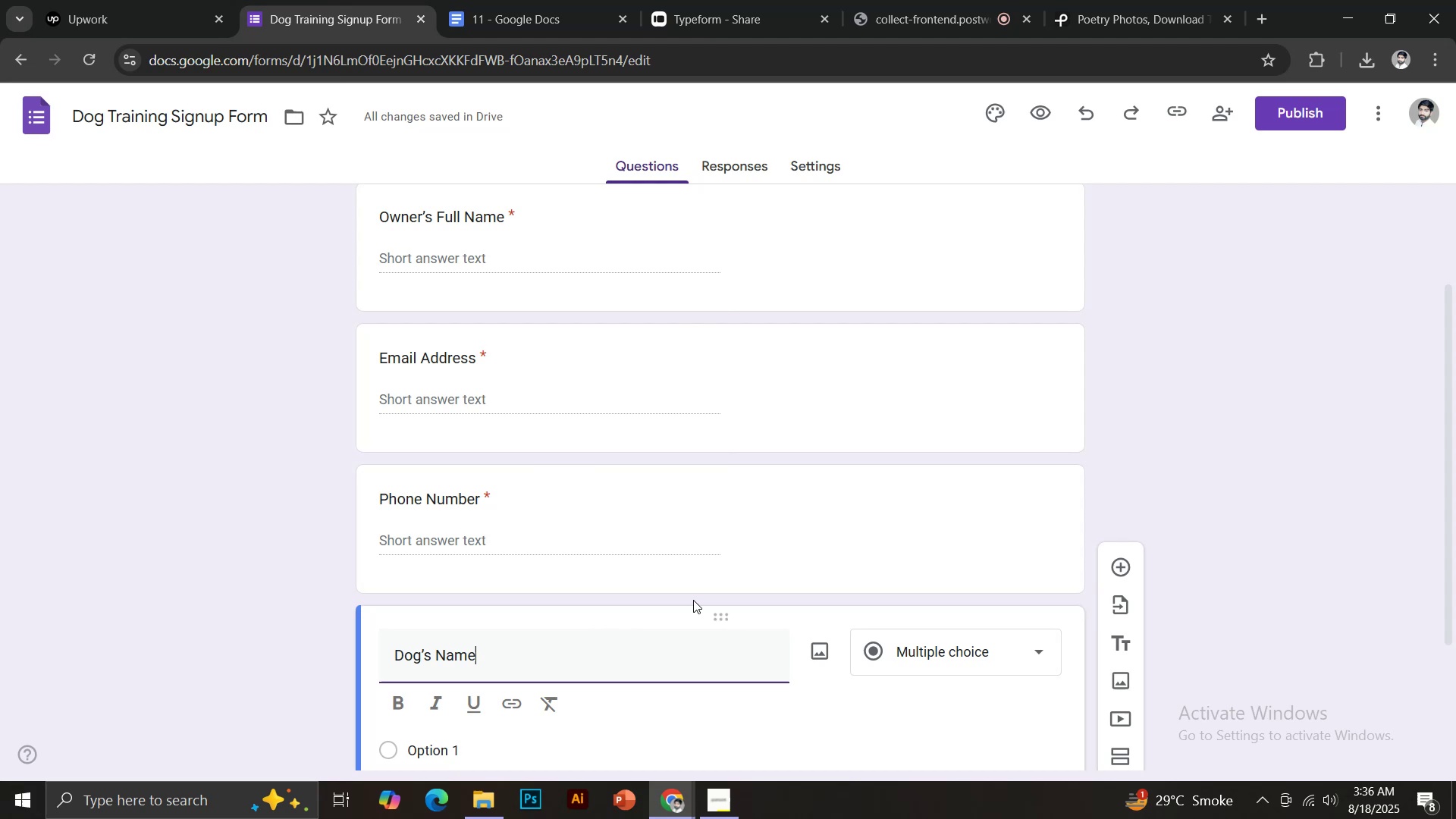 
scroll: coordinate [697, 595], scroll_direction: down, amount: 5.0
 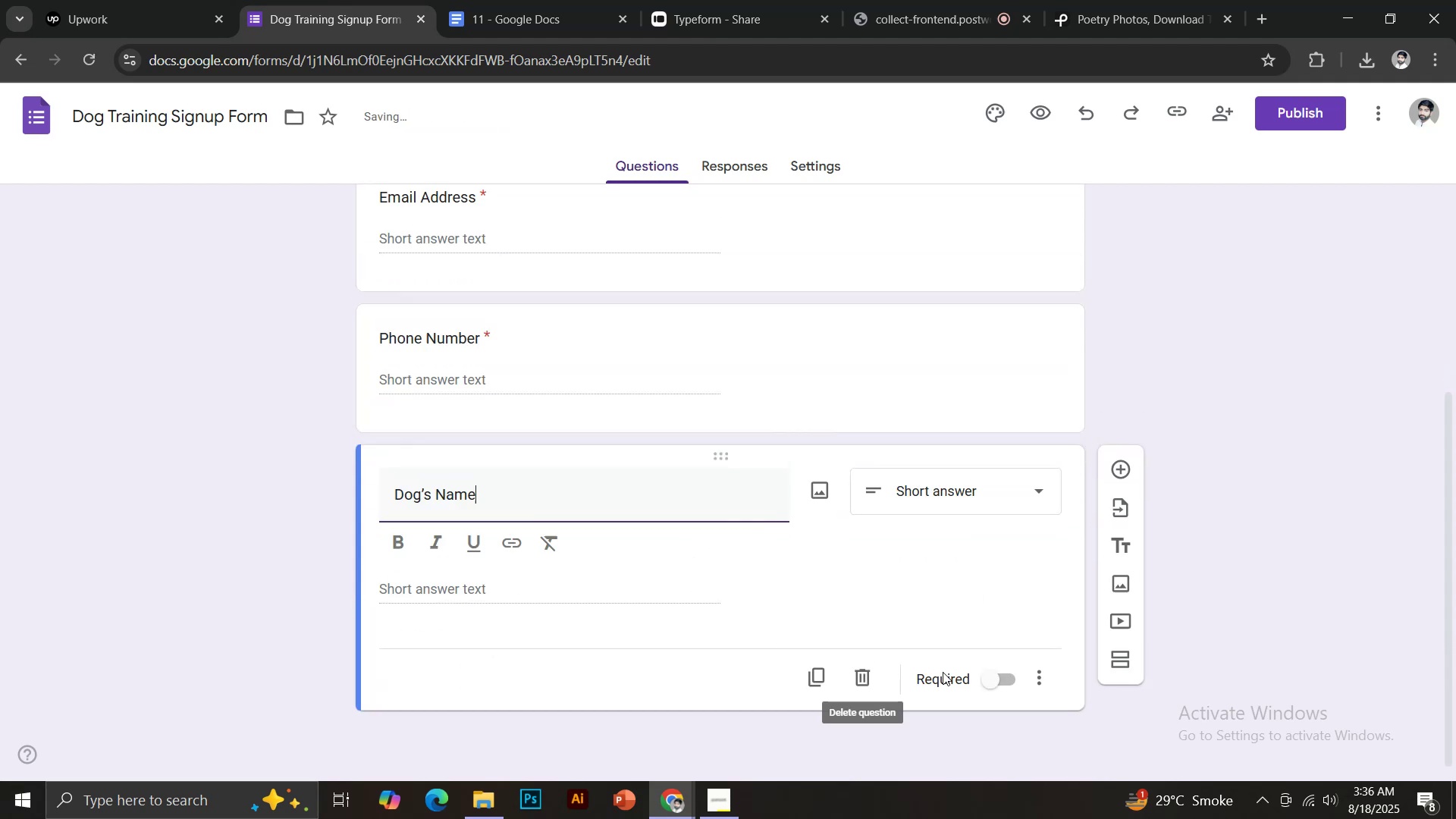 
left_click([998, 683])
 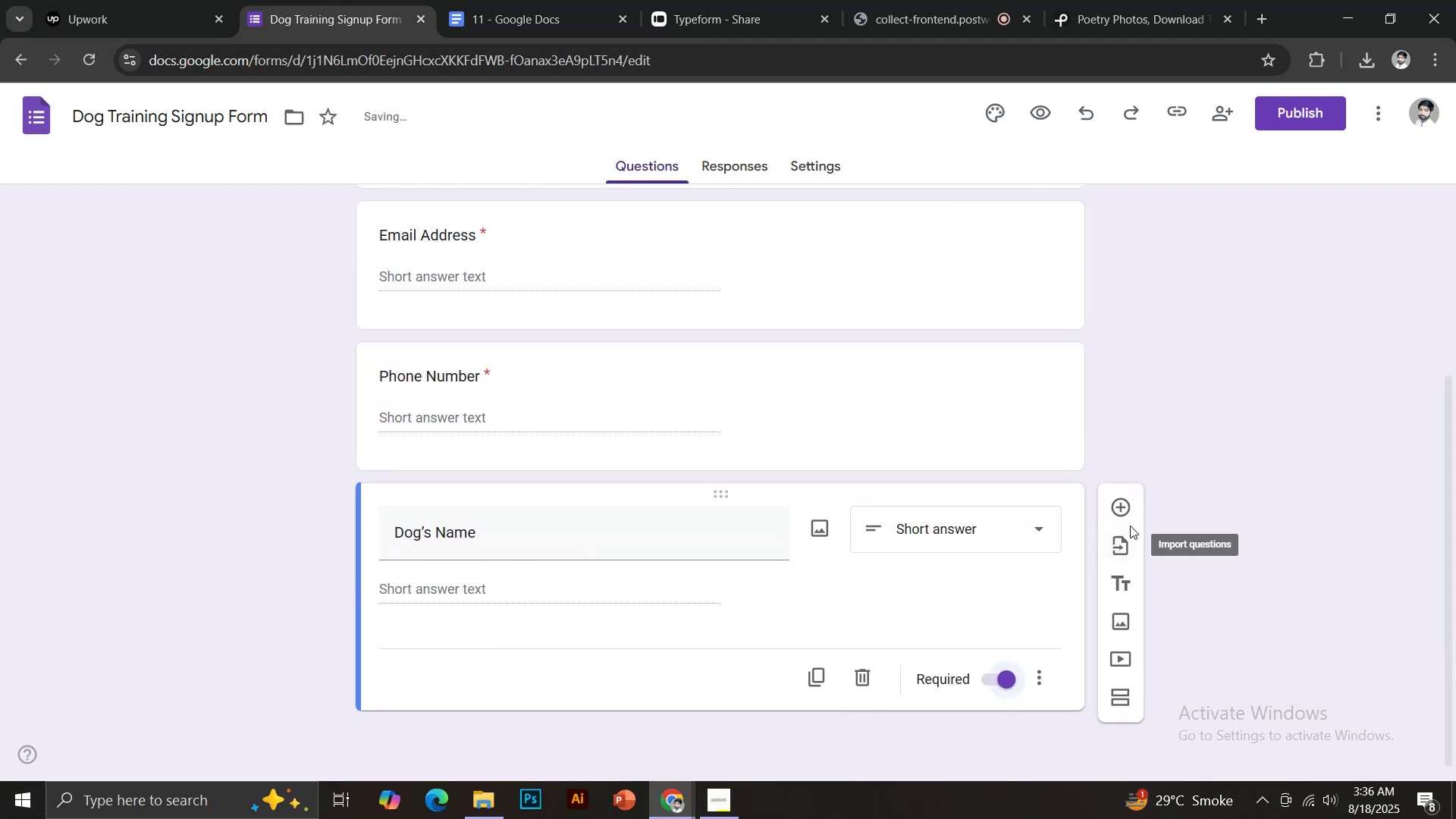 
left_click([1123, 511])
 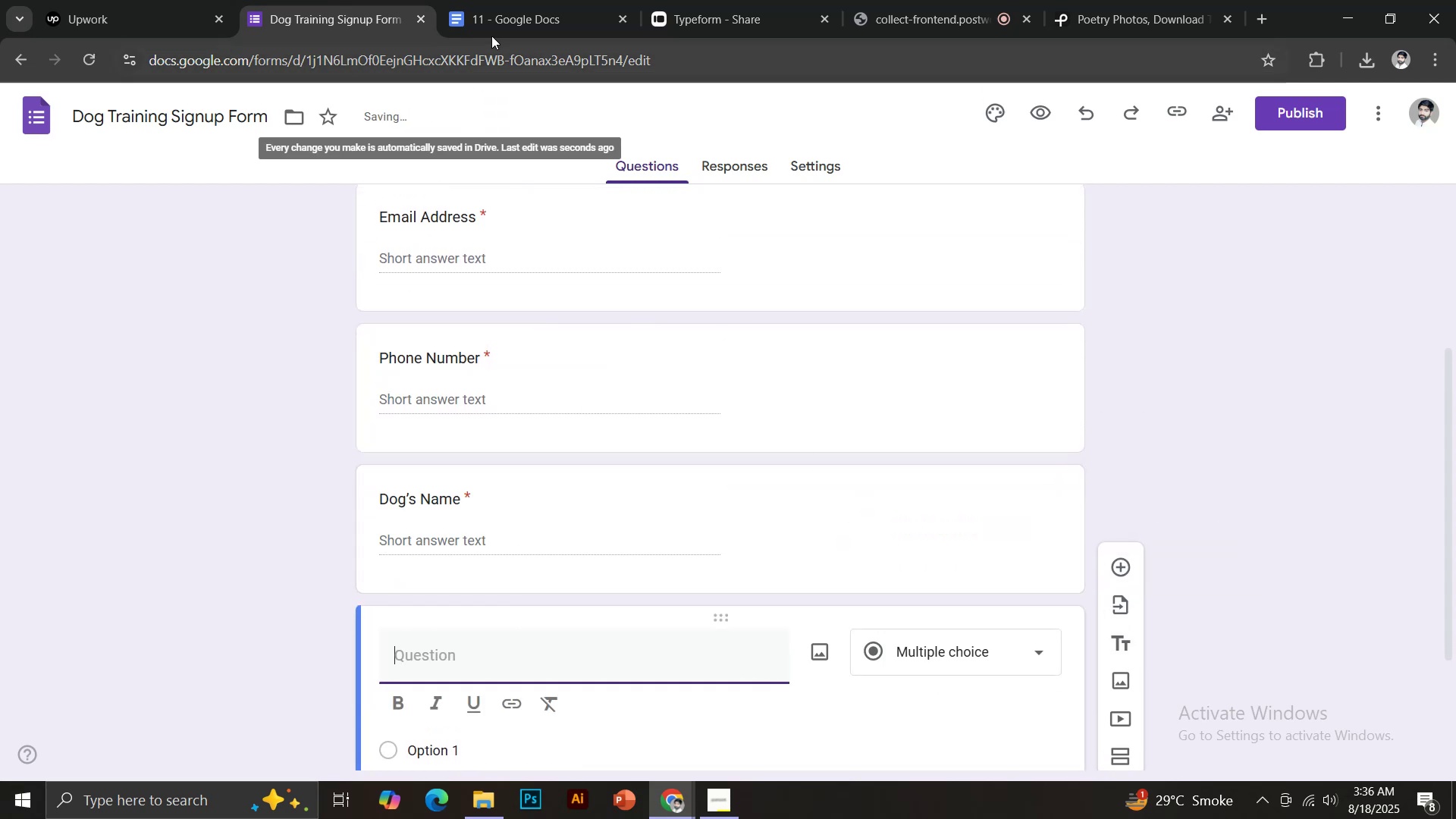 
left_click([506, 0])
 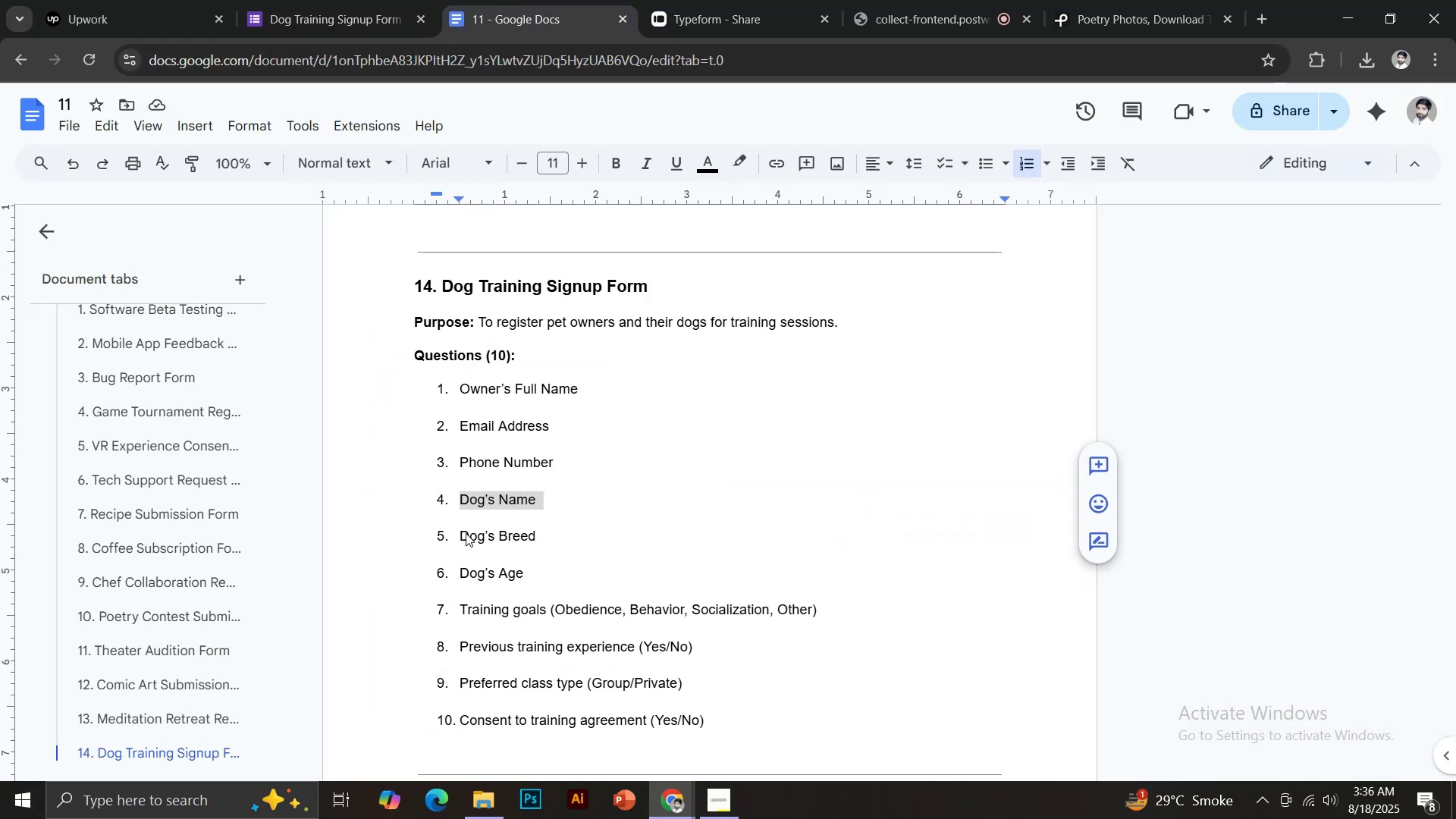 
left_click_drag(start_coordinate=[460, 536], to_coordinate=[552, 537])
 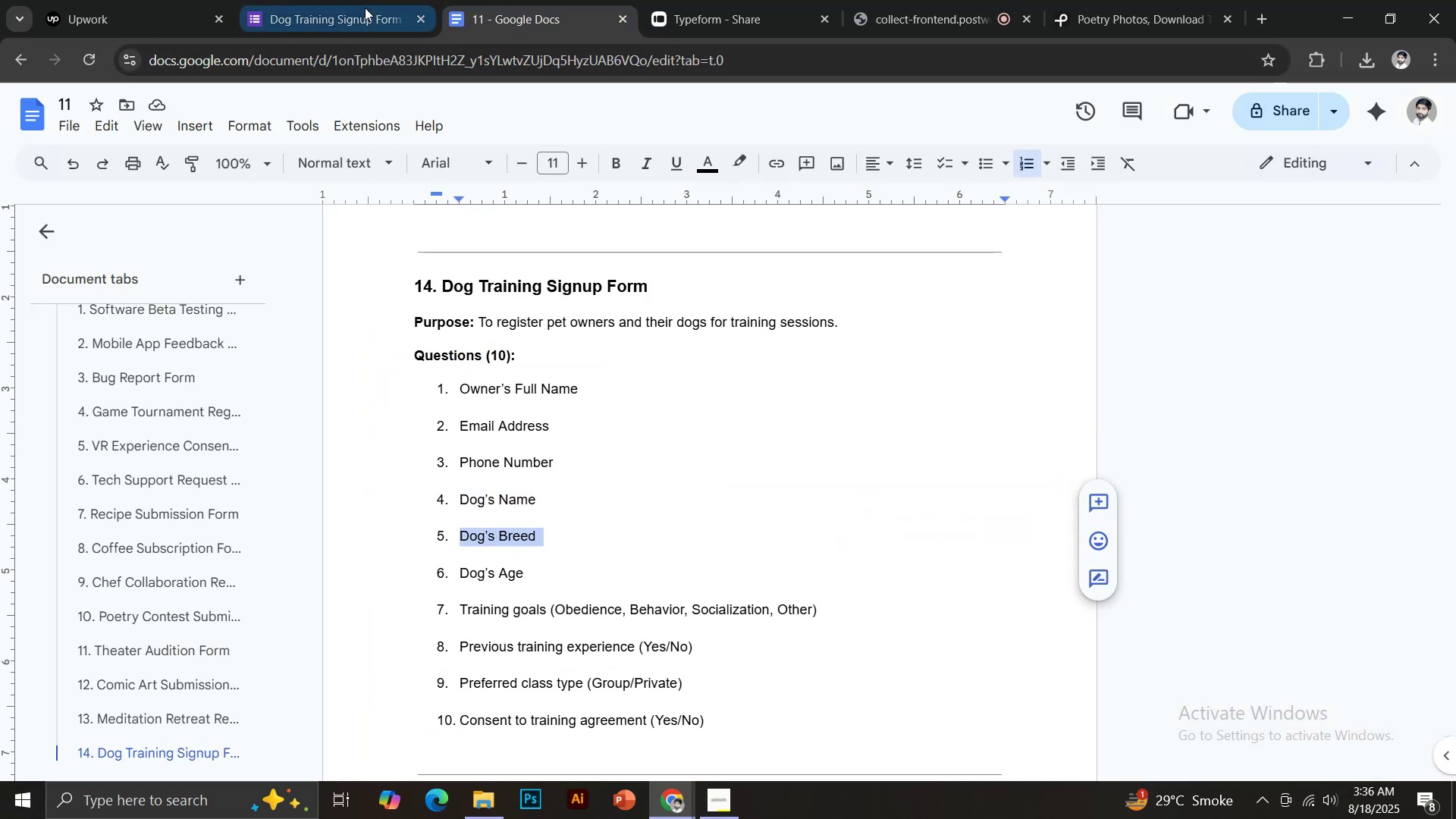 
key(Control+ControlLeft)
 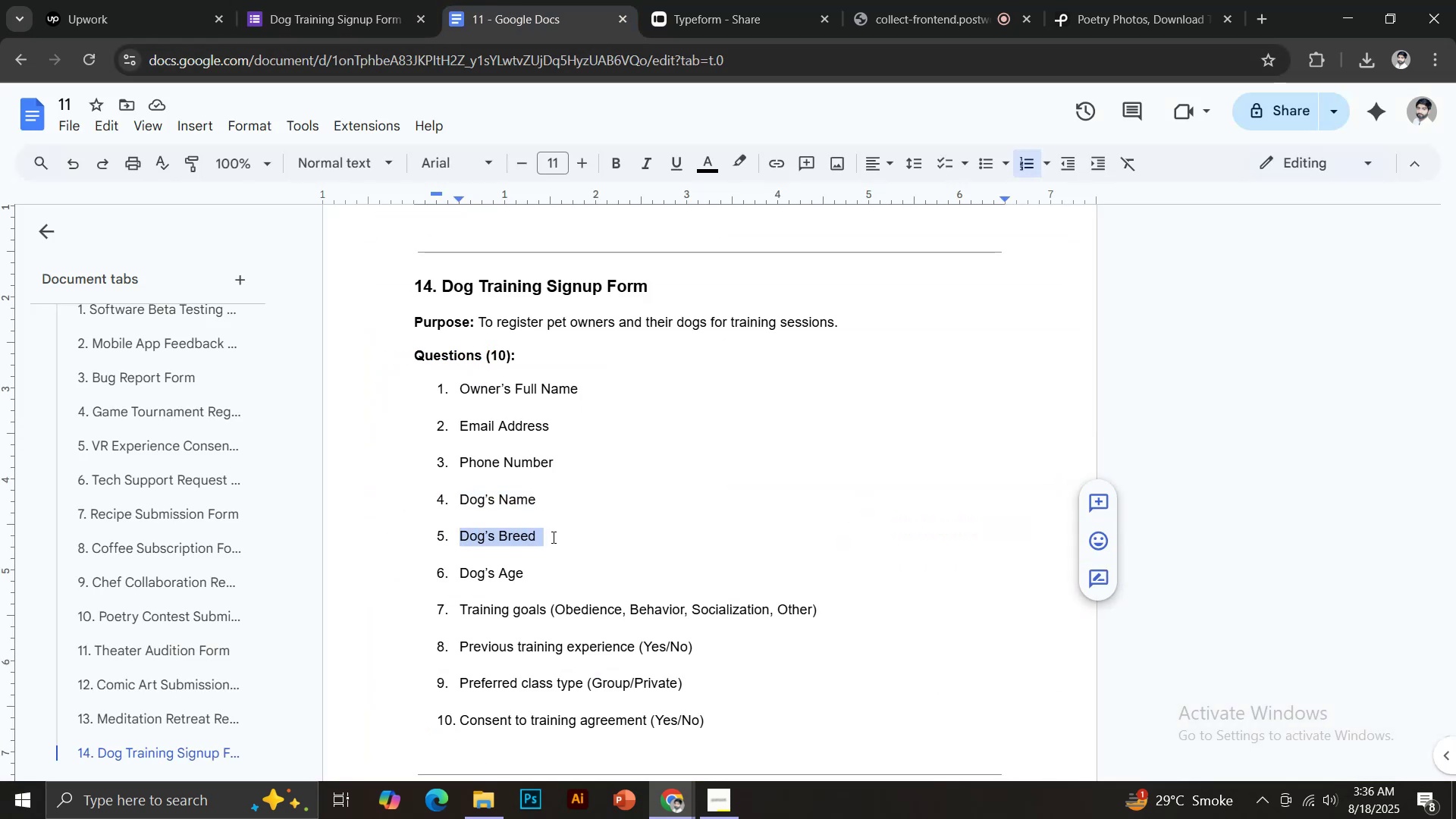 
hold_key(key=C, duration=5.63)
 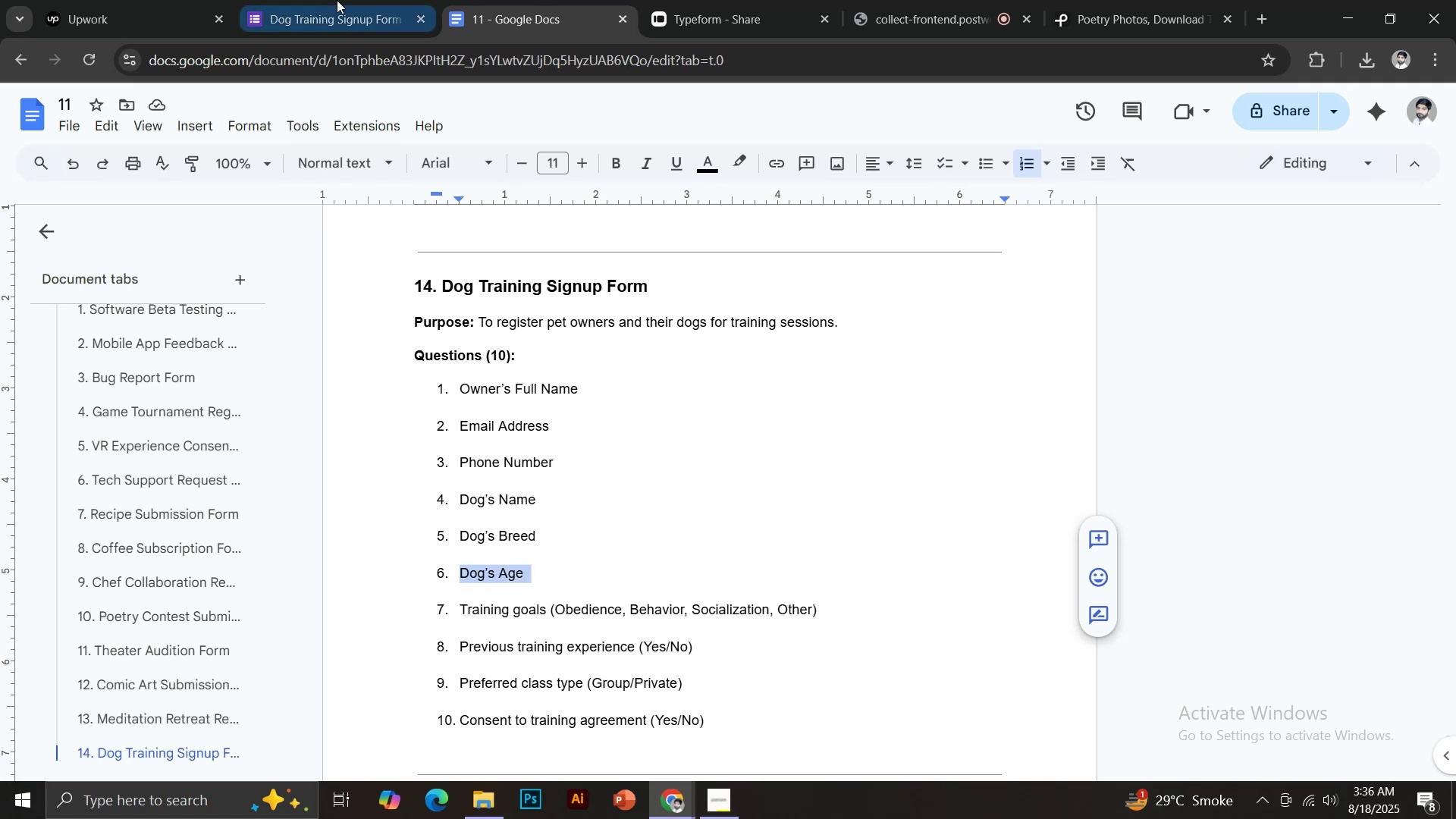 
left_click([336, 0])
 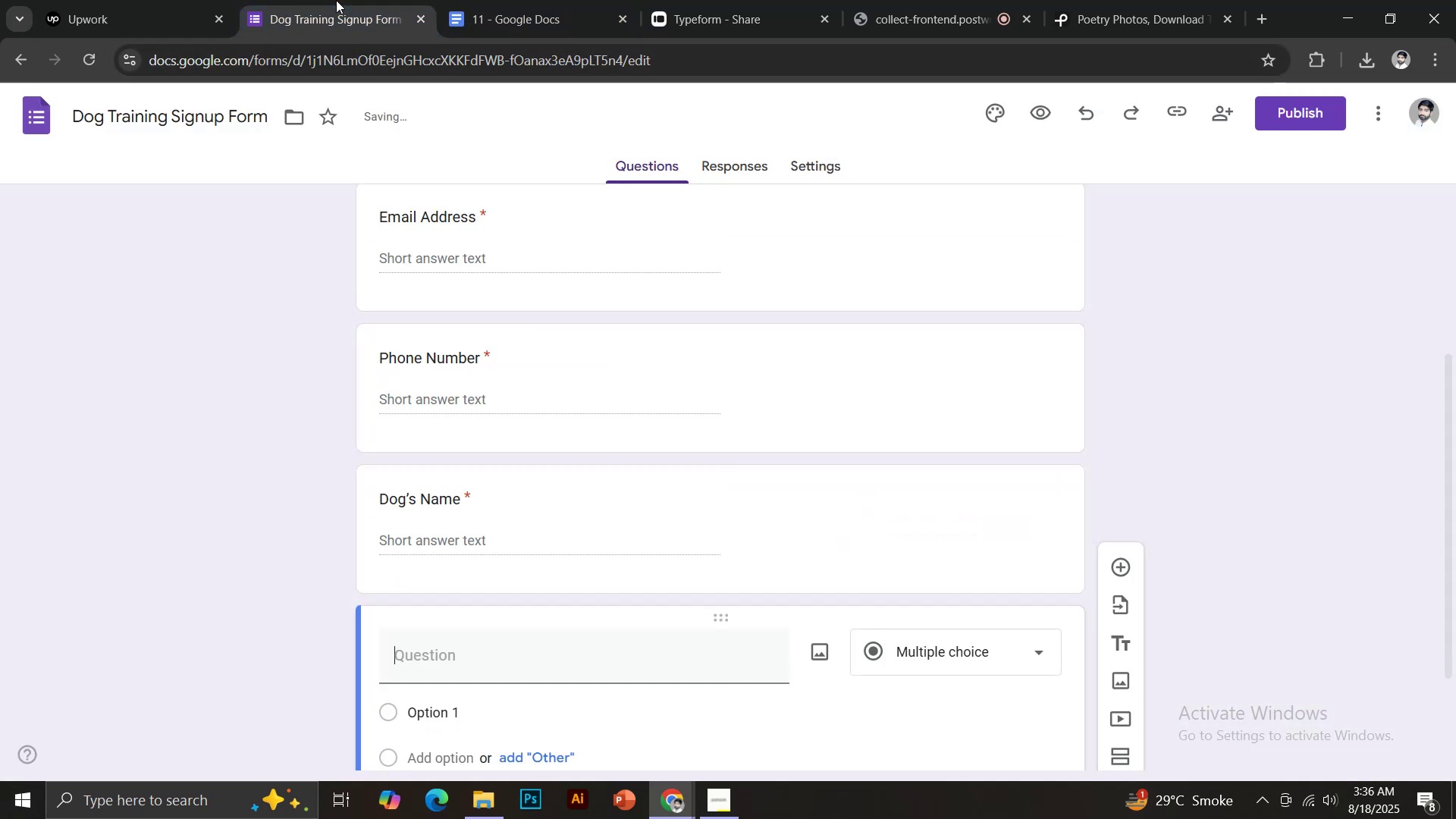 
key(Control+Shift+V)
 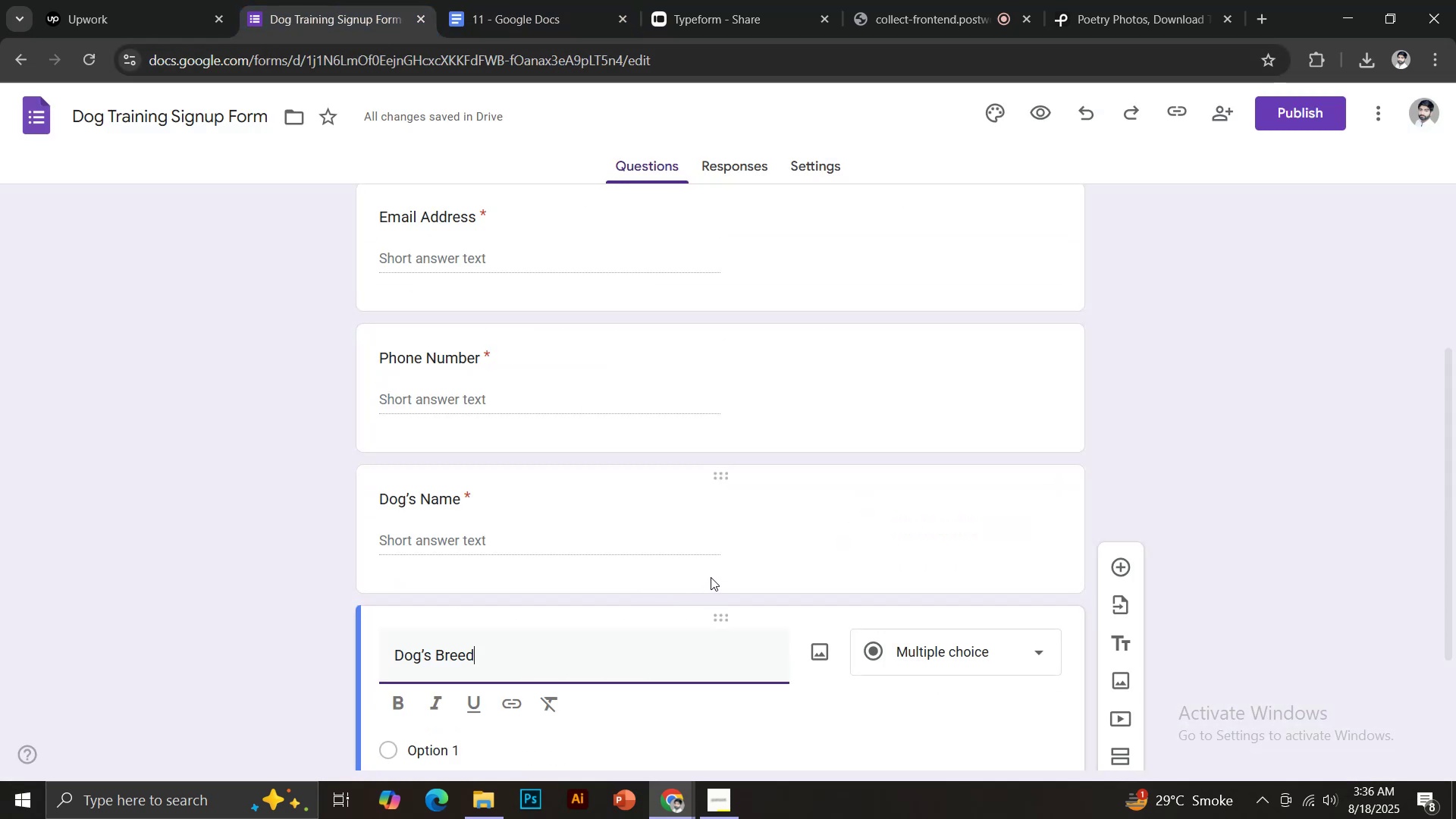 
scroll: coordinate [715, 570], scroll_direction: down, amount: 5.0
 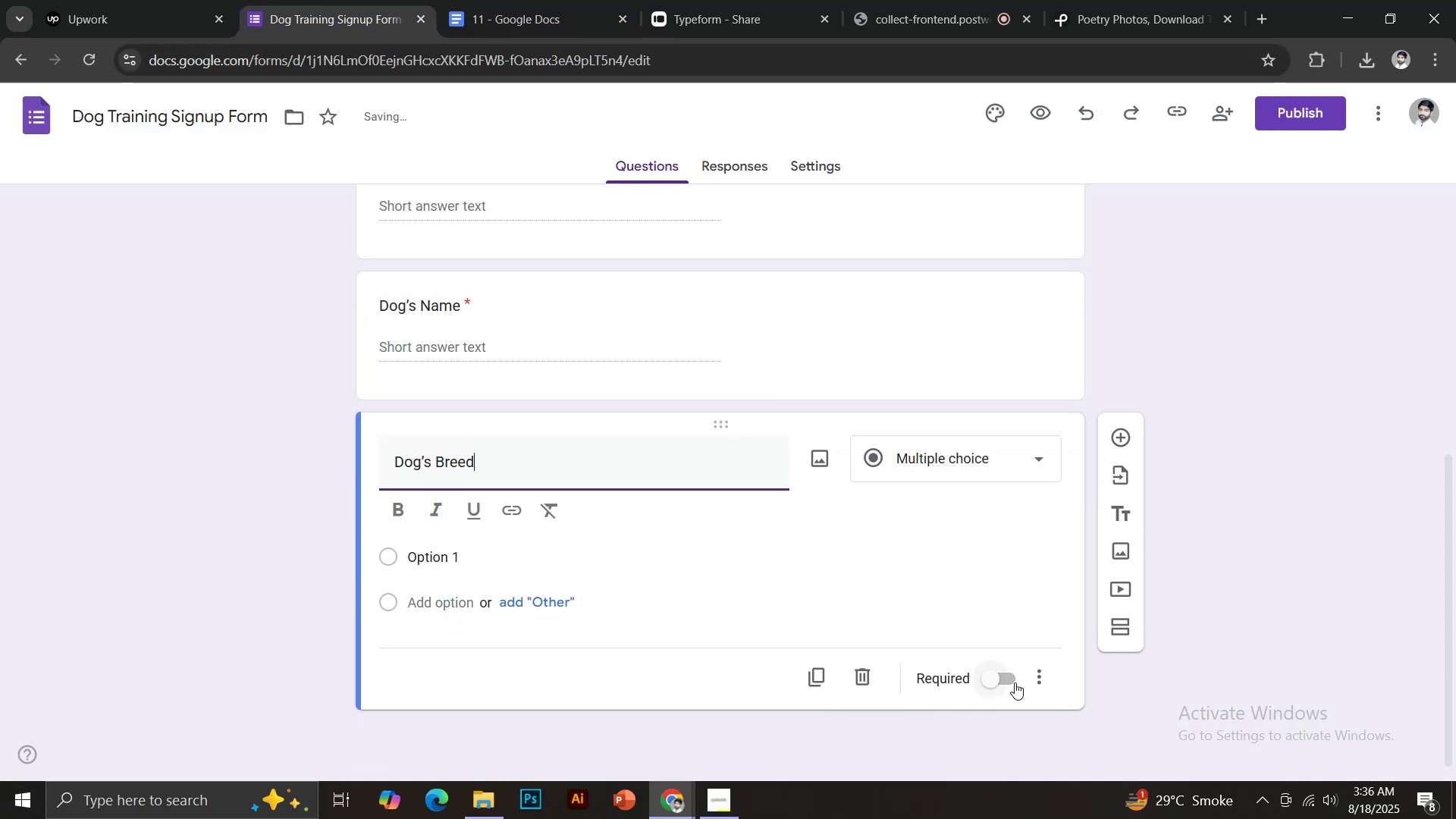 
left_click([998, 682])
 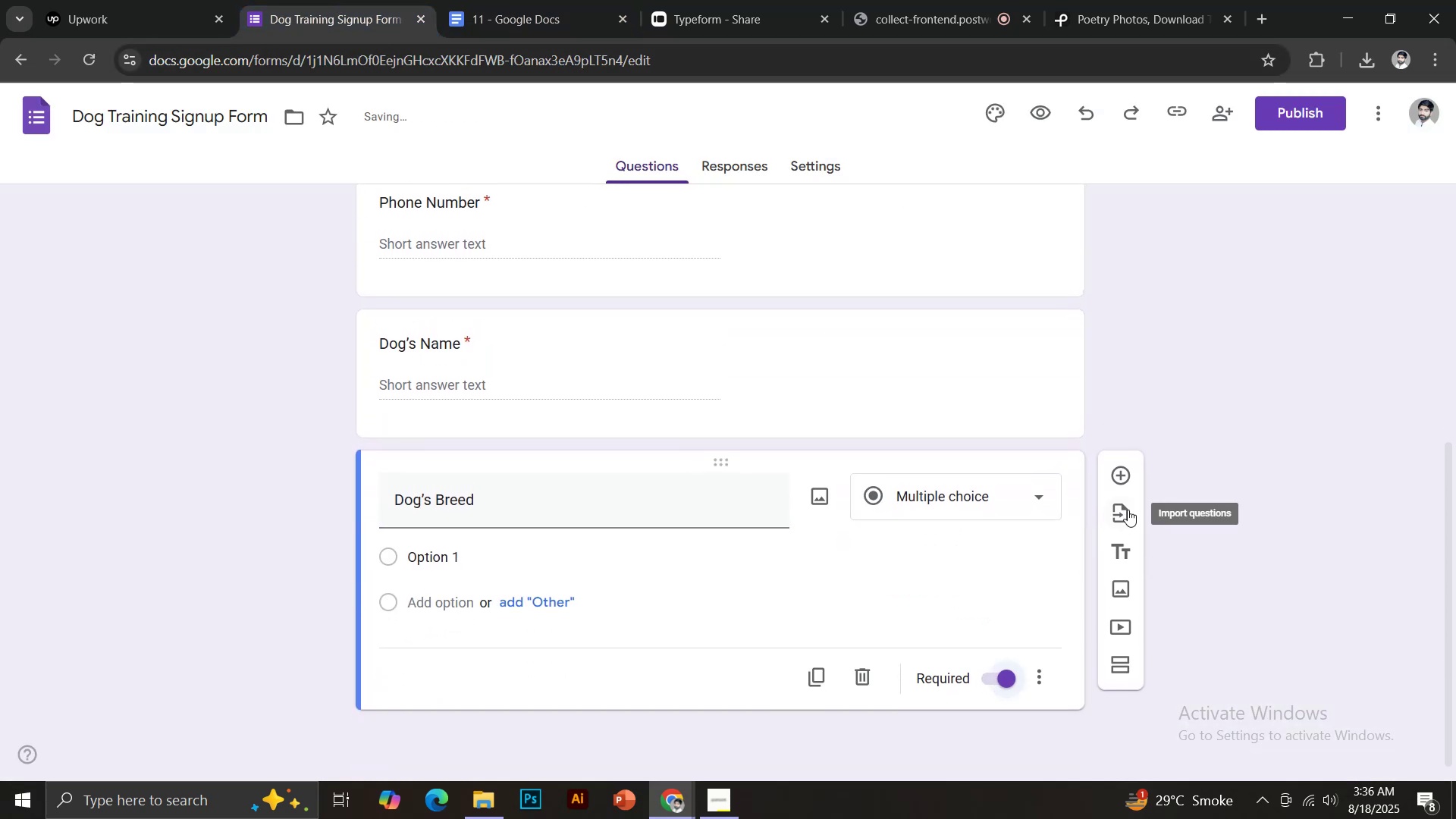 
left_click([1118, 479])
 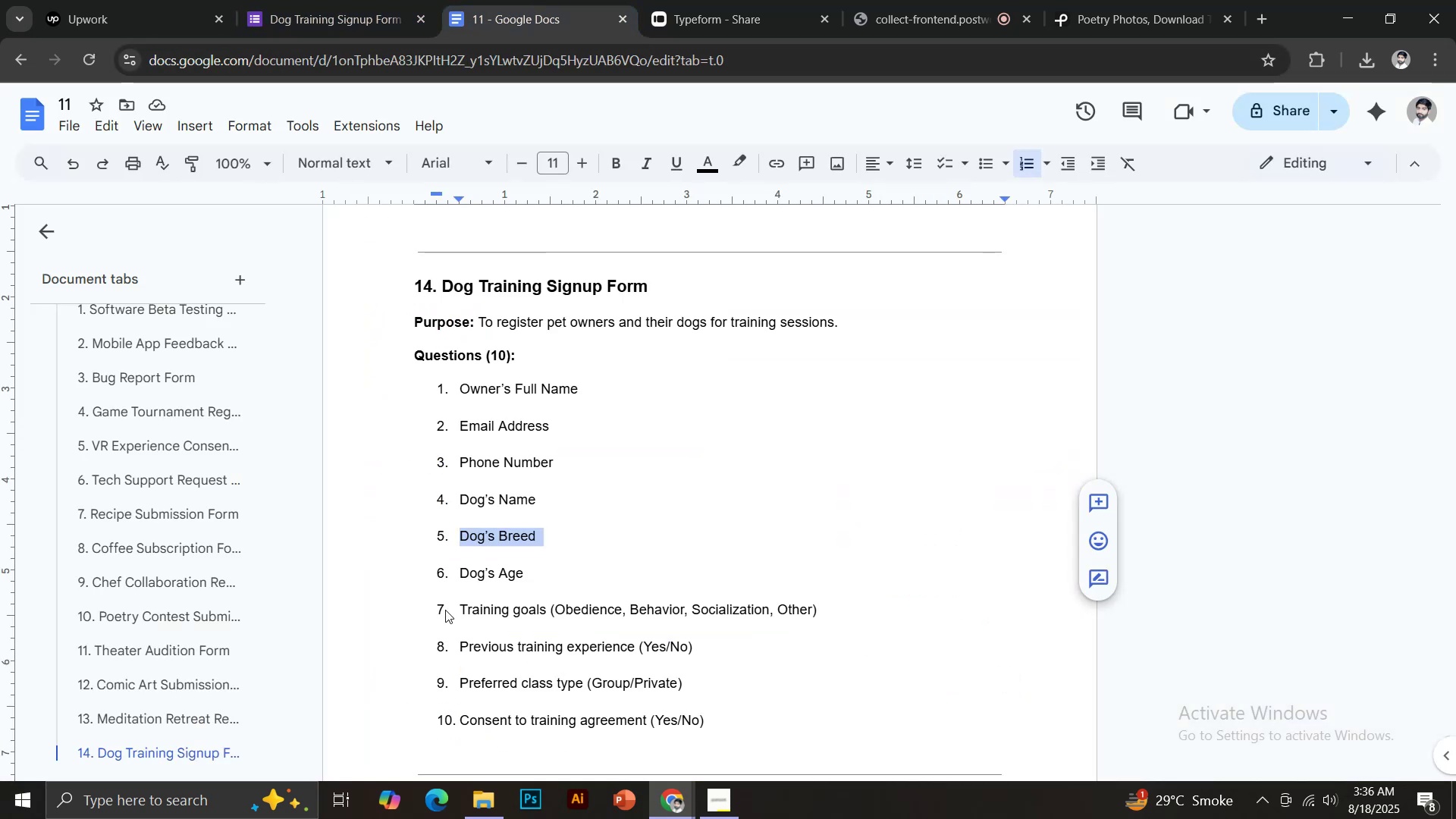 
left_click_drag(start_coordinate=[454, 576], to_coordinate=[532, 574])
 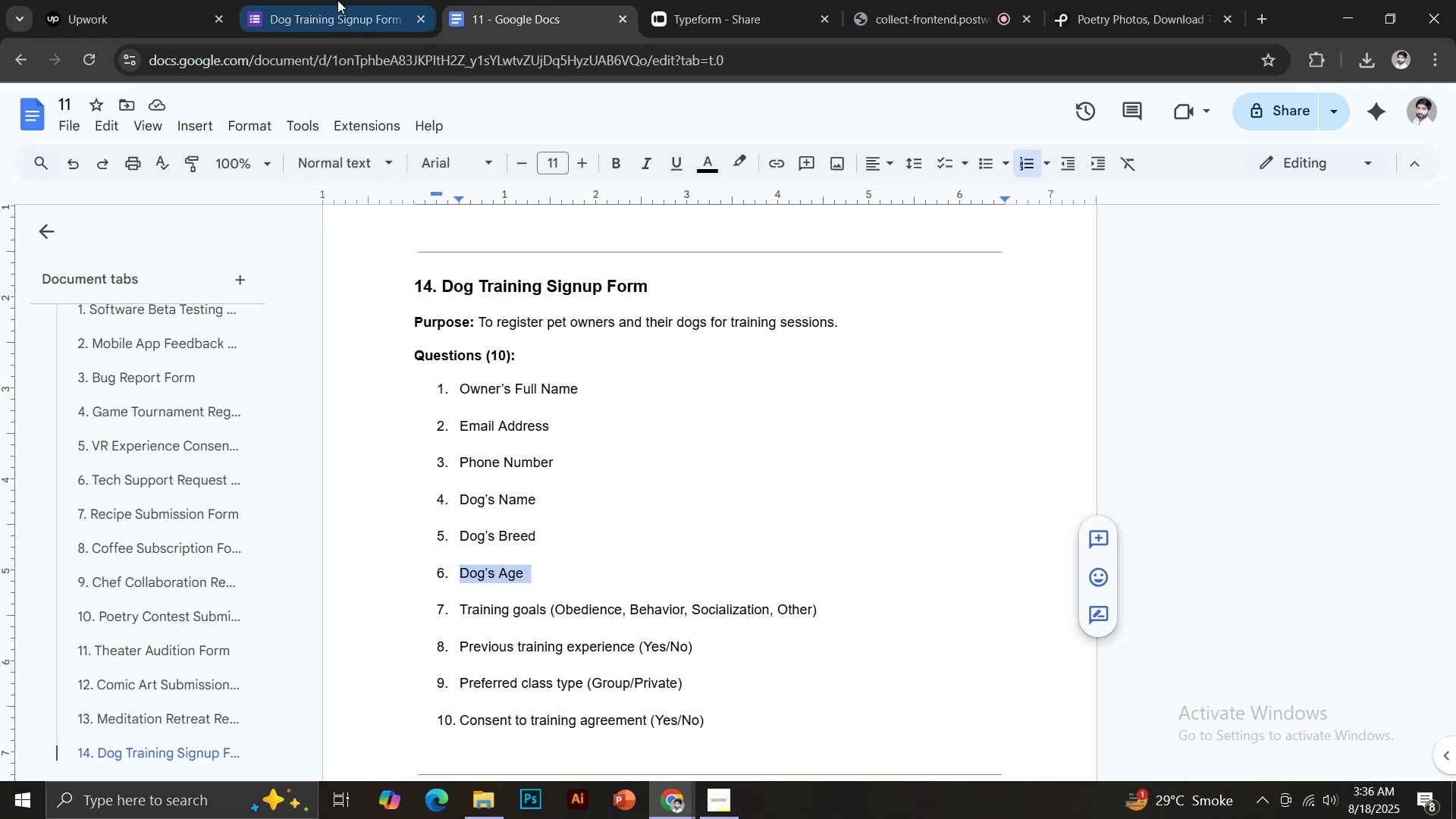 
hold_key(key=ControlLeft, duration=0.34)
 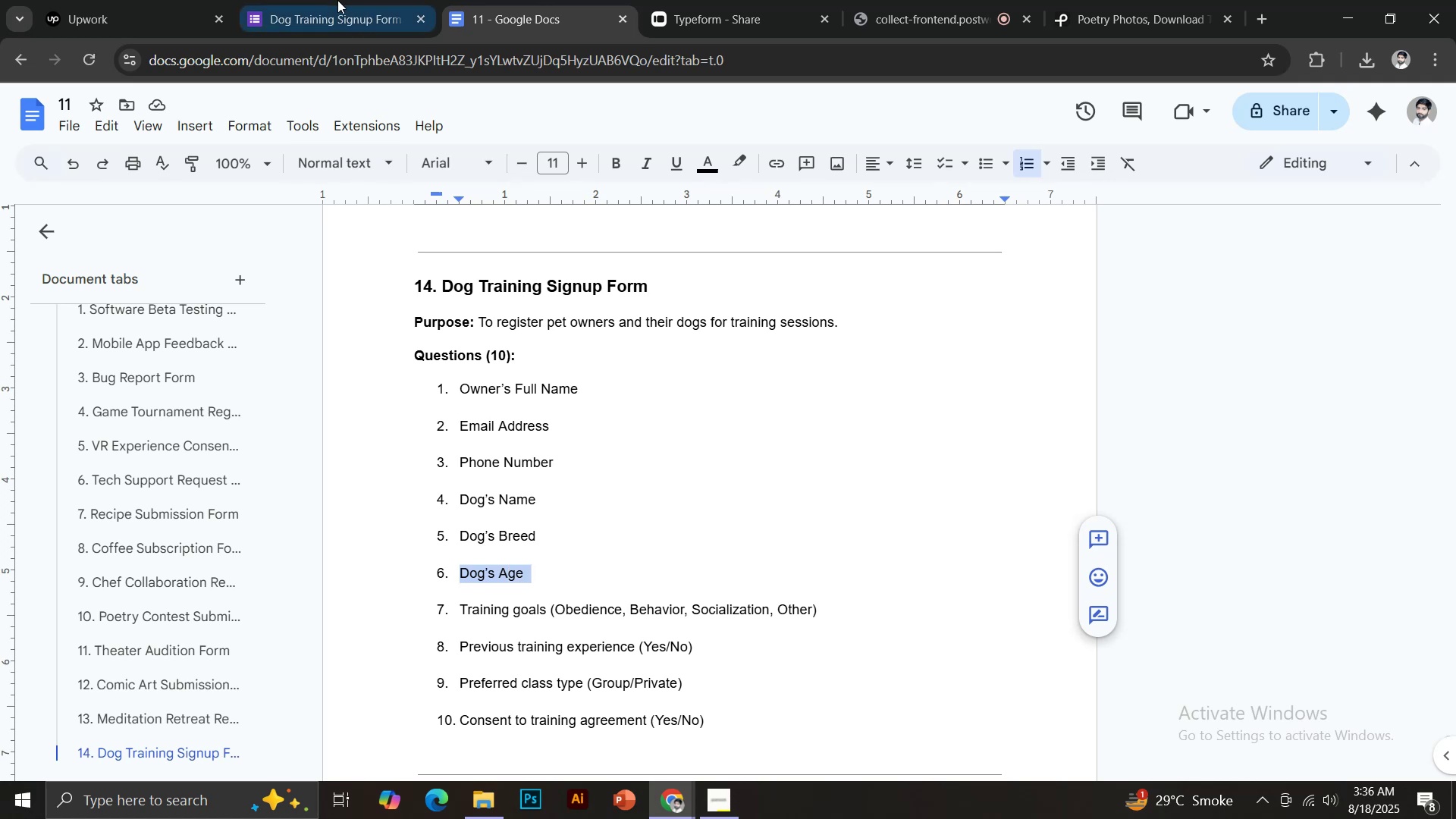 
key(Control+Shift+V)
 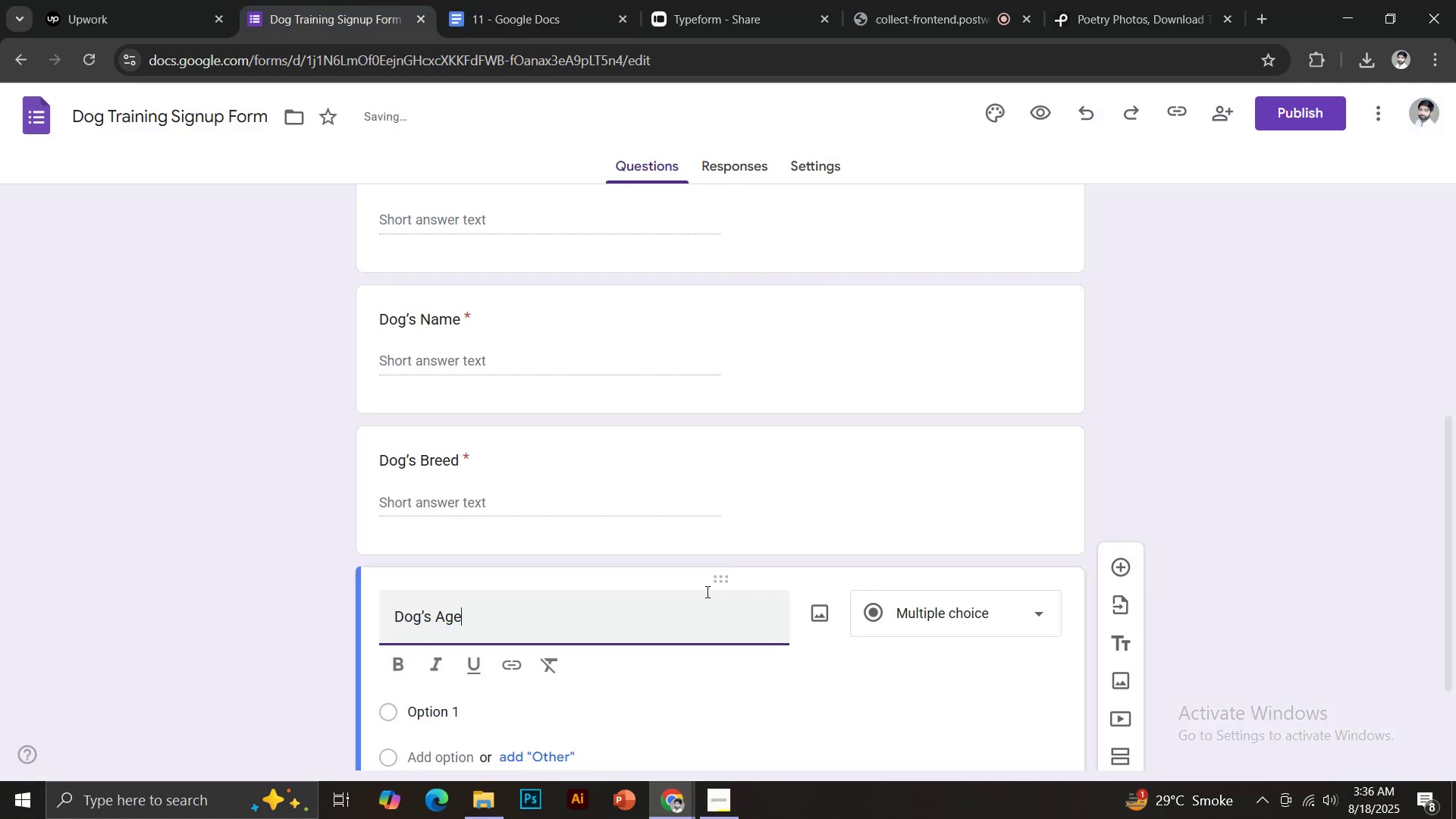 
scroll: coordinate [714, 582], scroll_direction: down, amount: 4.0
 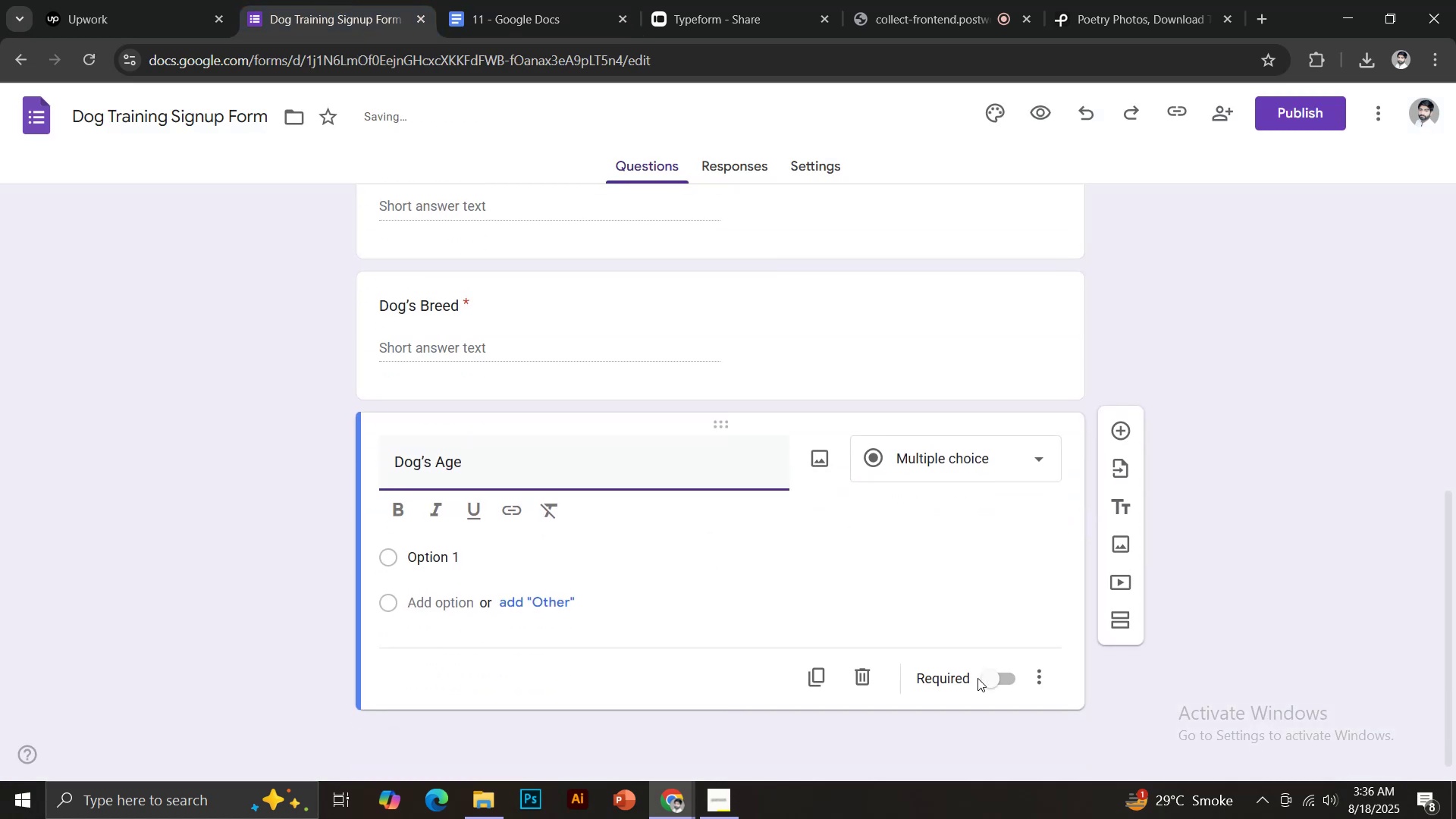 
left_click([987, 679])
 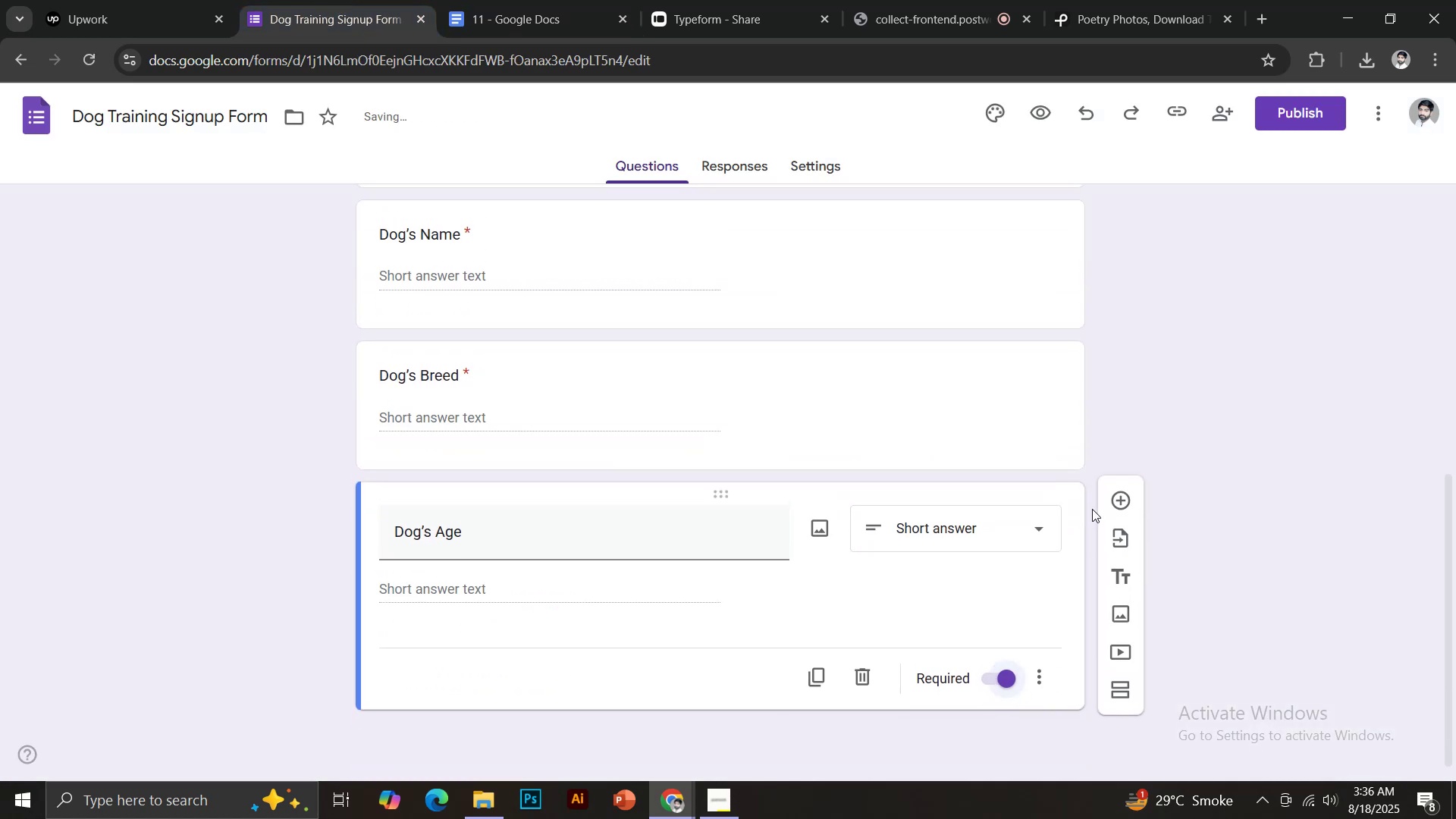 
left_click([1114, 504])
 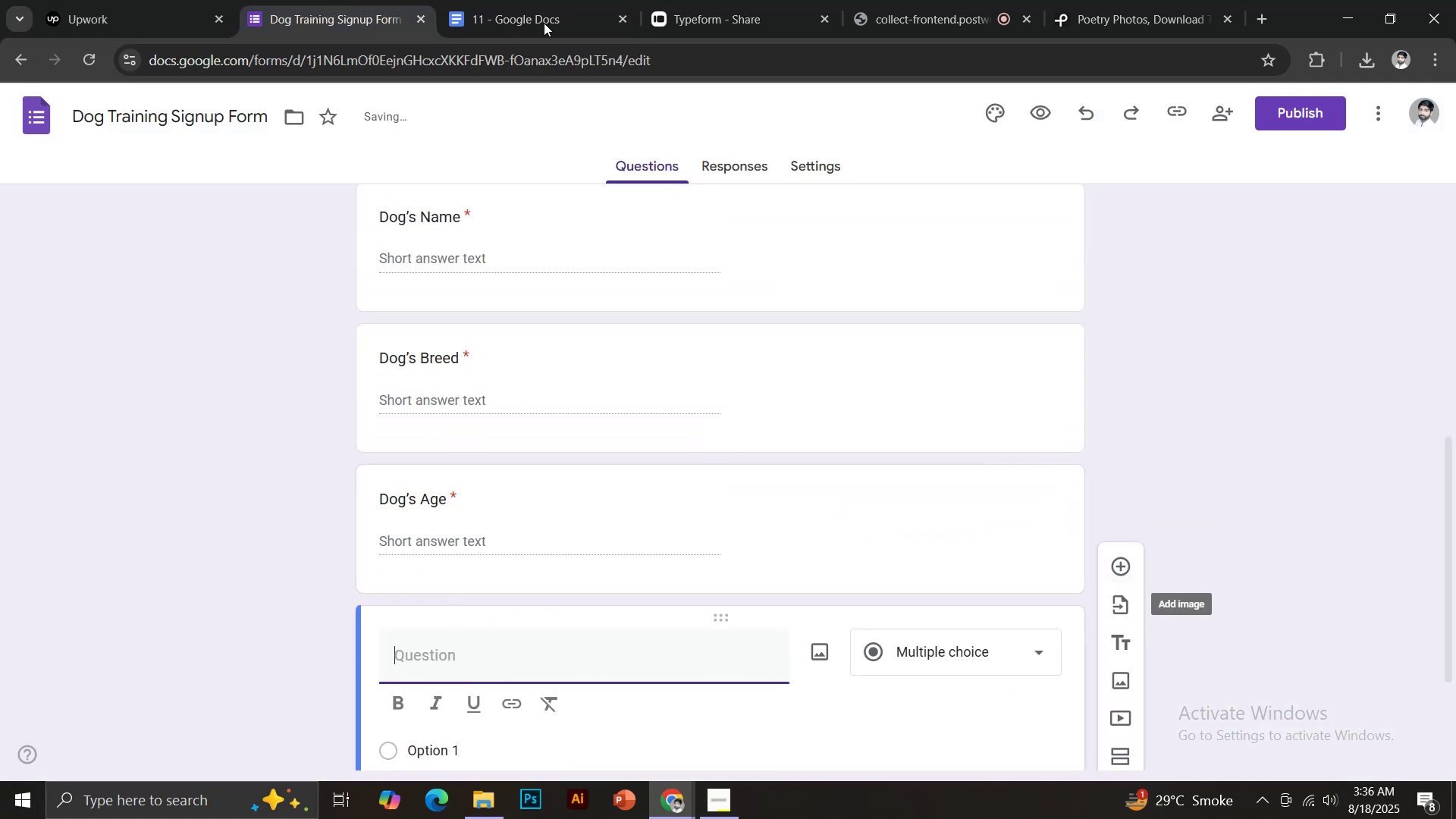 
left_click([554, 16])
 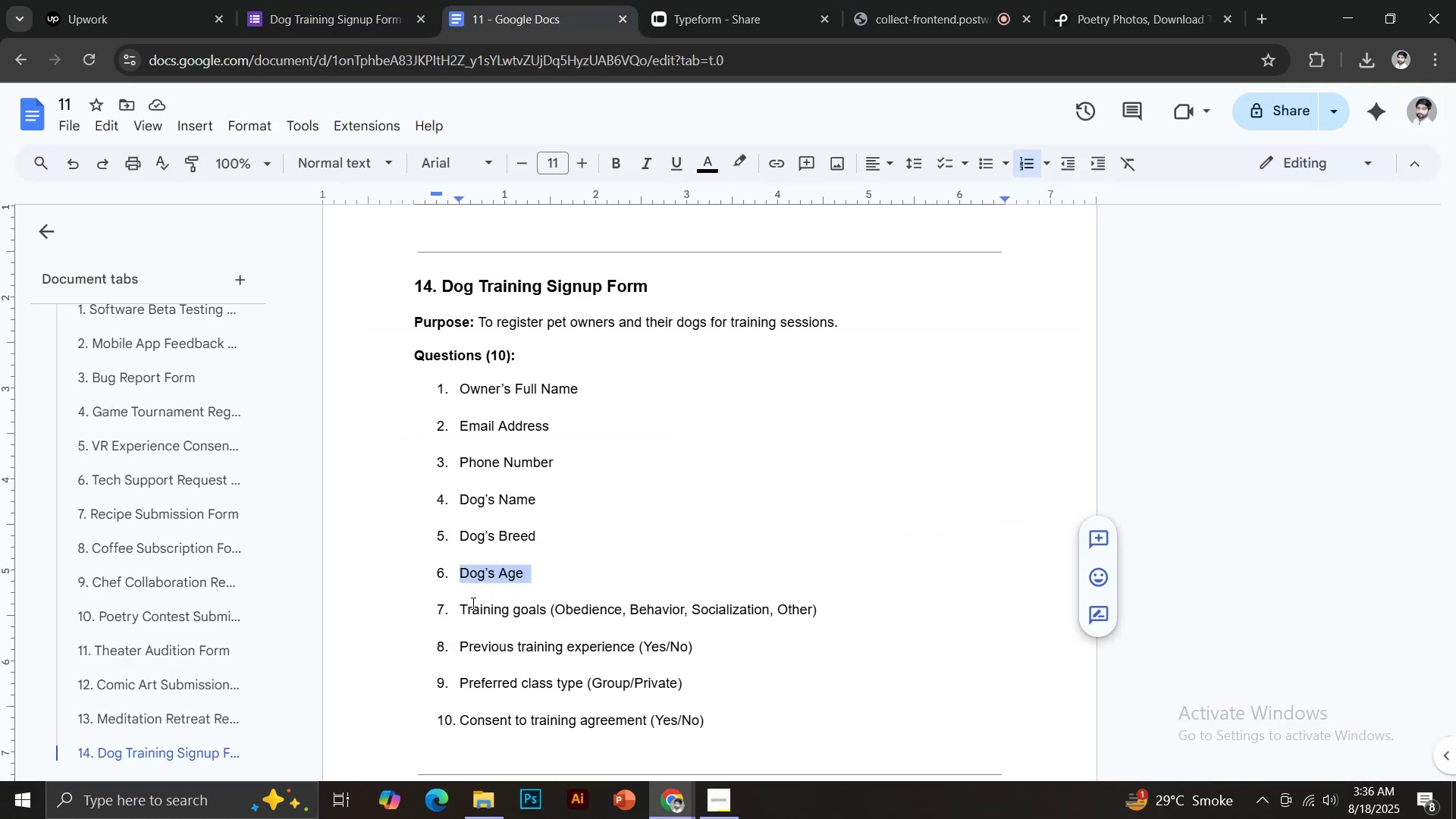 
left_click_drag(start_coordinate=[461, 609], to_coordinate=[550, 615])
 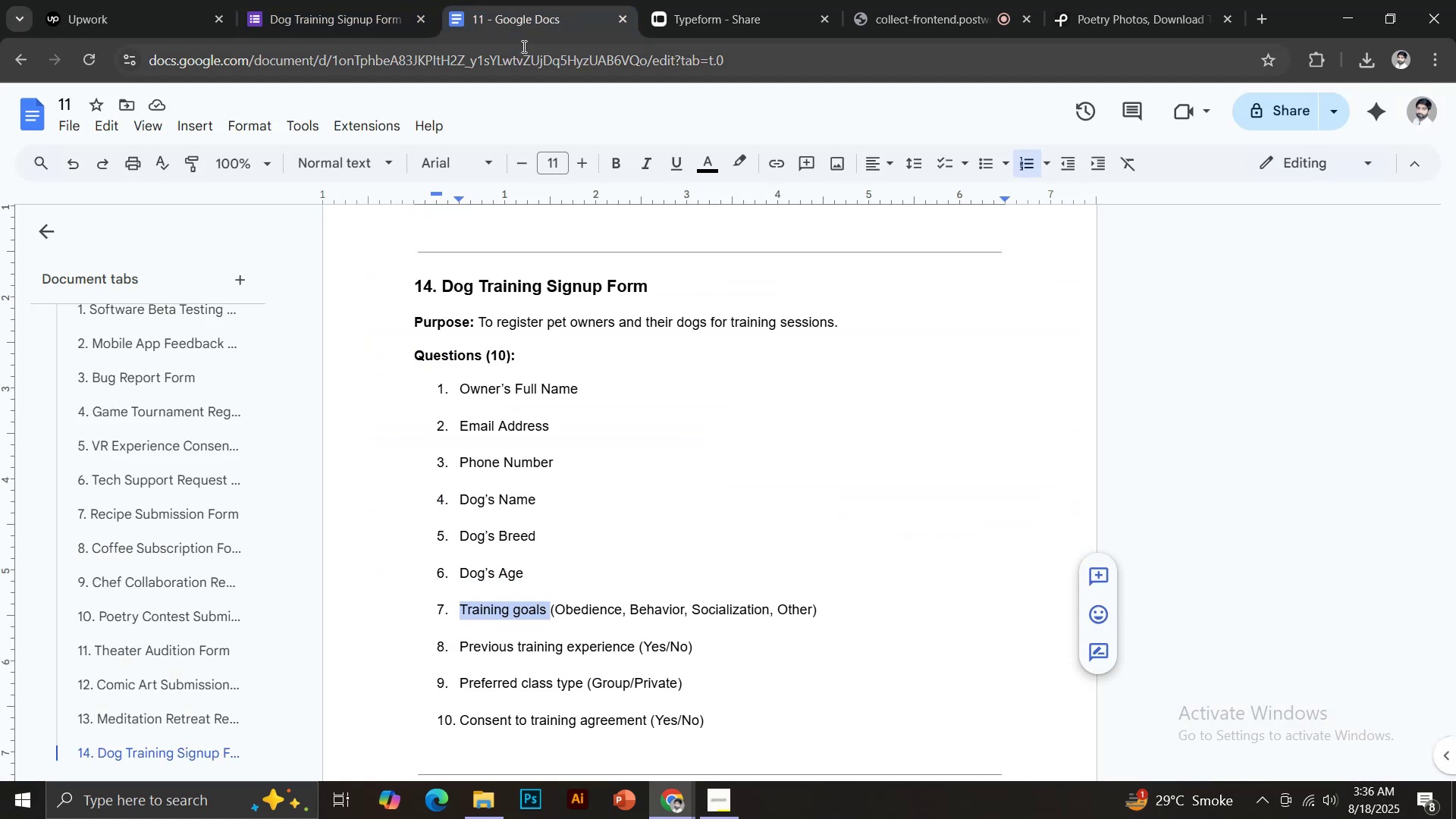 
key(Control+C)
 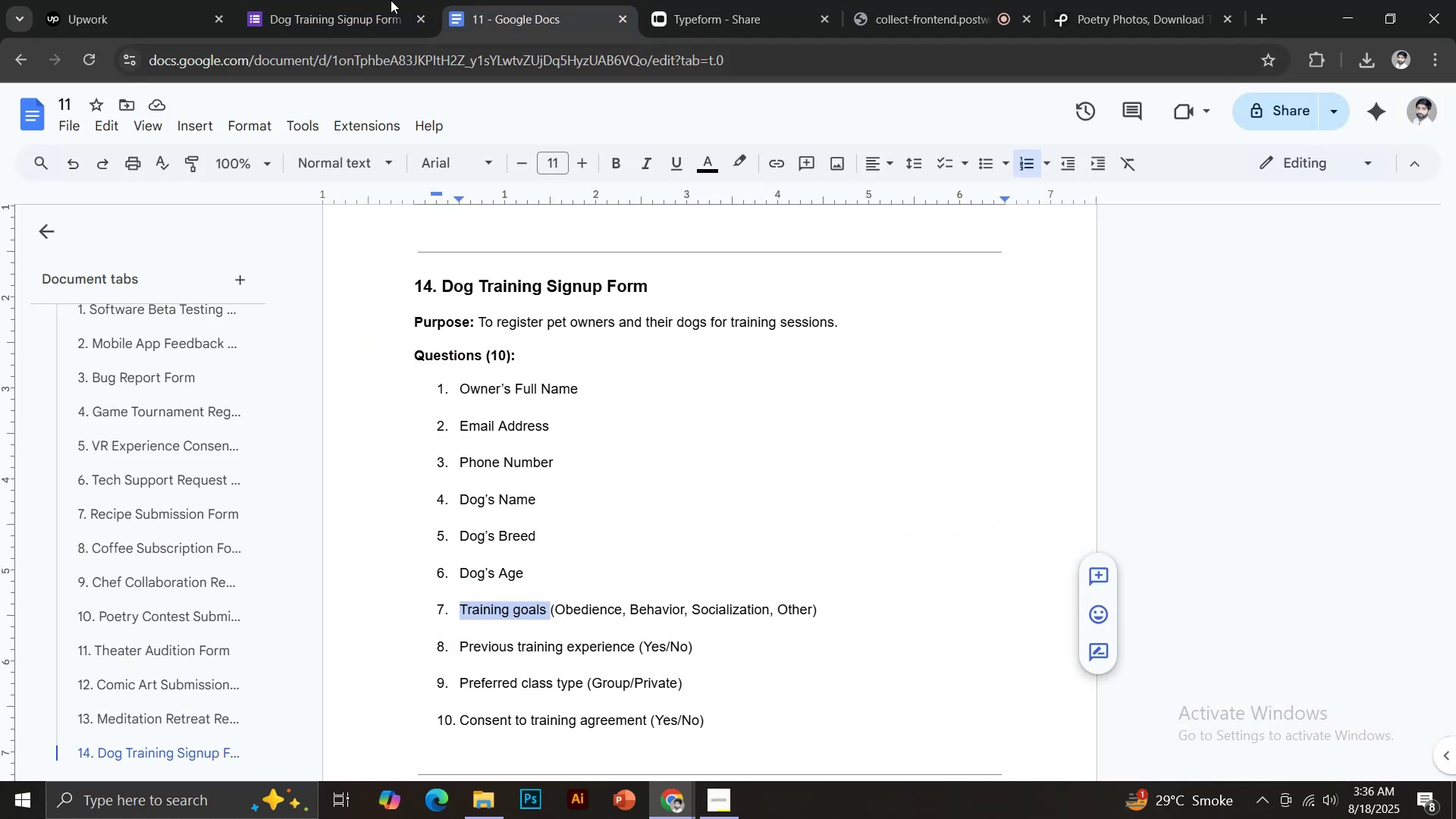 
left_click([334, 0])
 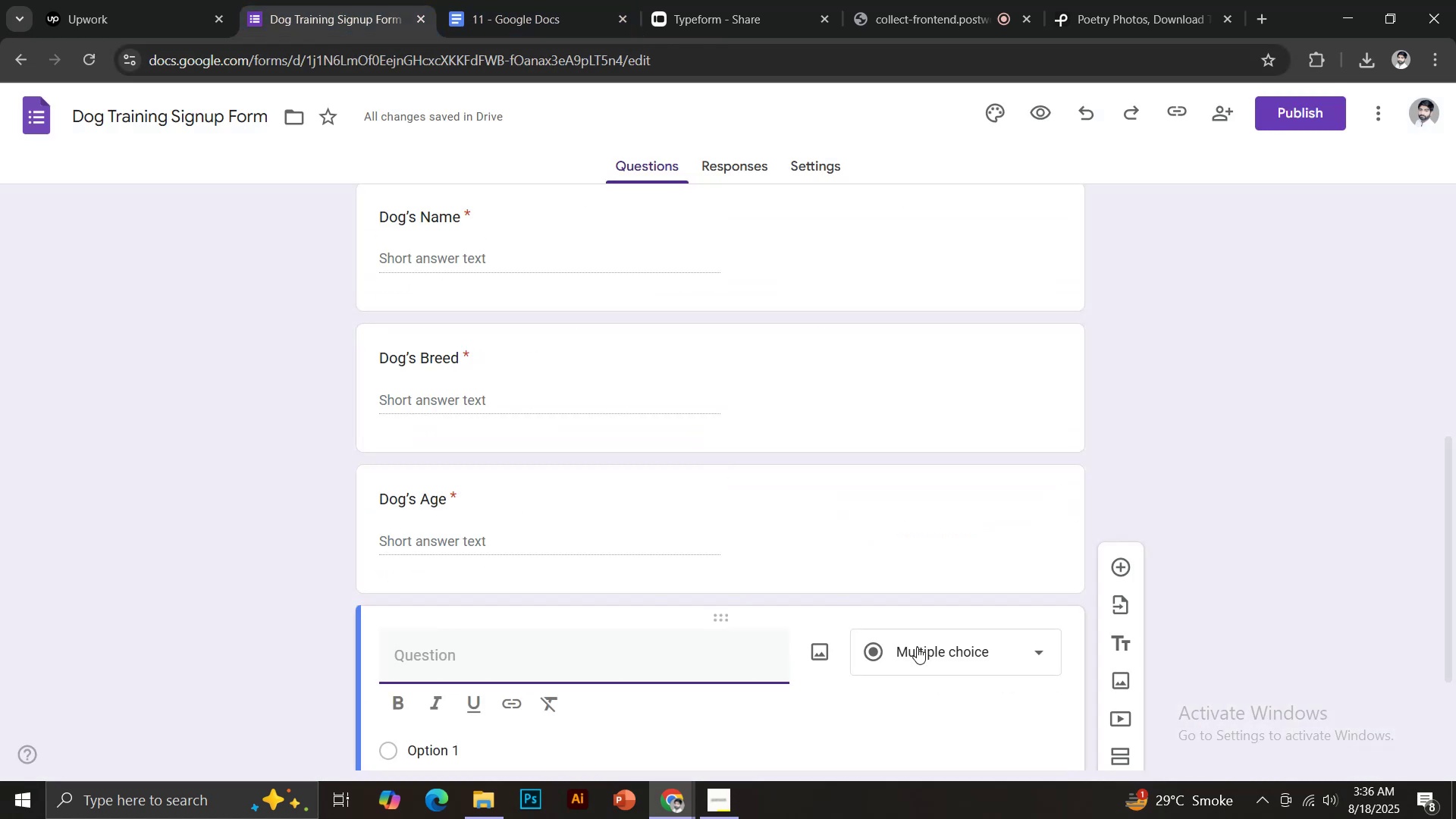 
left_click([927, 658])
 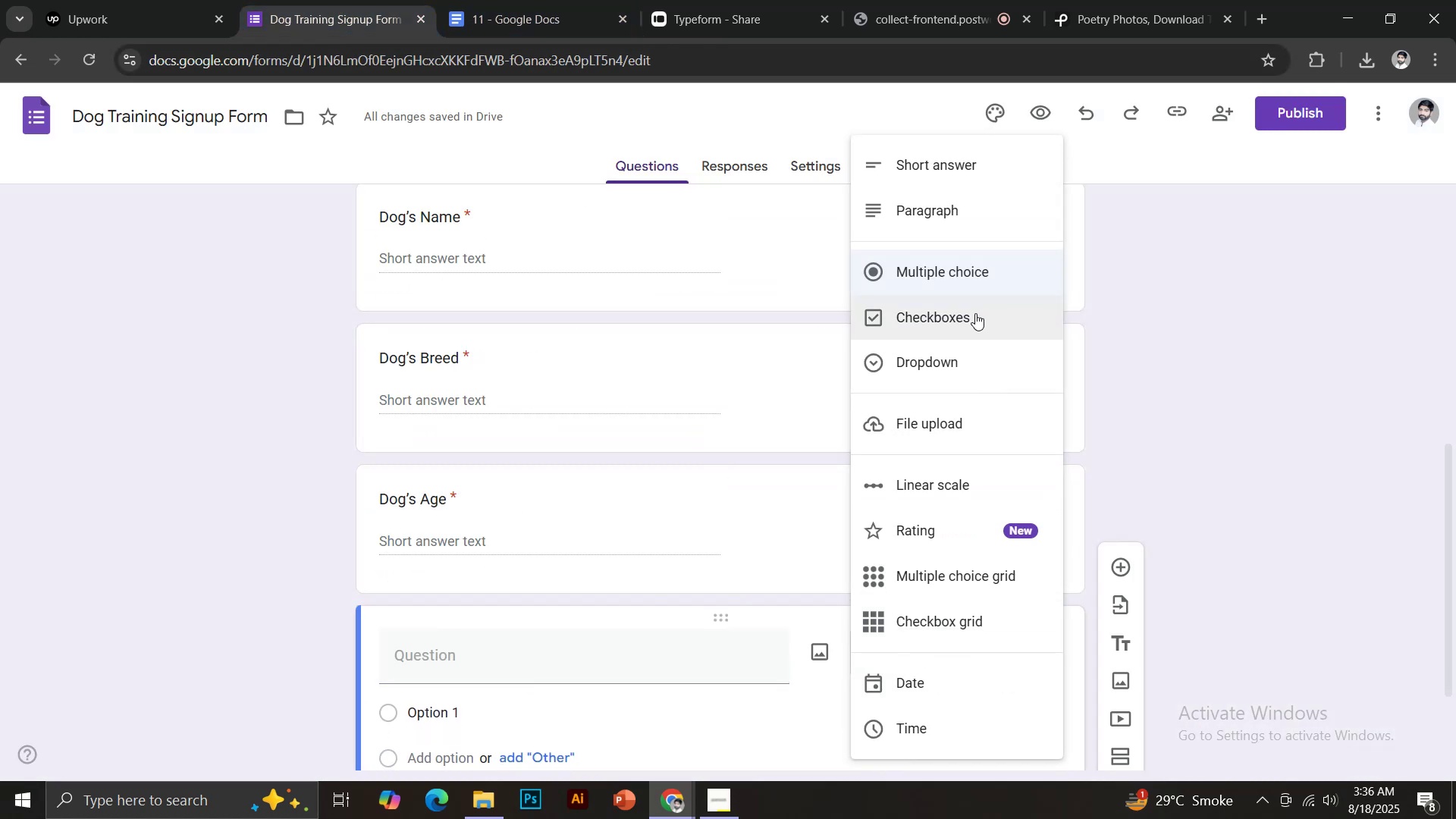 
left_click([956, 347])
 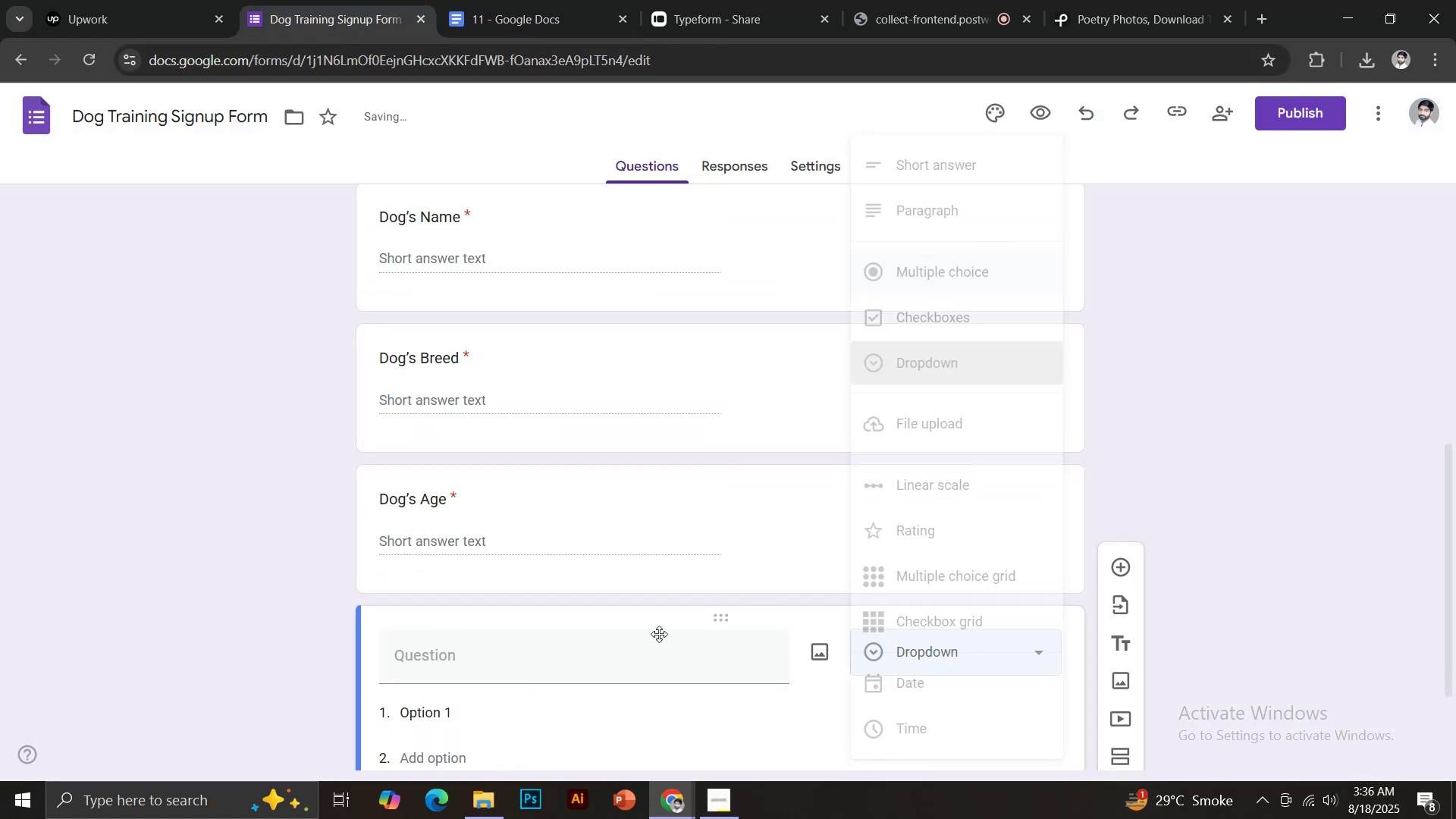 
key(Control+ControlLeft)
 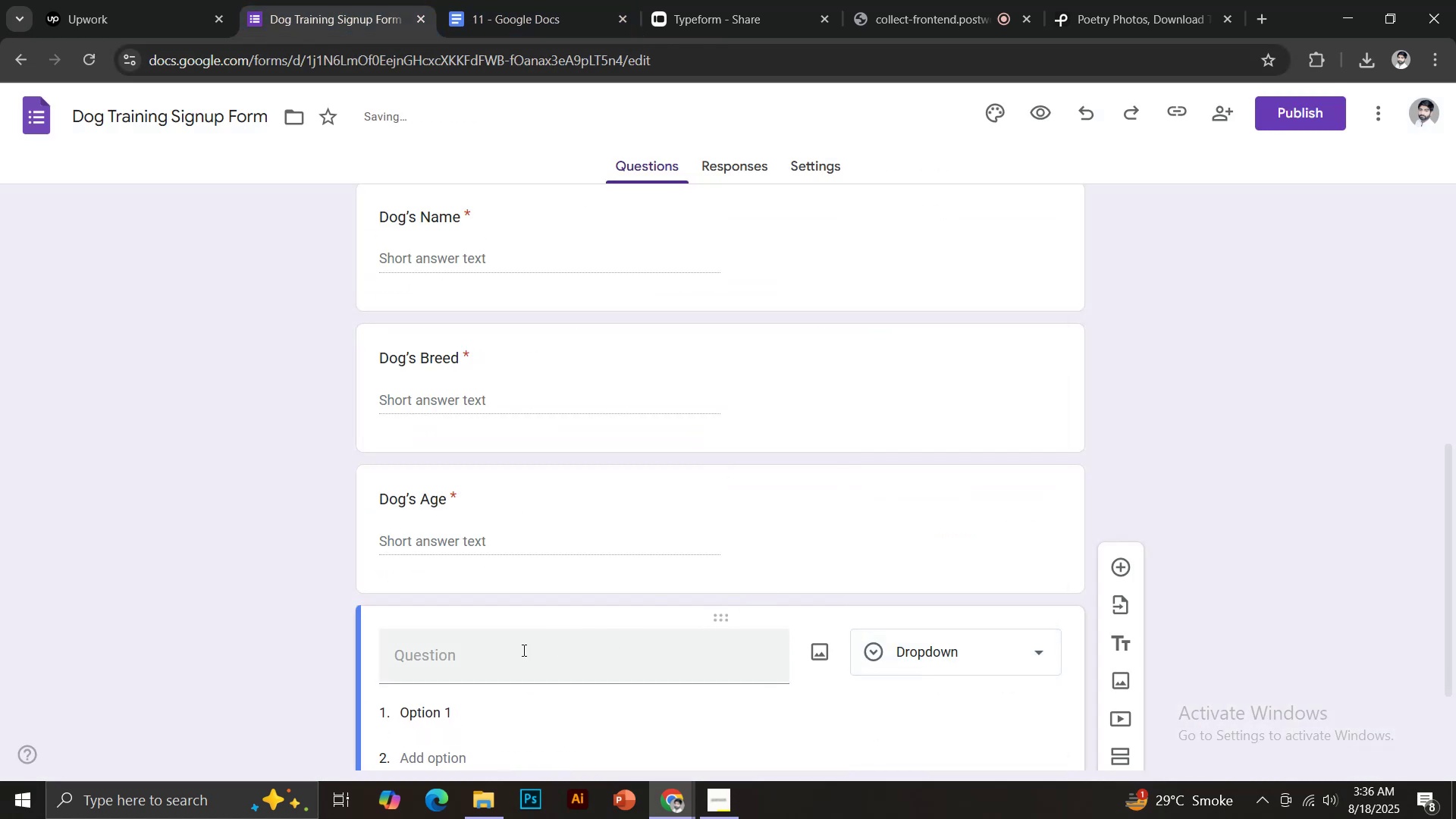 
key(Control+V)
 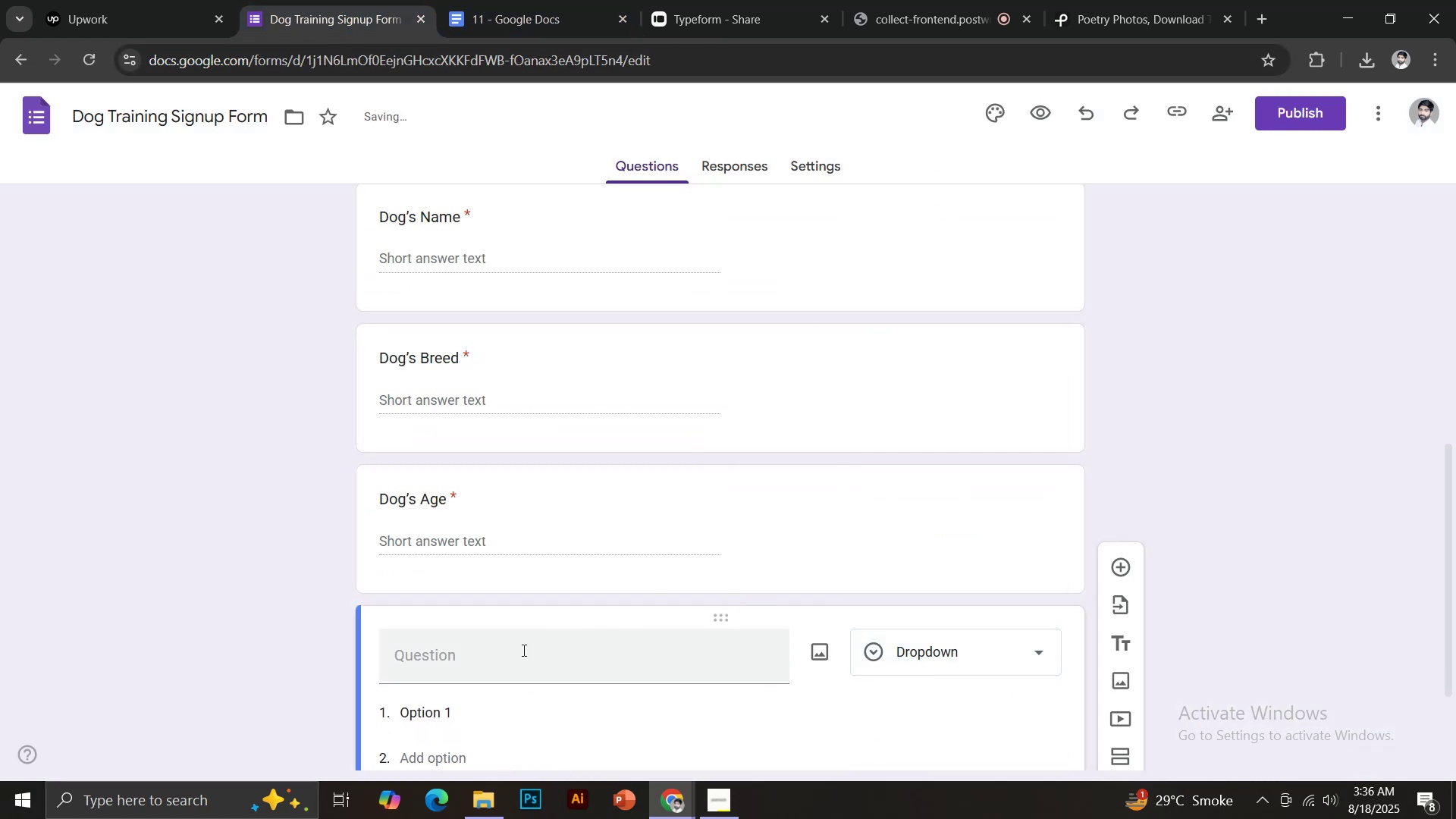 
left_click([522, 650])
 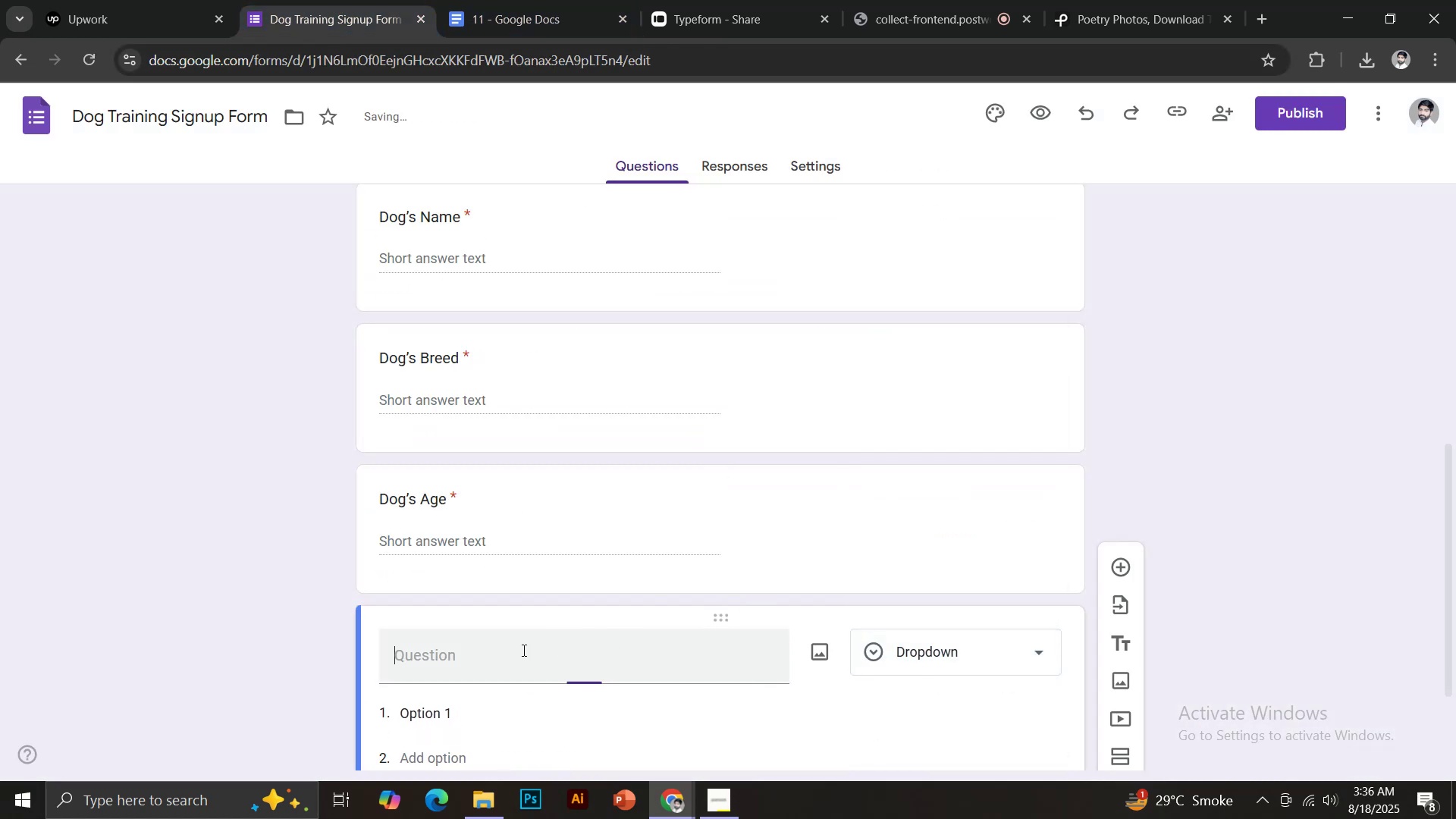 
key(Control+ControlLeft)
 